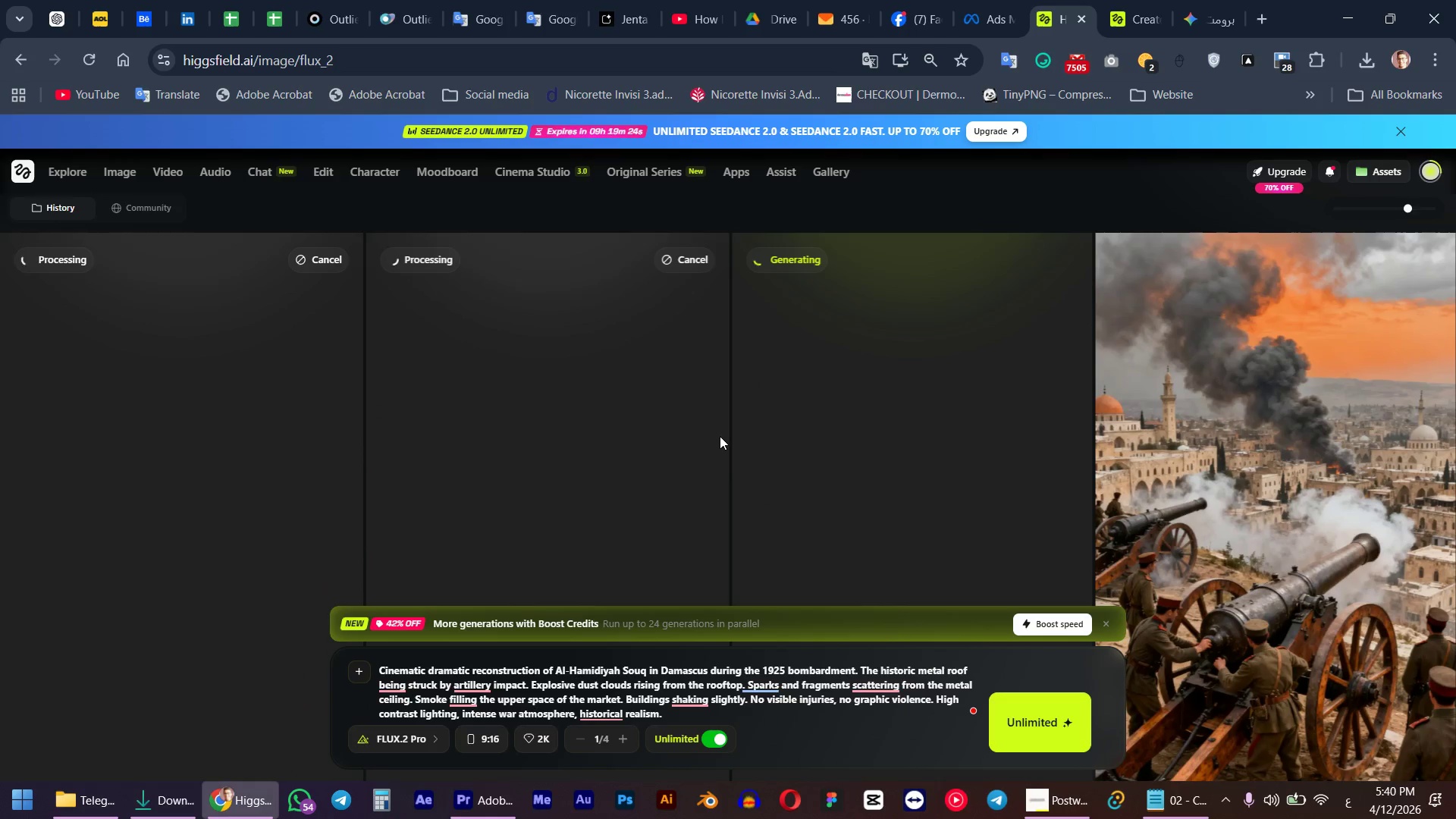 
scroll: coordinate [720, 436], scroll_direction: down, amount: 1.0
 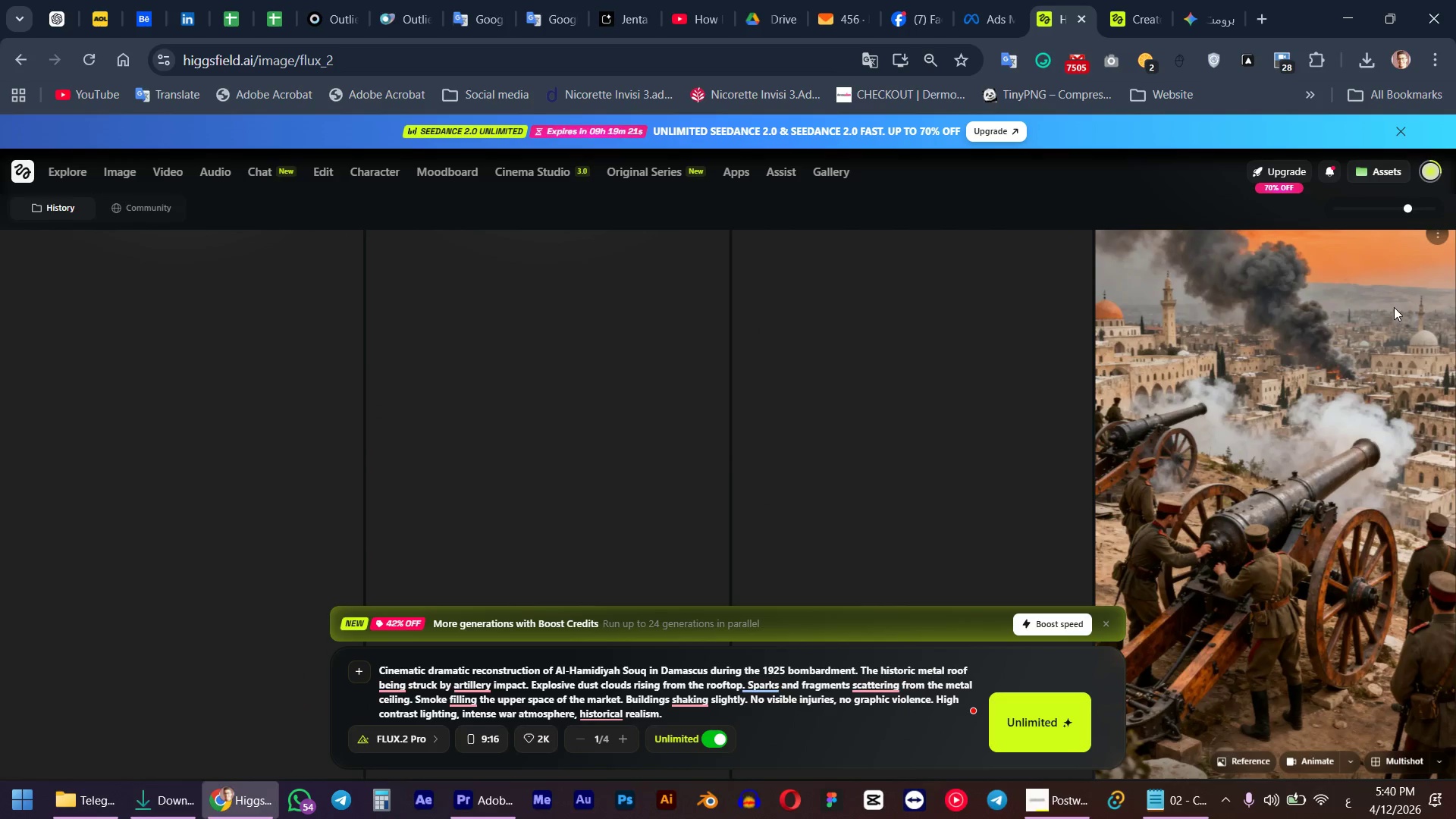 
scroll: coordinate [1385, 347], scroll_direction: up, amount: 1.0
 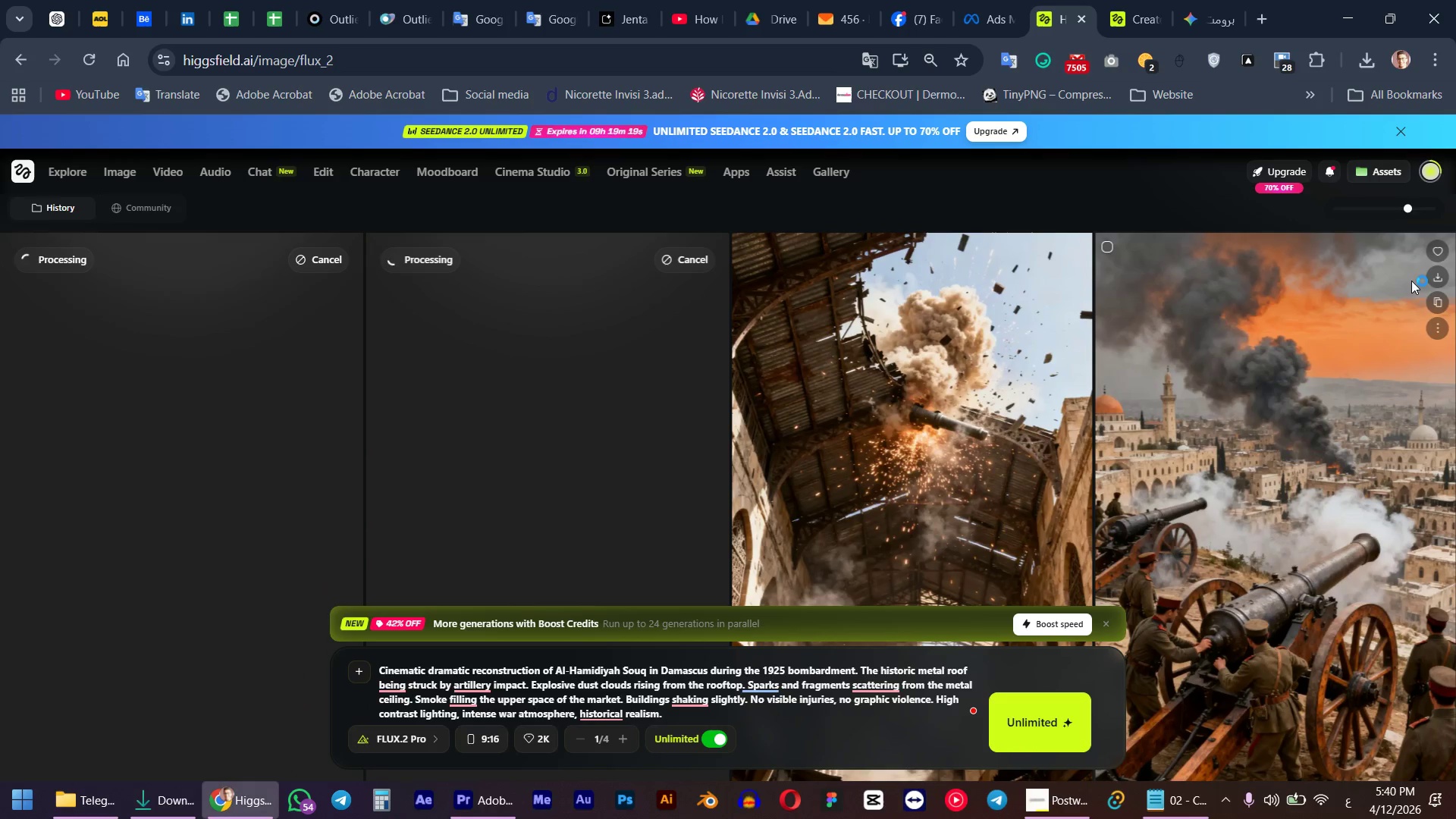 
left_click([1431, 277])
 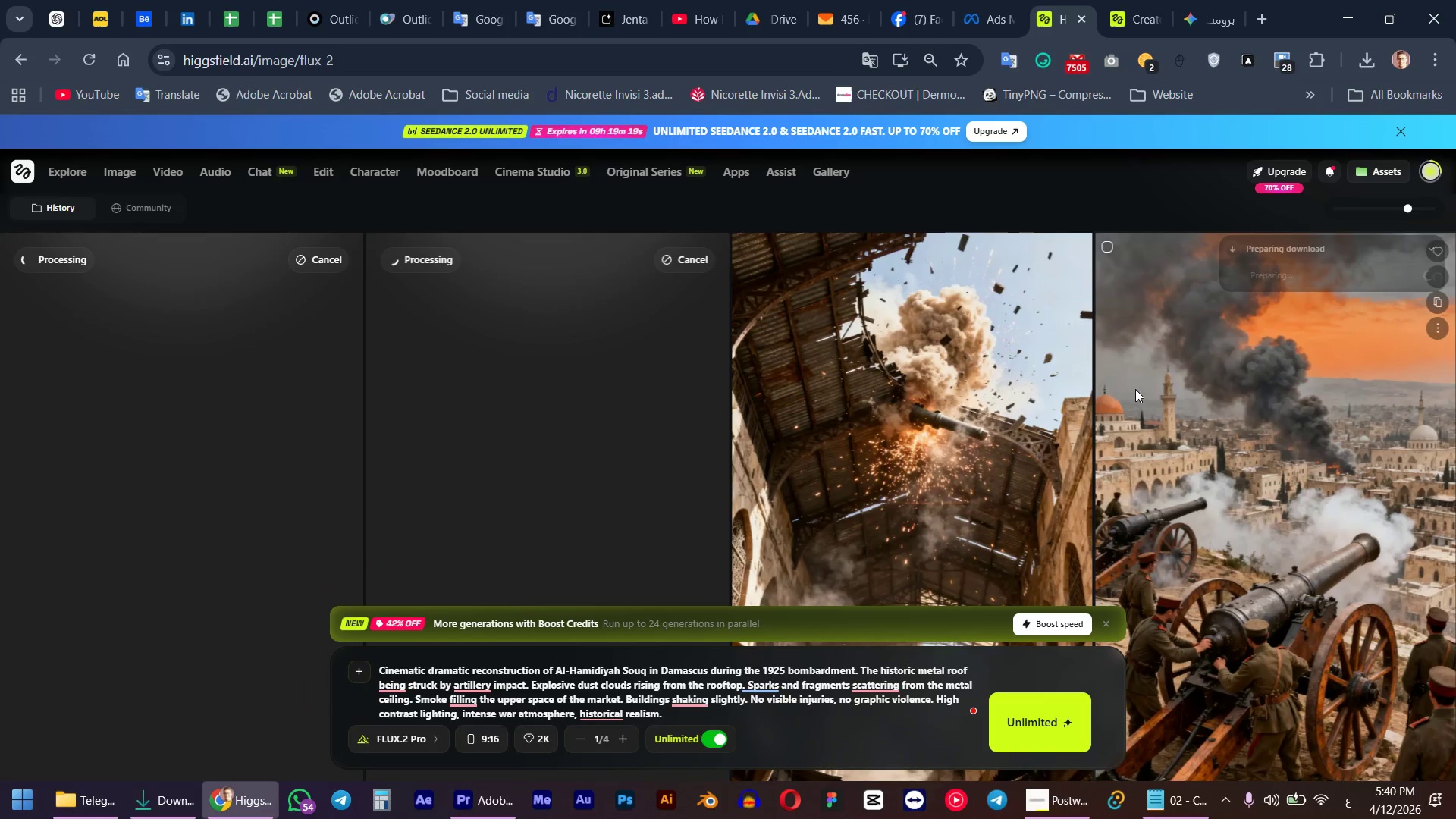 
scroll: coordinate [1135, 389], scroll_direction: down, amount: 3.0
 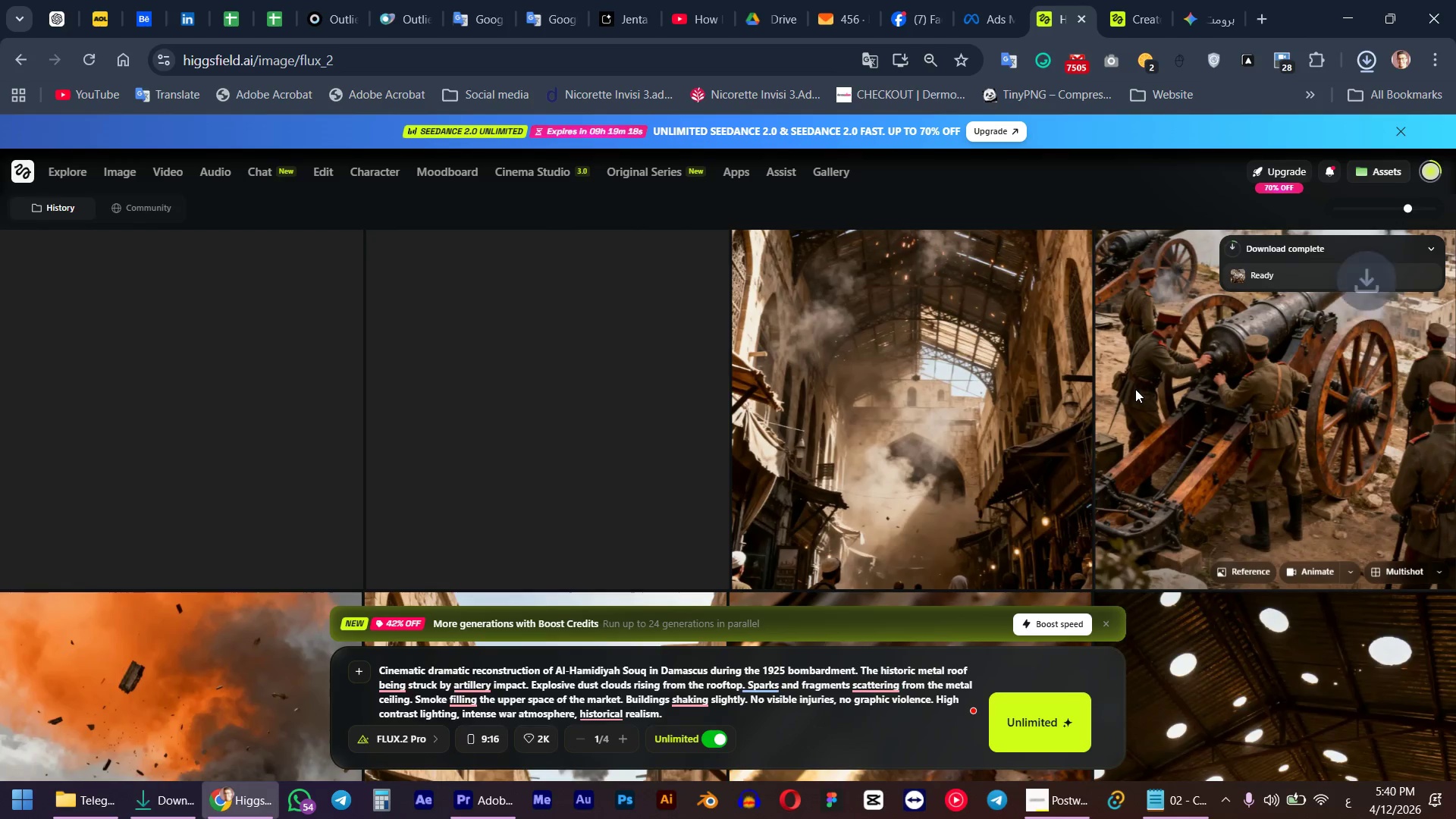 
scroll: coordinate [897, 428], scroll_direction: up, amount: 5.0
 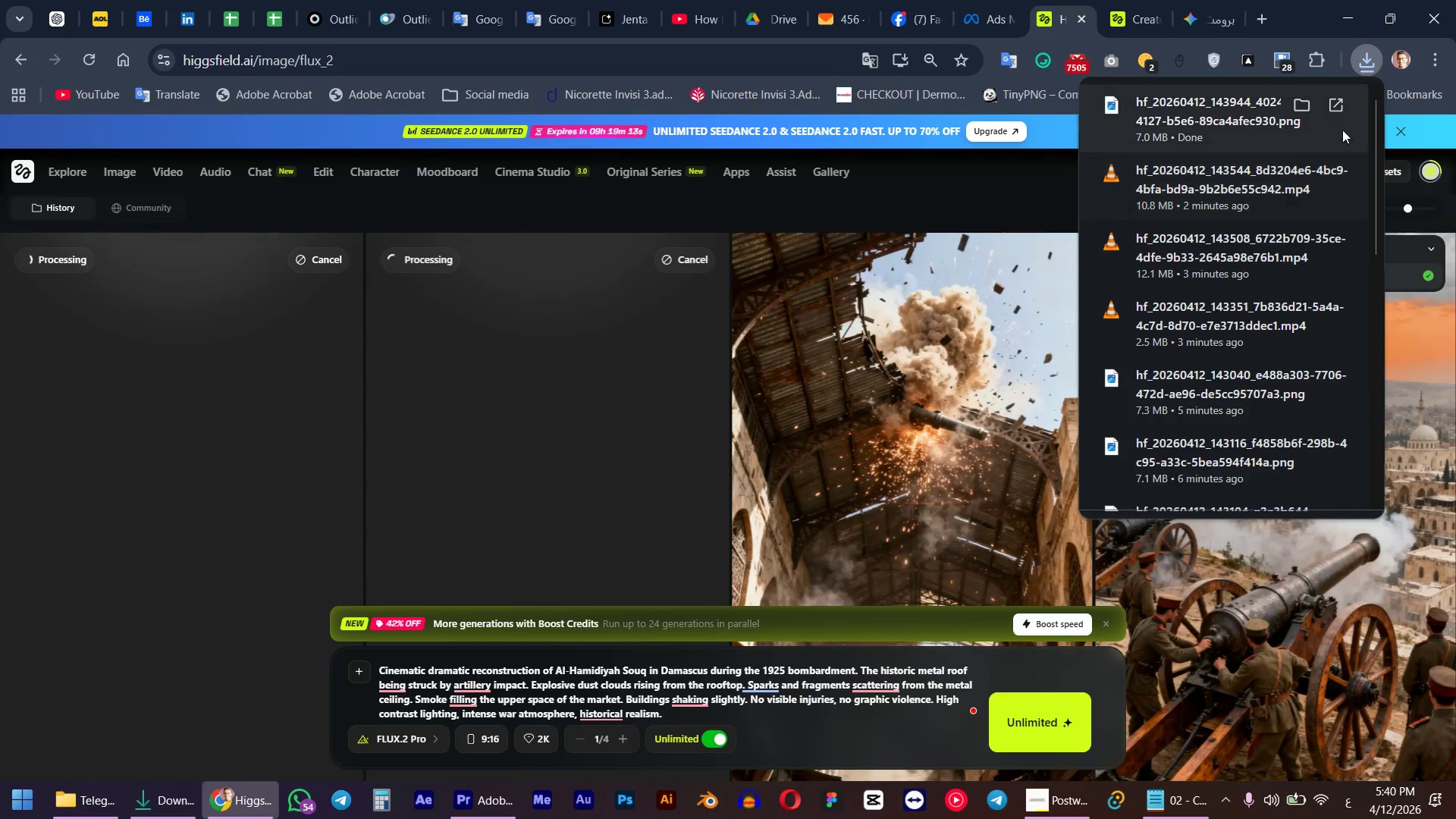 
left_click([1360, 56])
 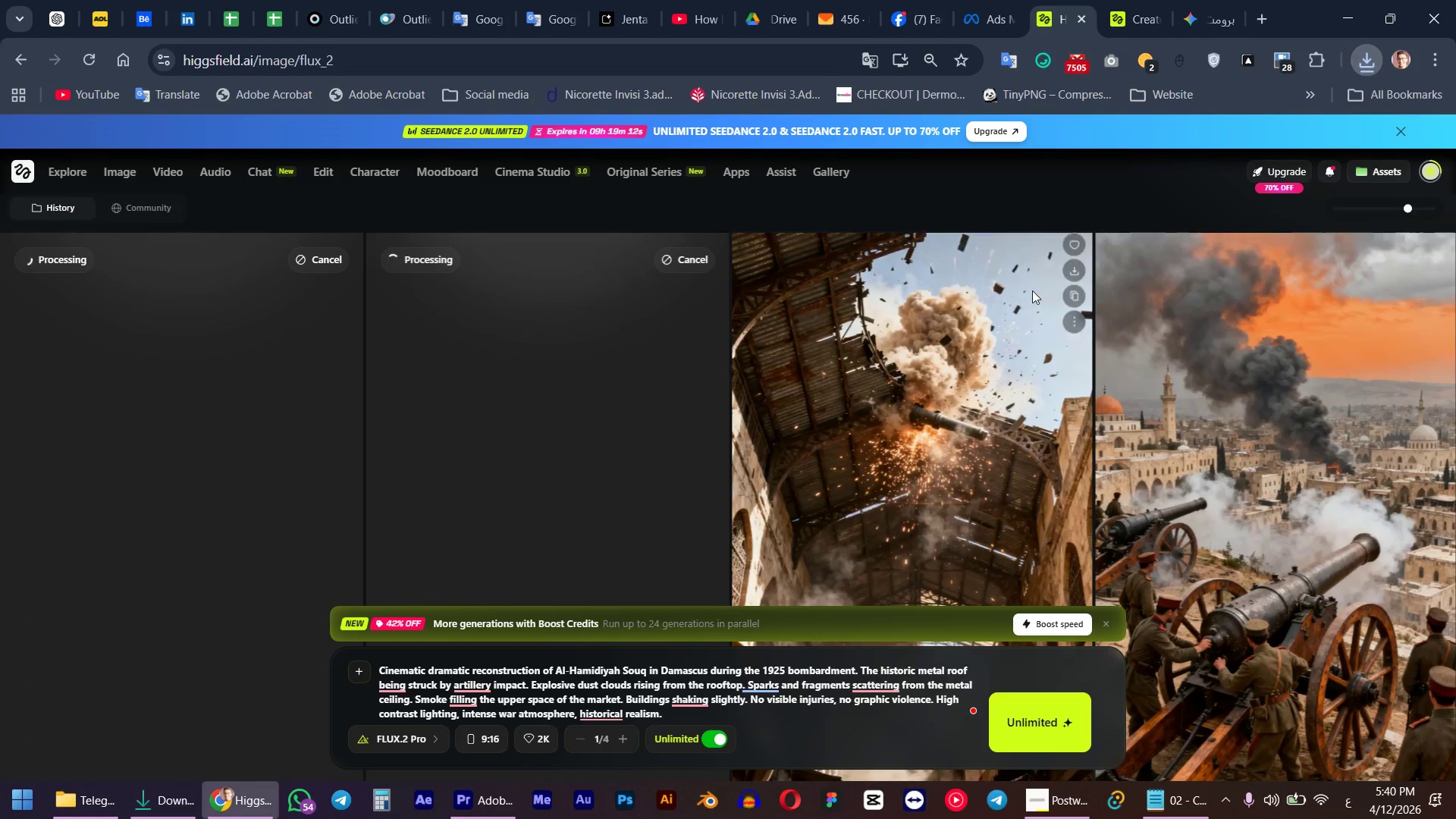 
scroll: coordinate [1010, 315], scroll_direction: down, amount: 1.0
 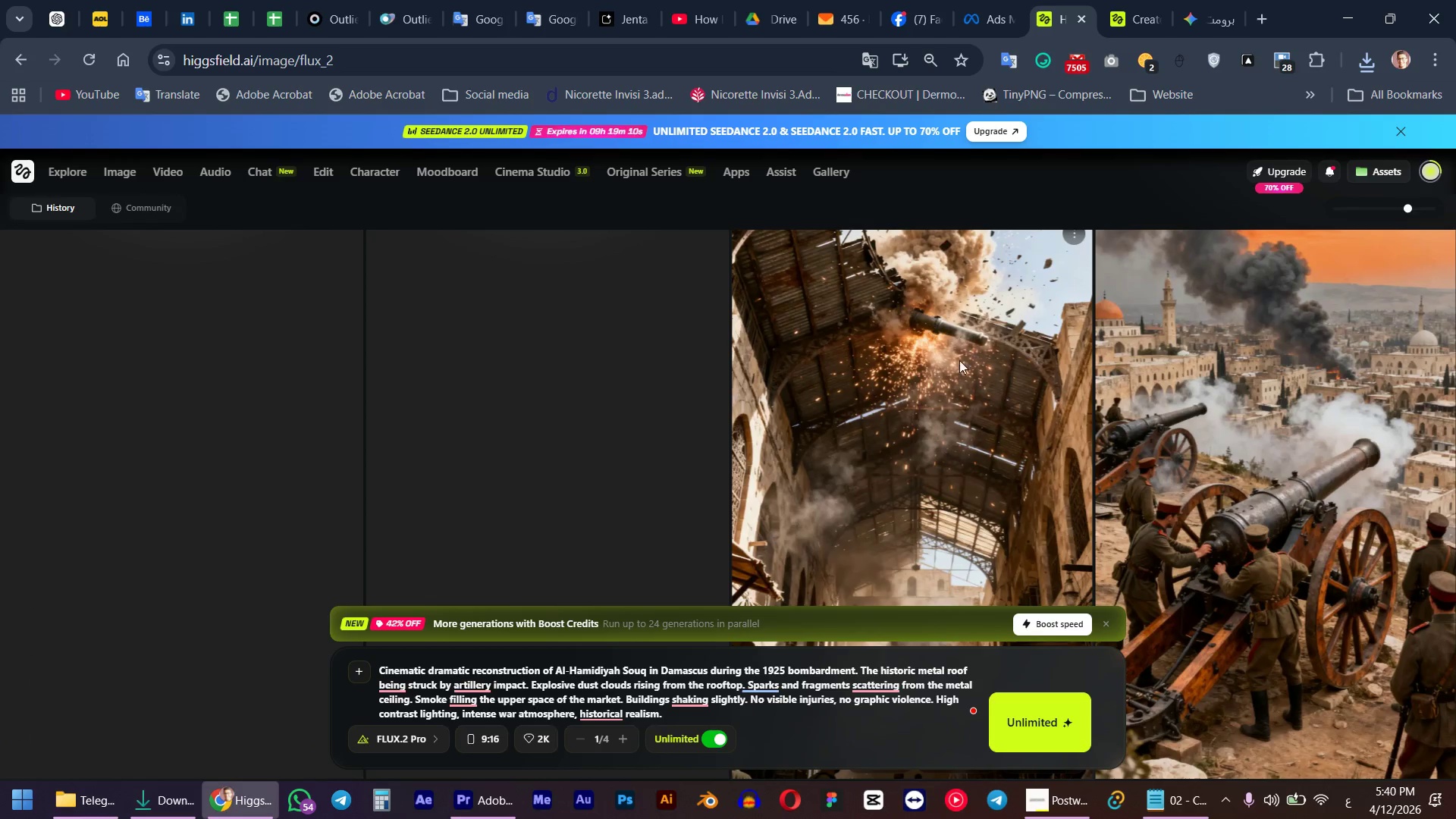 
scroll: coordinate [886, 458], scroll_direction: up, amount: 1.0
 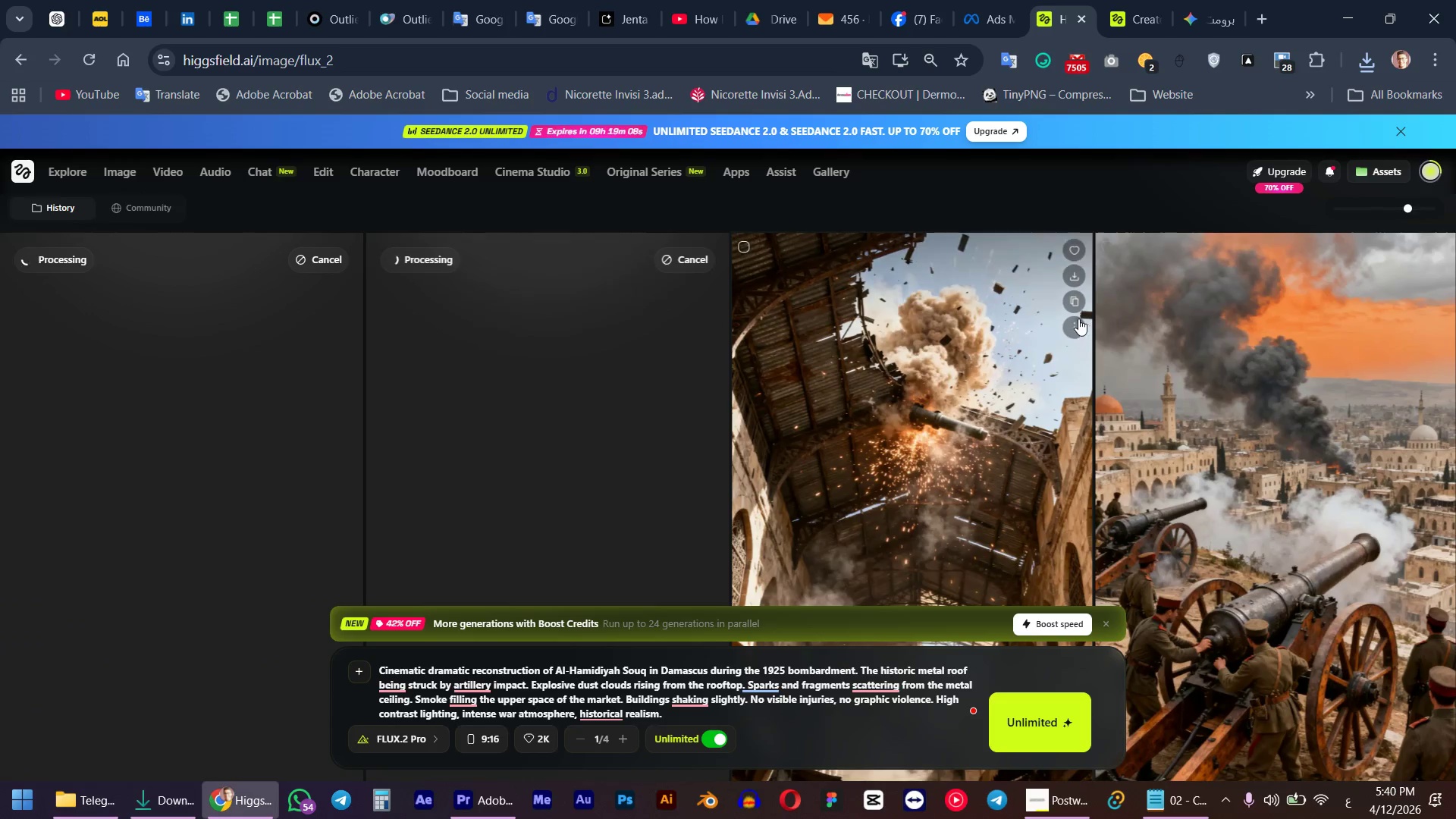 
left_click([1072, 321])
 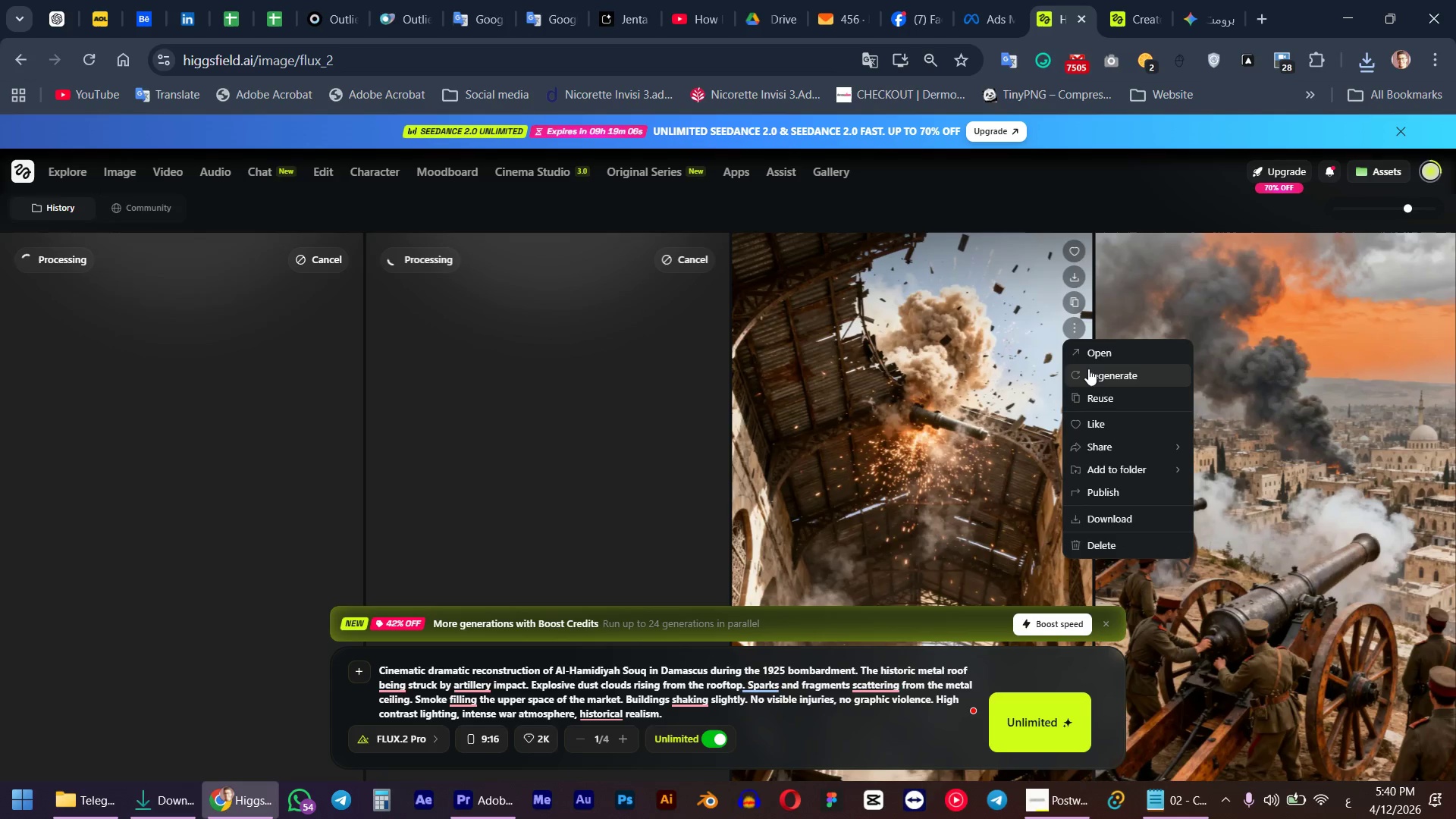 
left_click([1088, 369])
 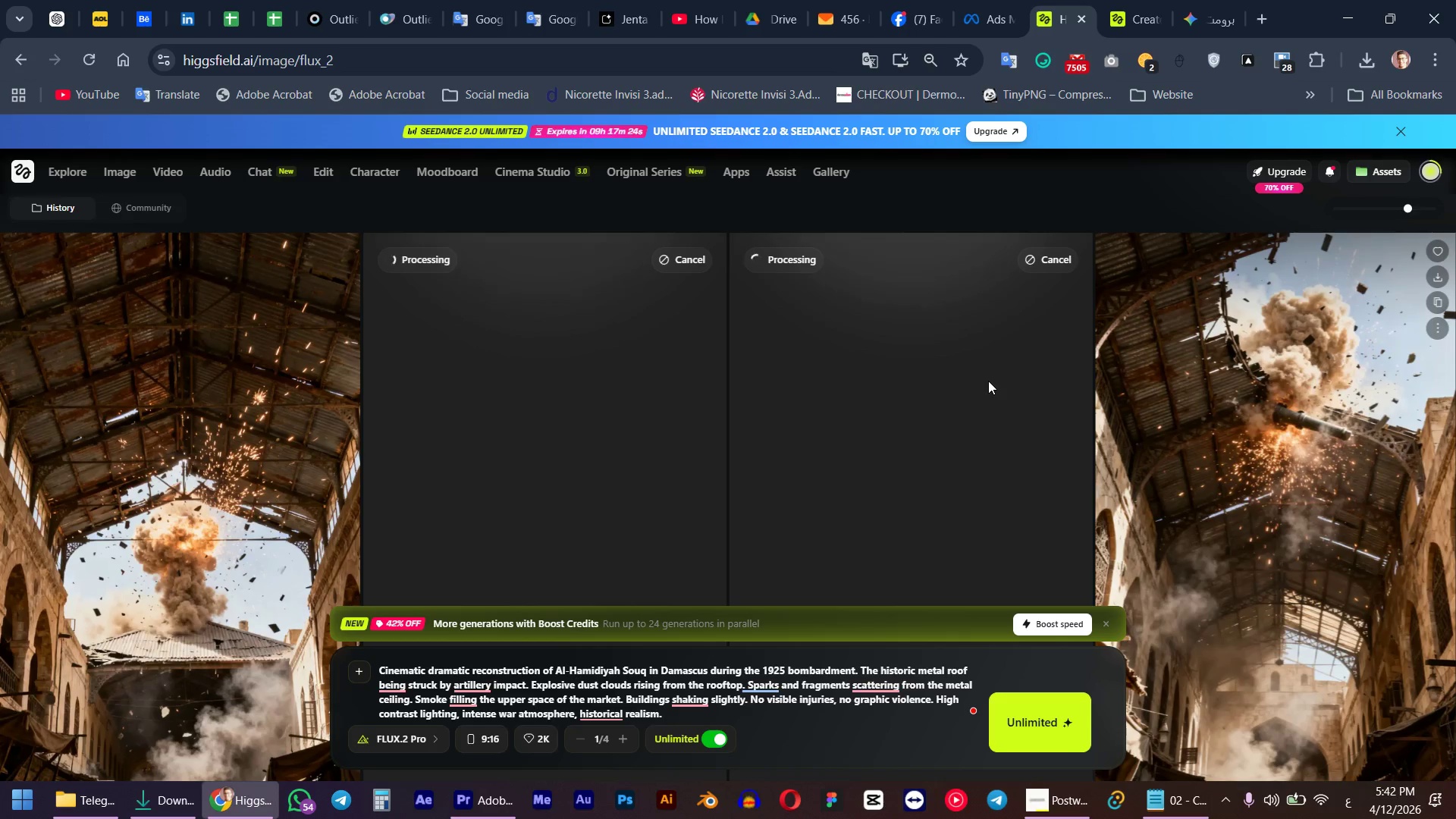 
wait(107.05)
 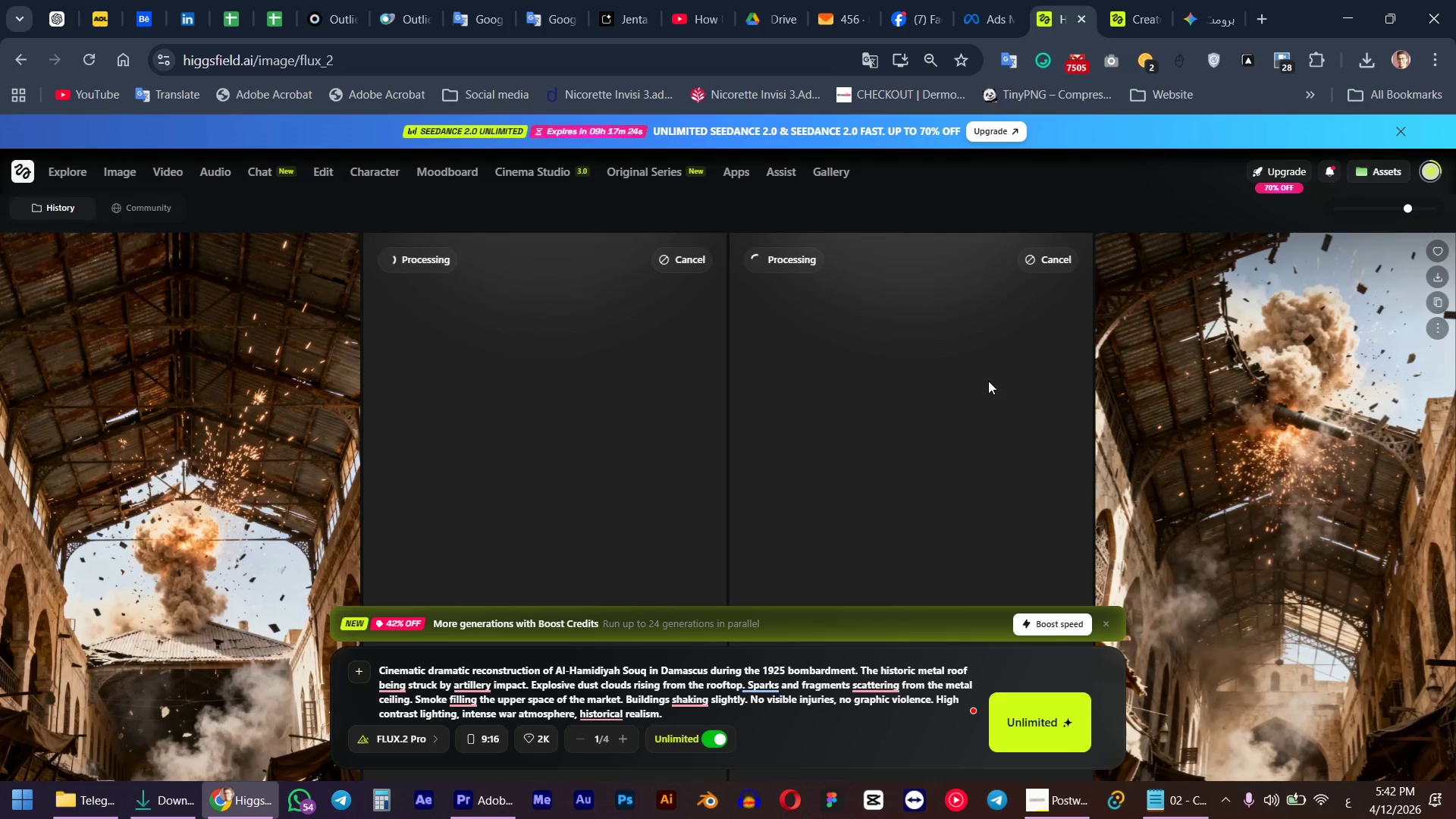 
left_click([347, 277])
 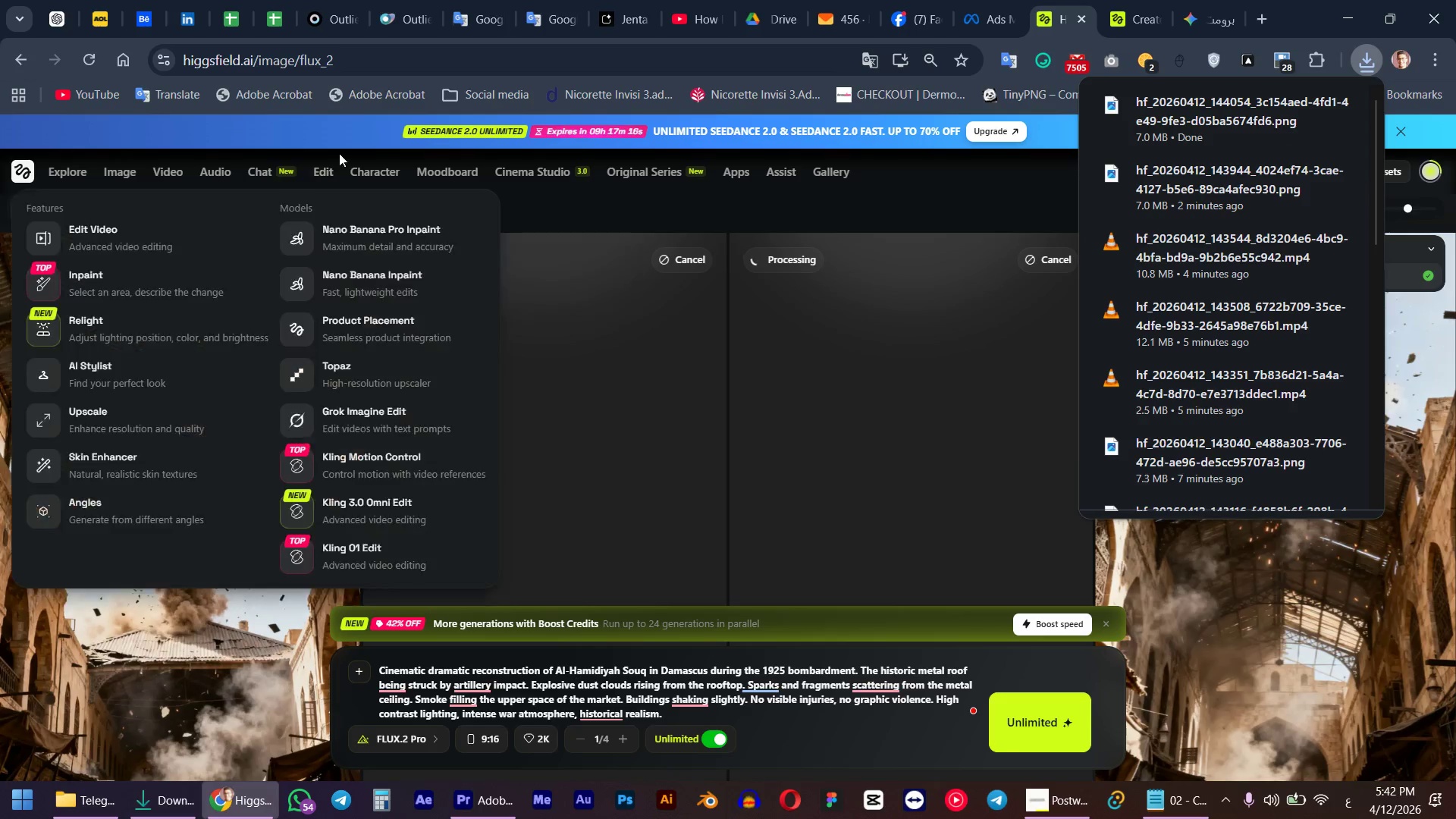 
left_click([1119, 0])
 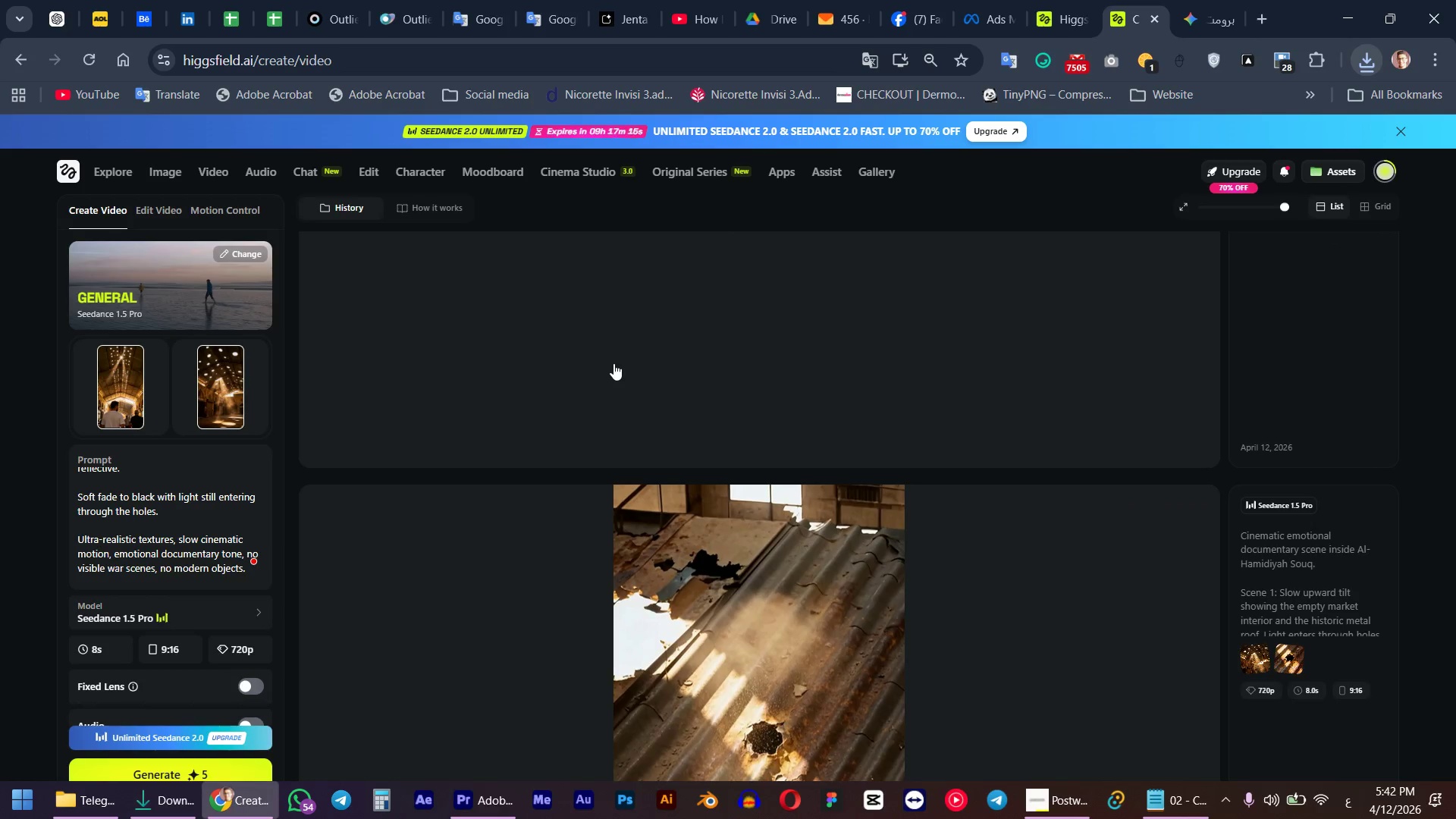 
scroll: coordinate [613, 363], scroll_direction: up, amount: 4.0
 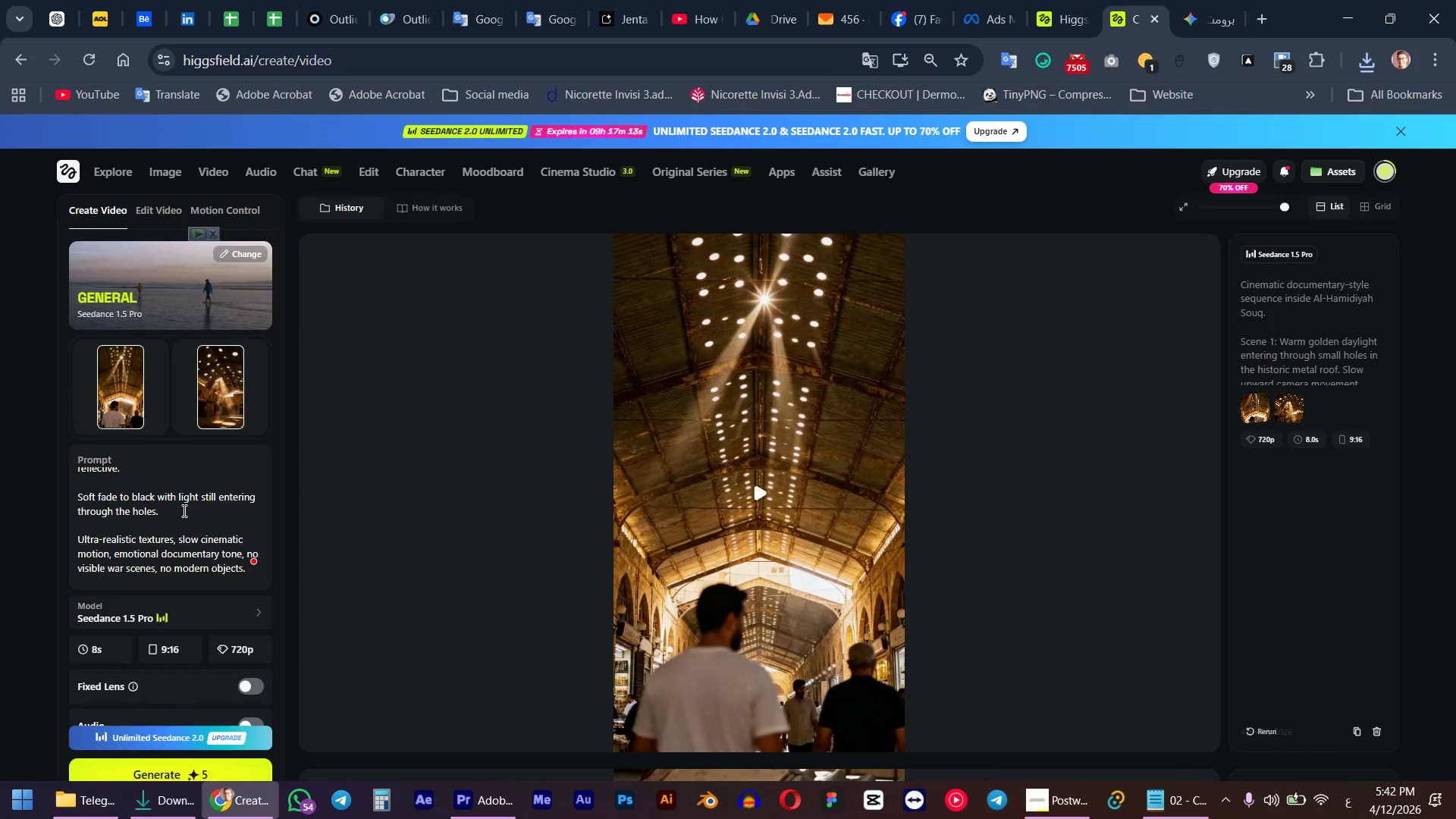 
left_click([812, 491])
 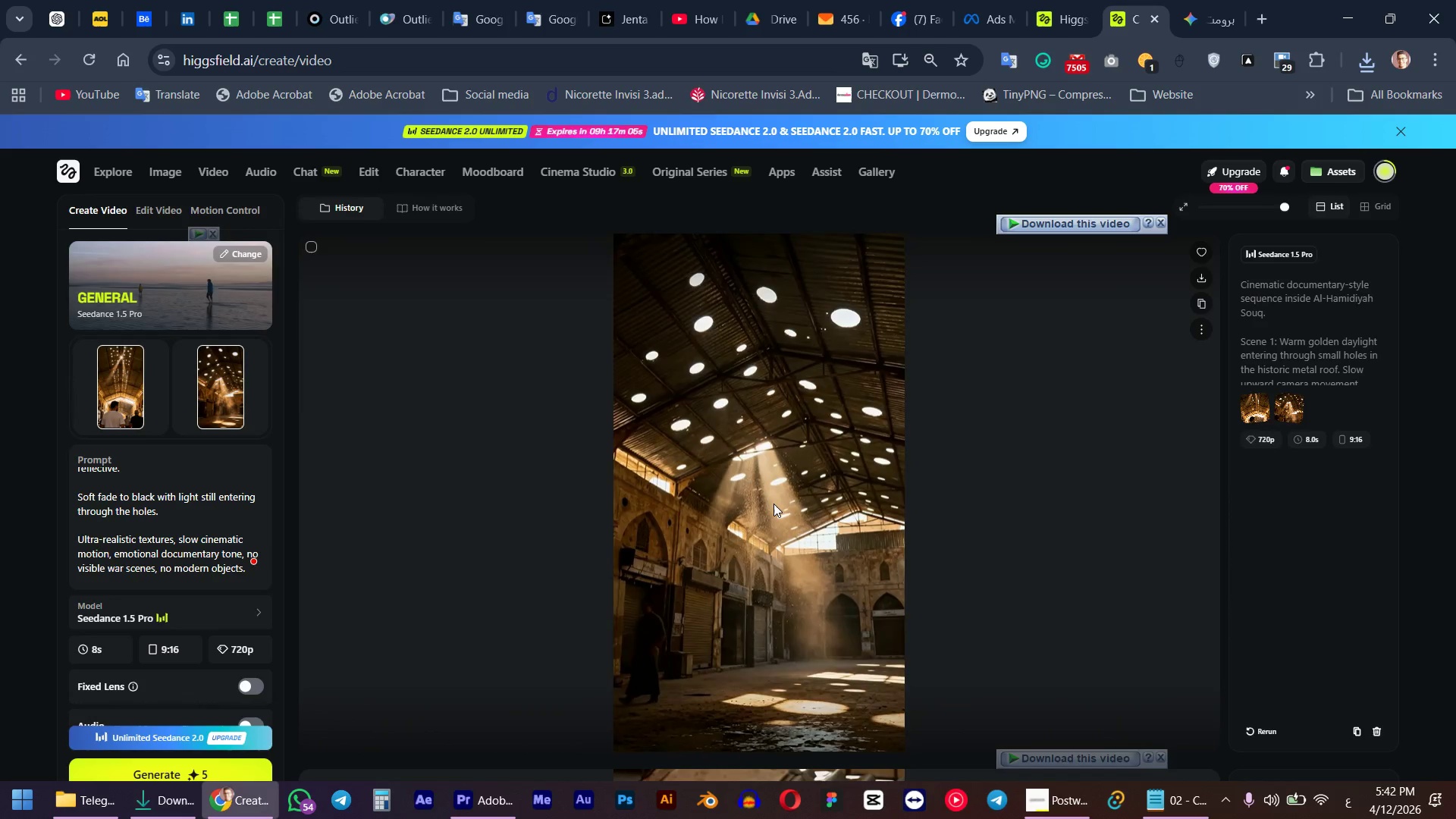 
wait(12.26)
 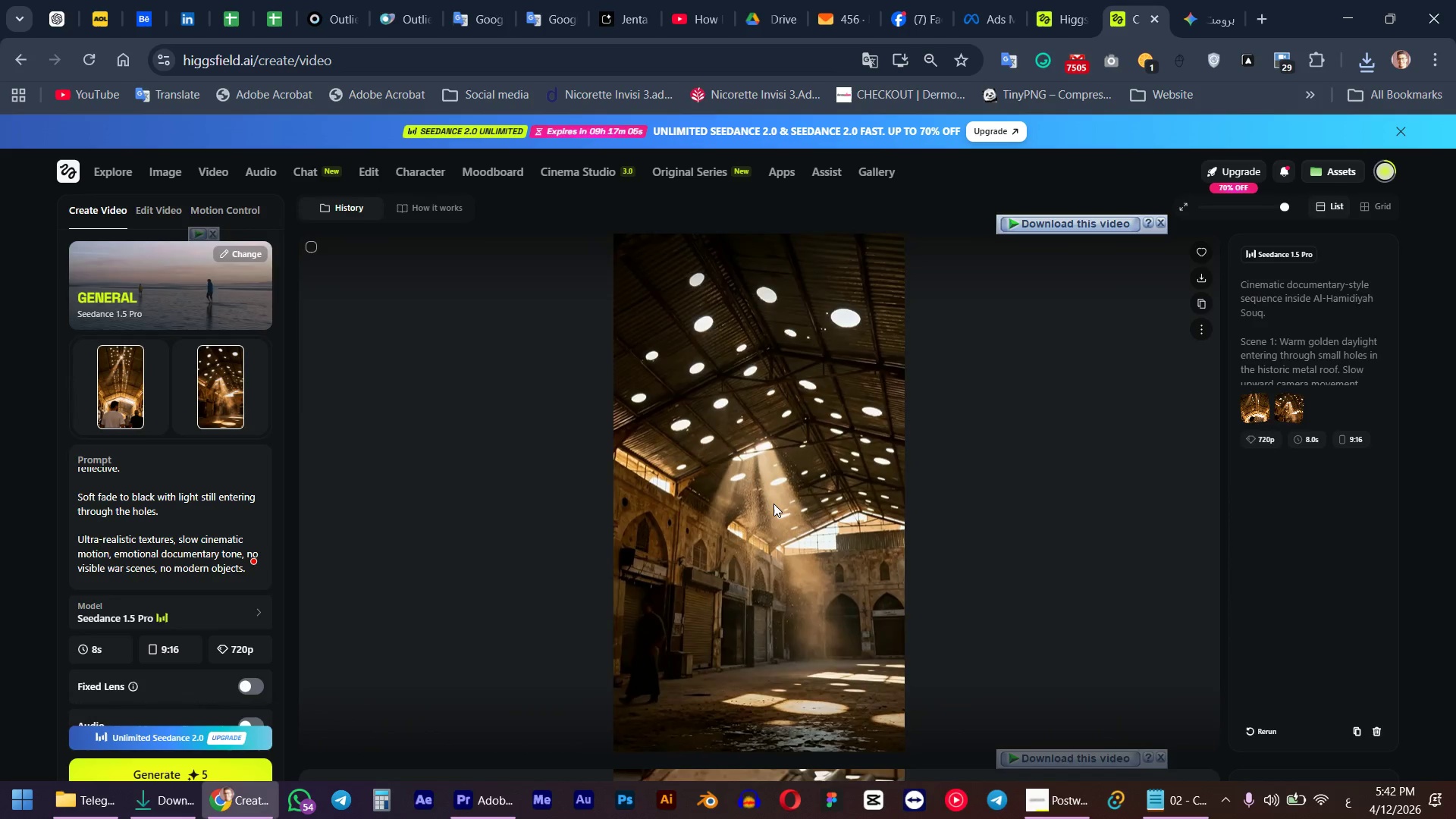 
scroll: coordinate [768, 504], scroll_direction: down, amount: 4.0
 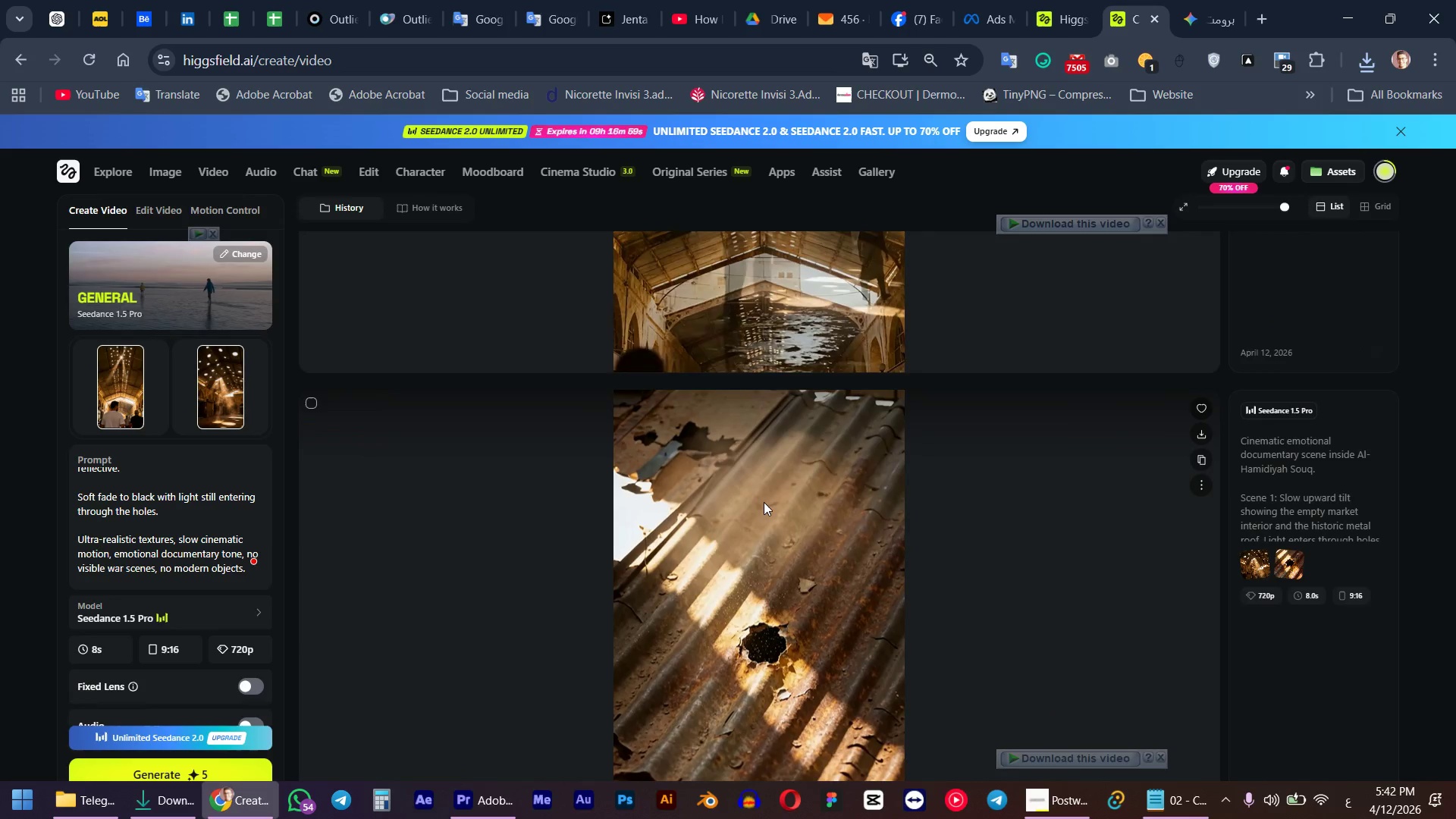 
scroll: coordinate [752, 474], scroll_direction: up, amount: 7.0
 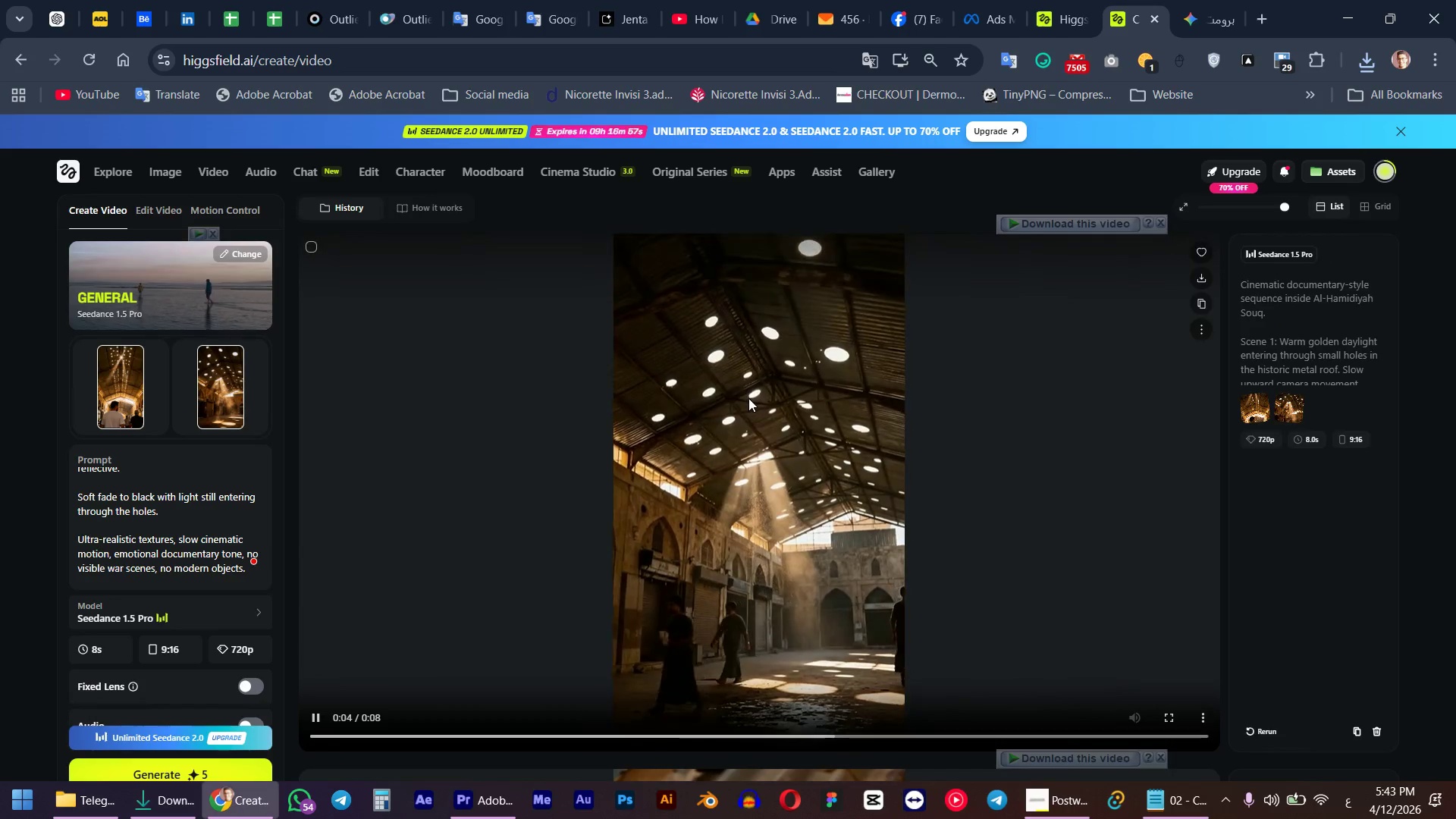 
left_click([748, 398])
 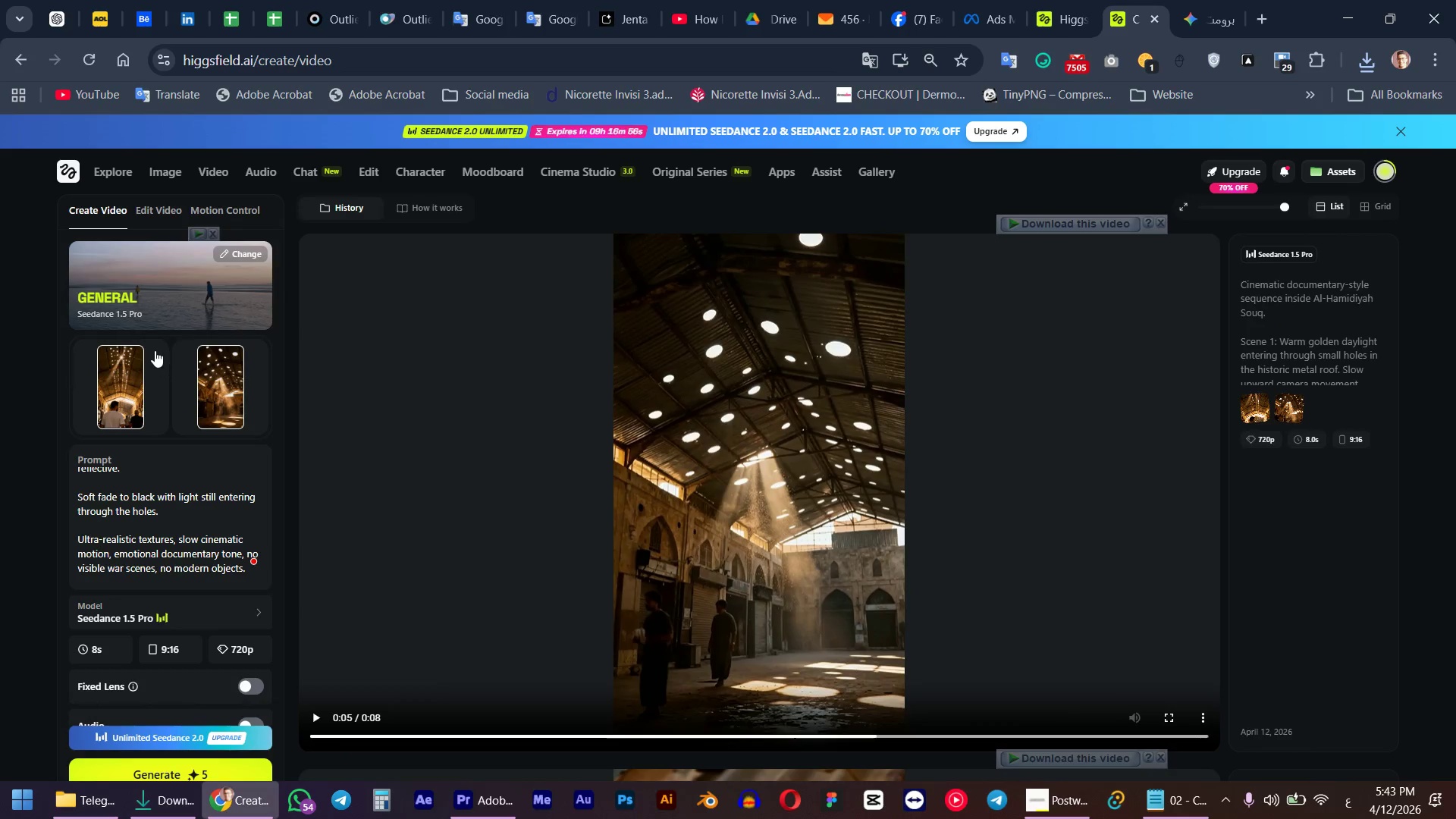 
left_click([139, 348])
 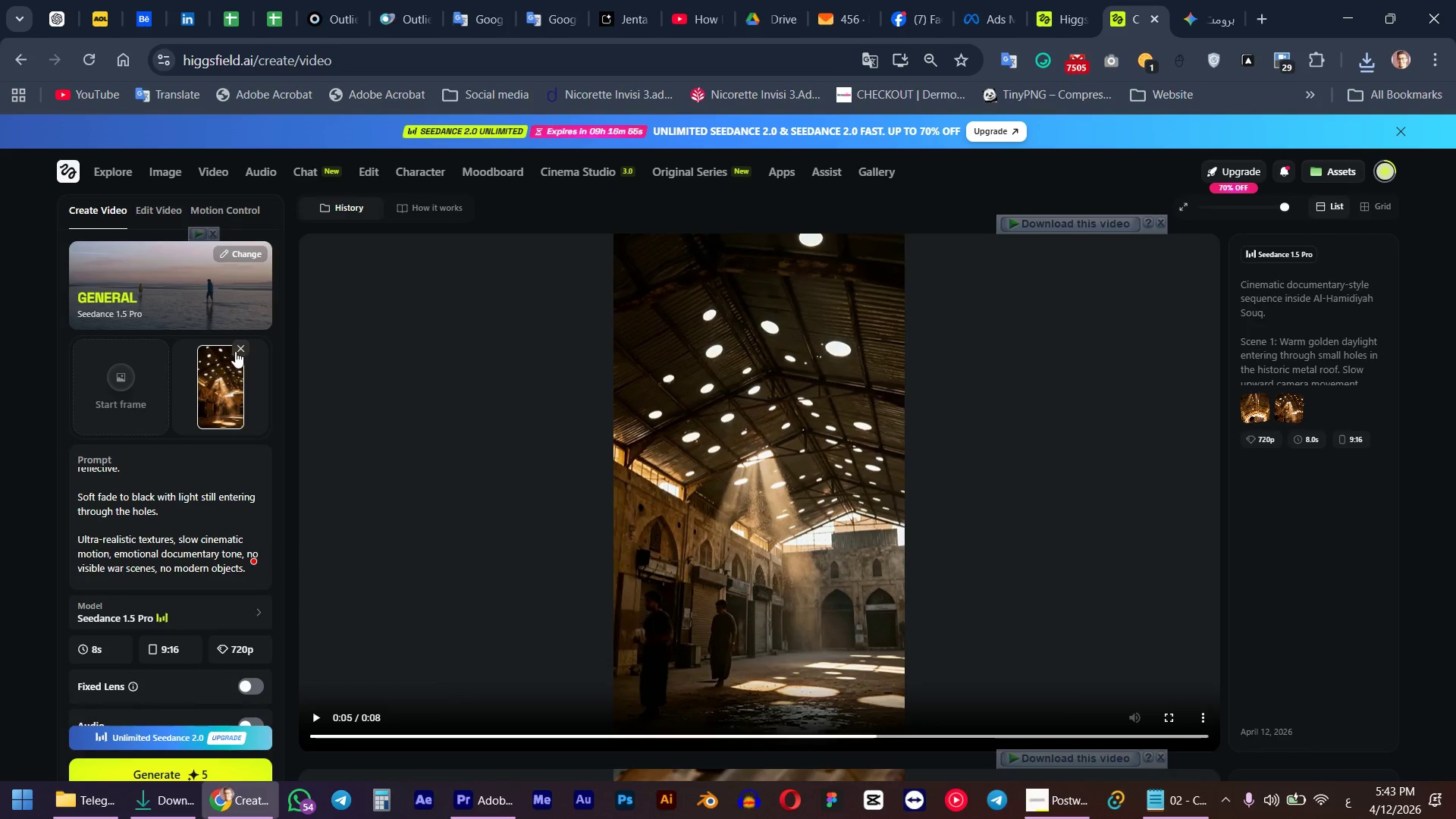 
left_click([235, 351])
 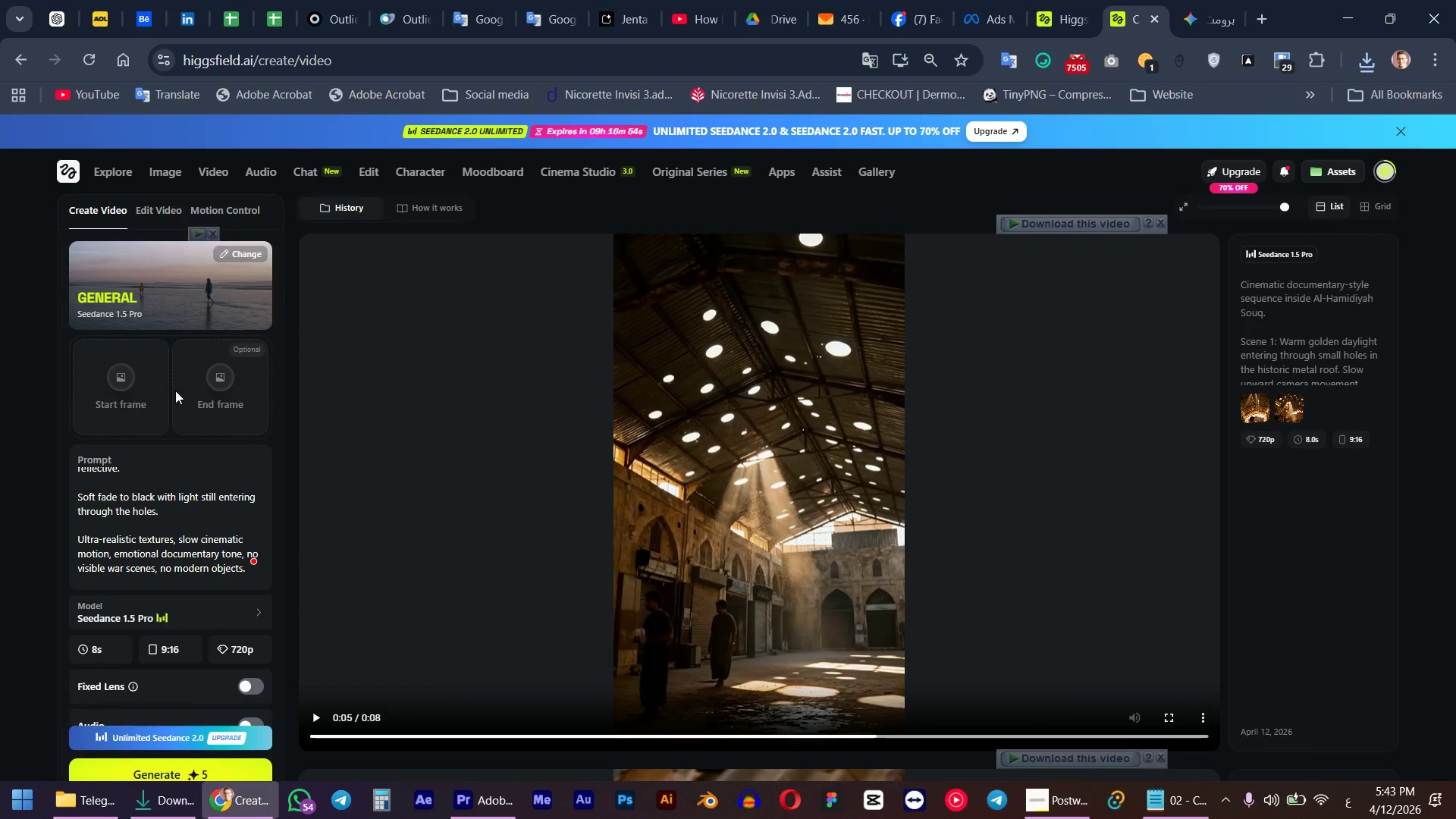 
left_click([207, 381])
 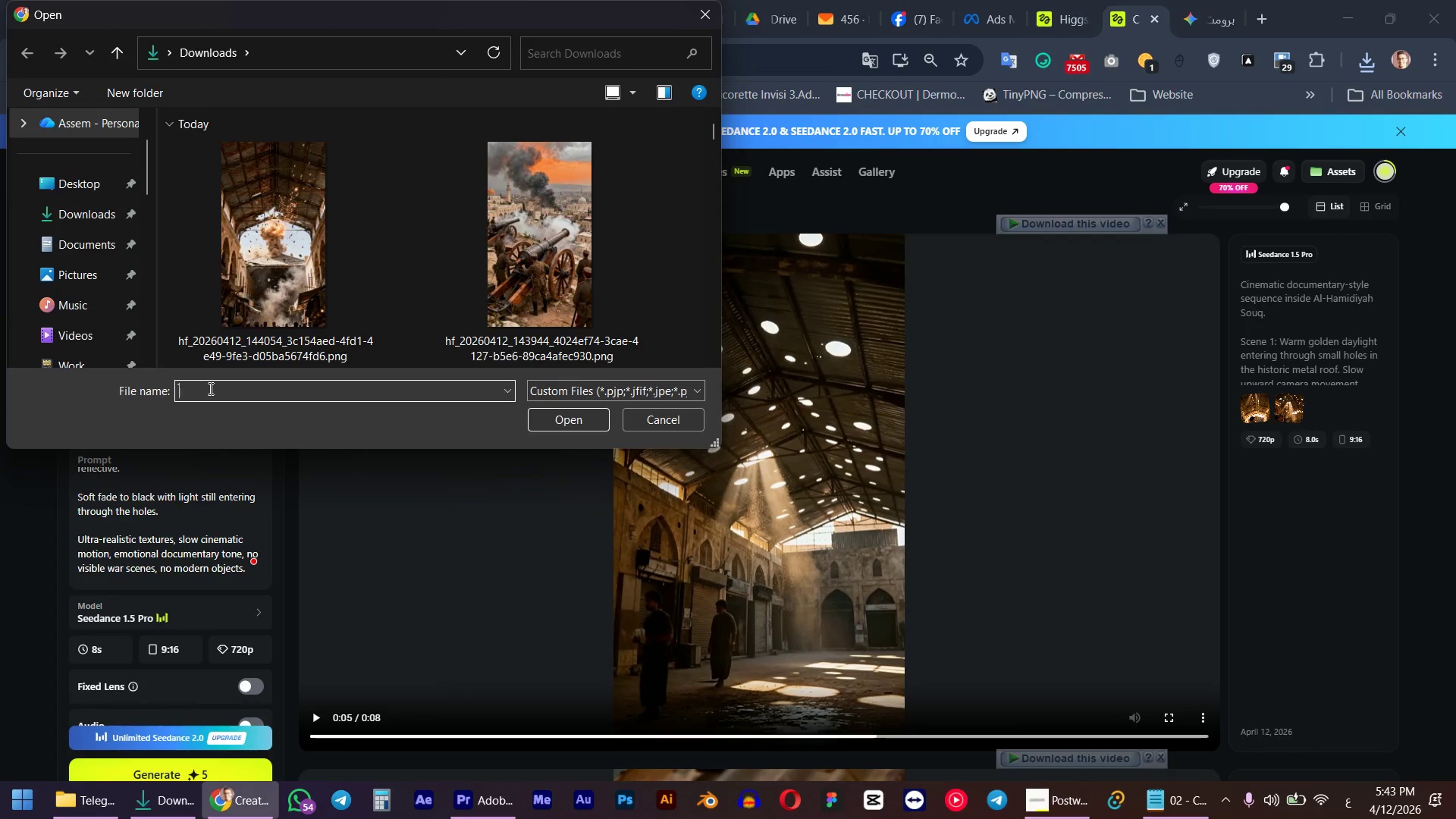 
double_click([284, 266])
 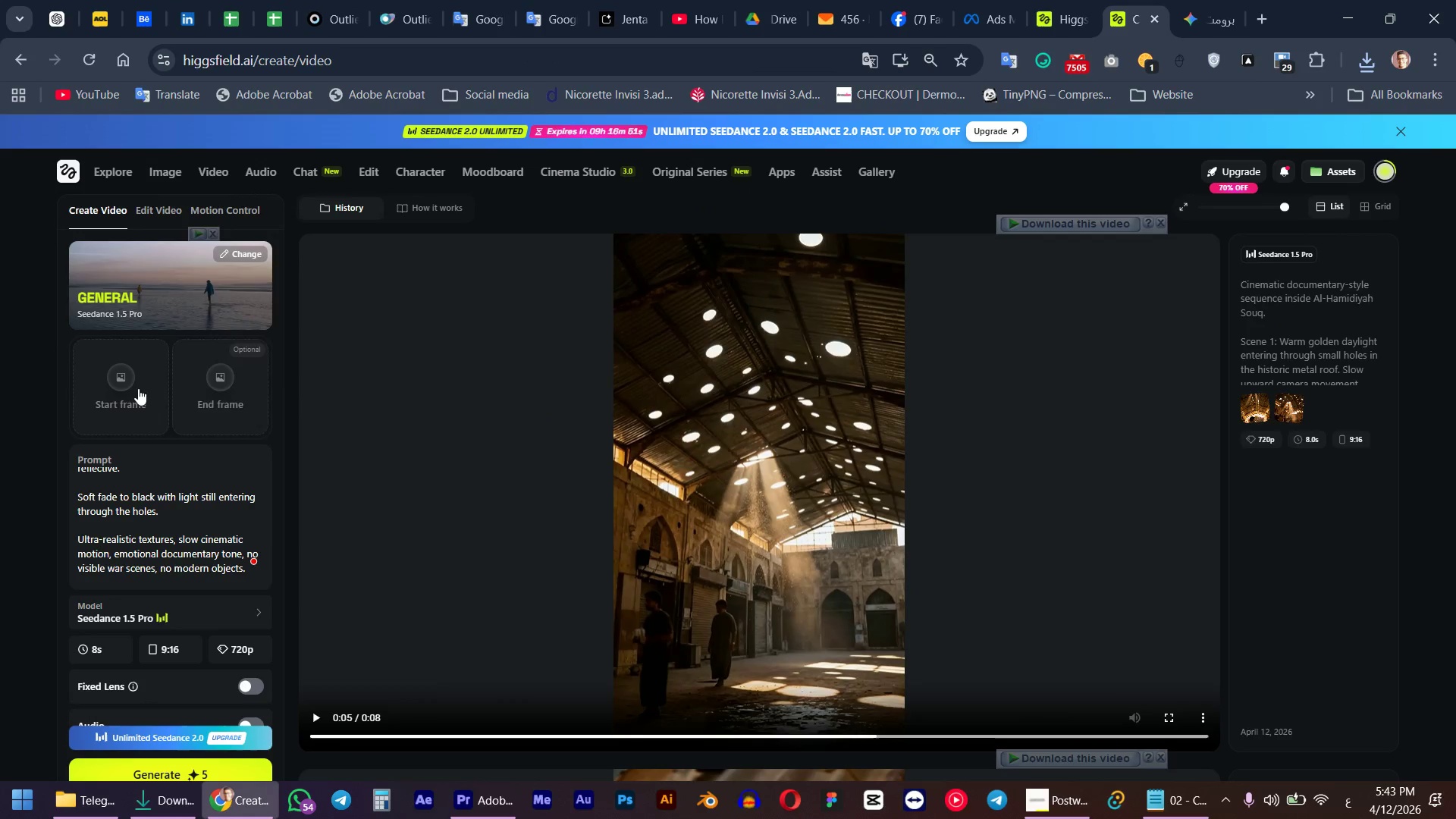 
left_click([136, 383])
 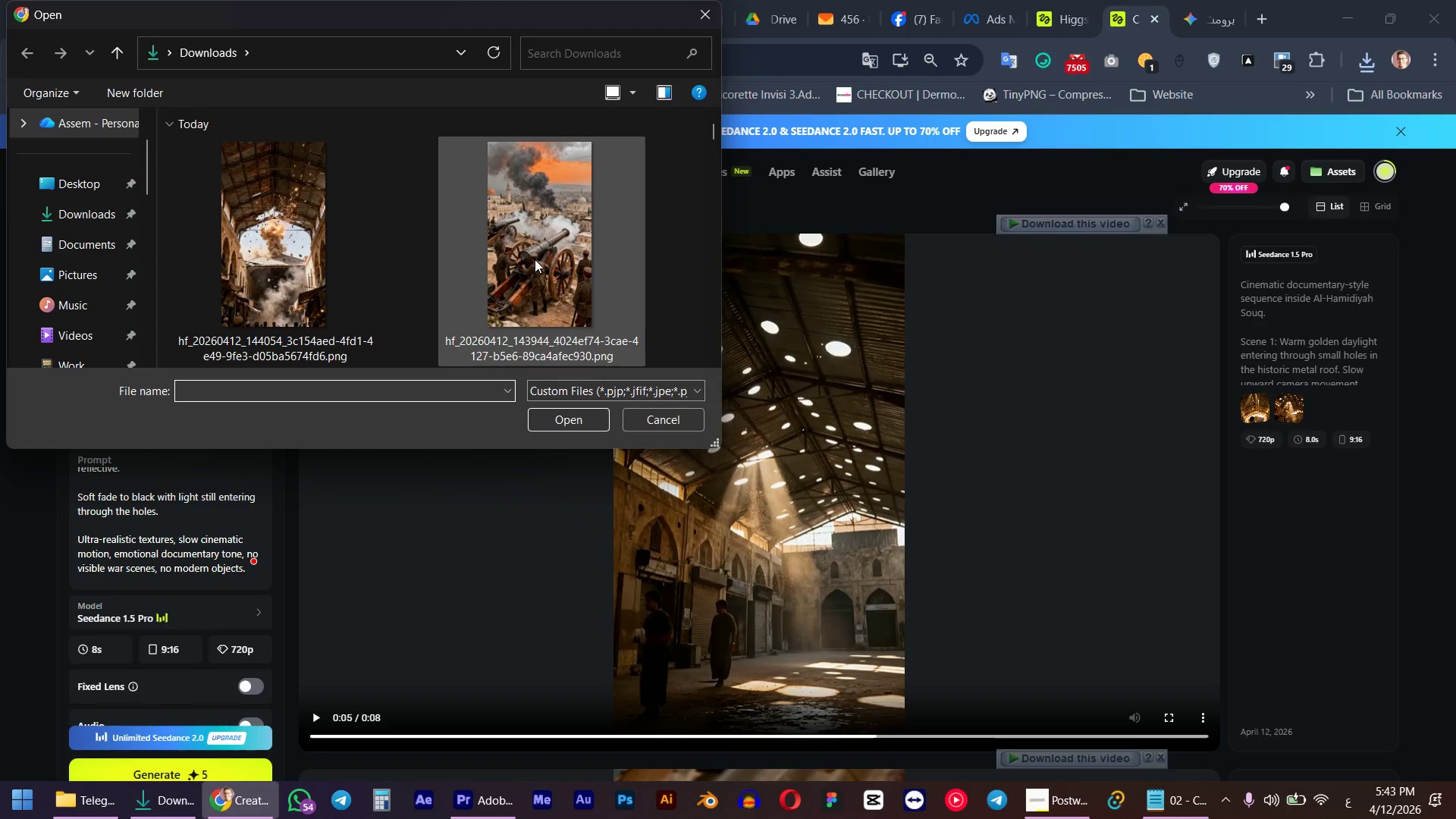 
left_click([337, 247])
 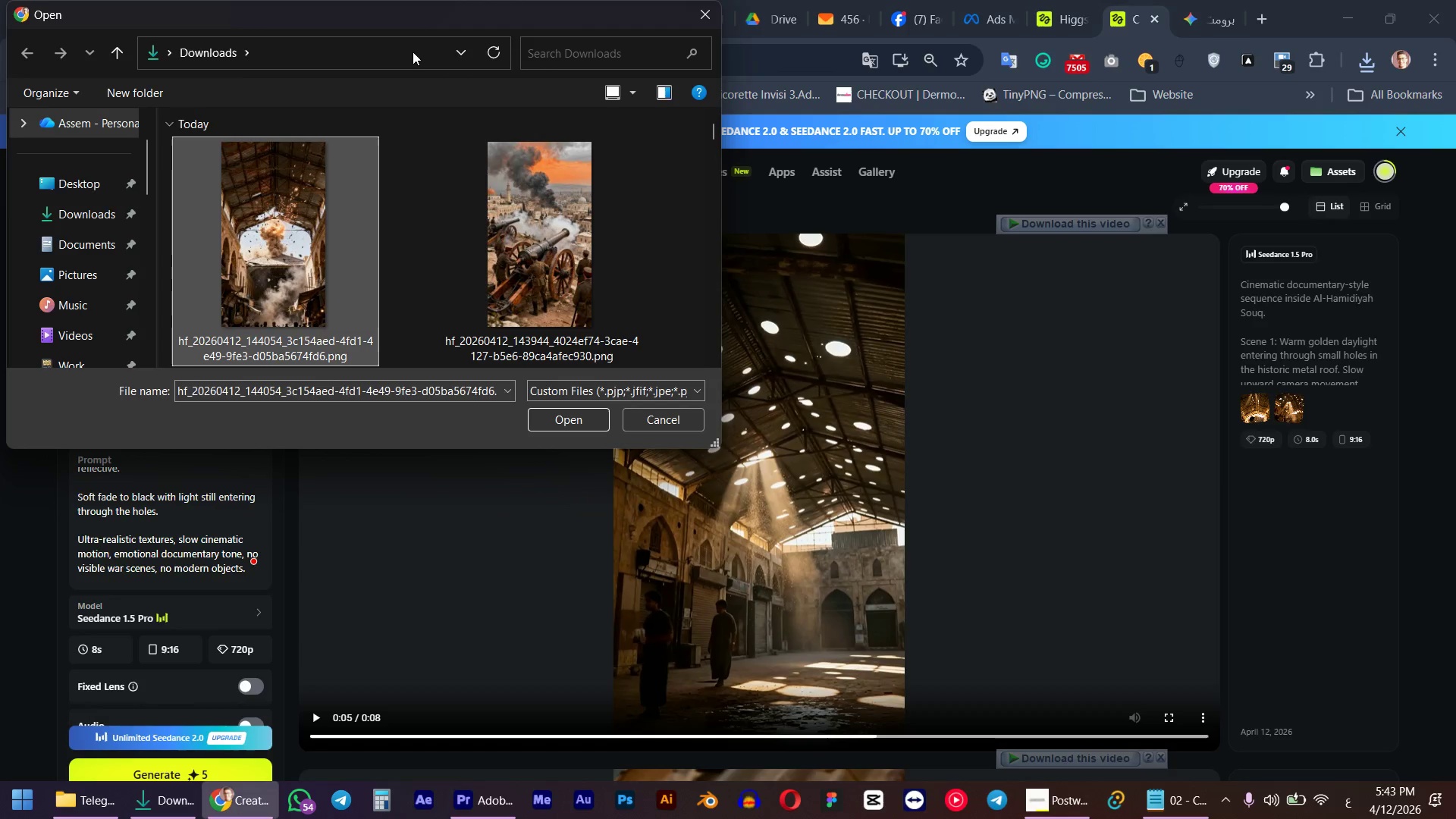 
left_click_drag(start_coordinate=[413, 21], to_coordinate=[811, 225])
 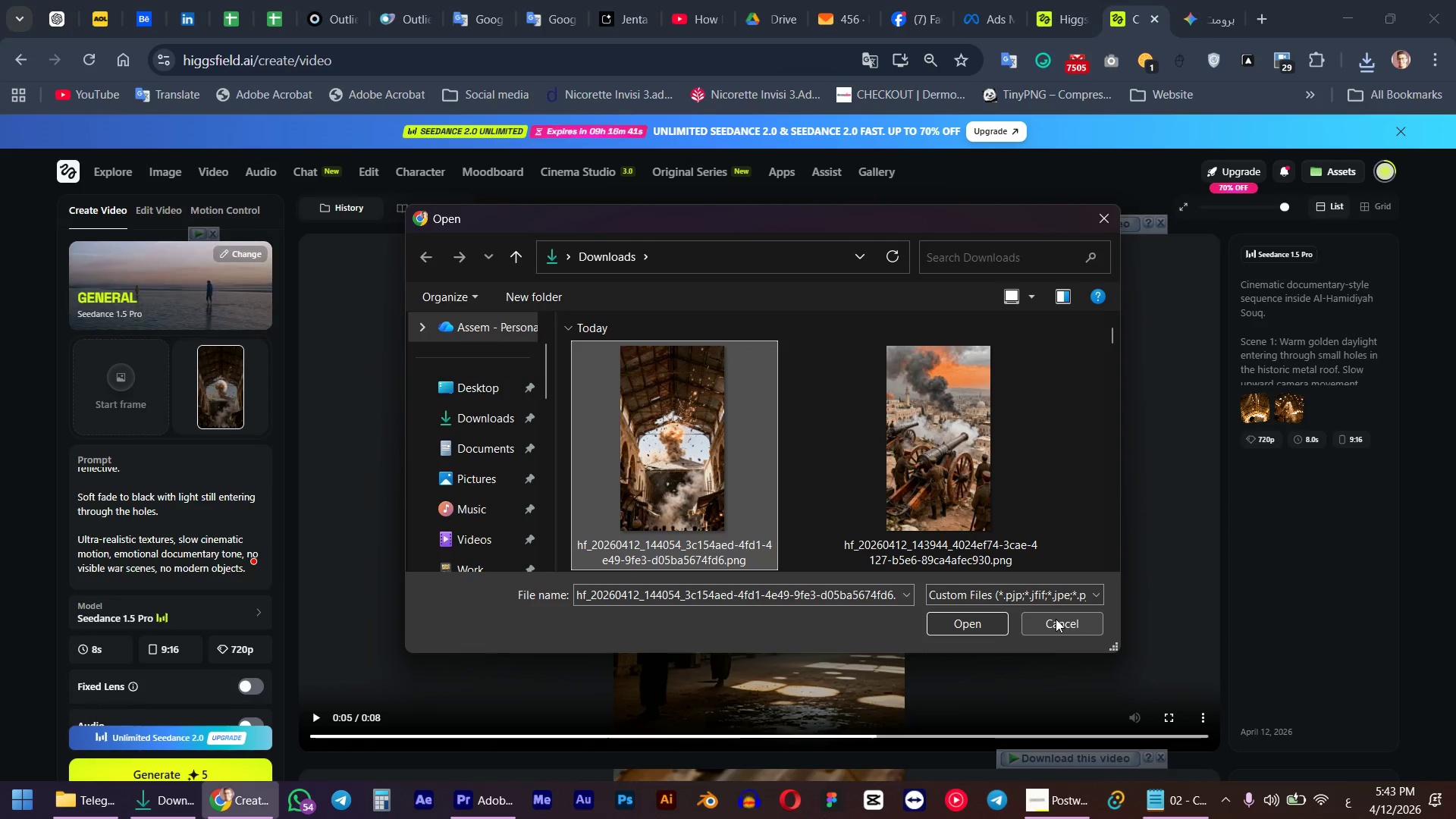 
double_click([1003, 456])
 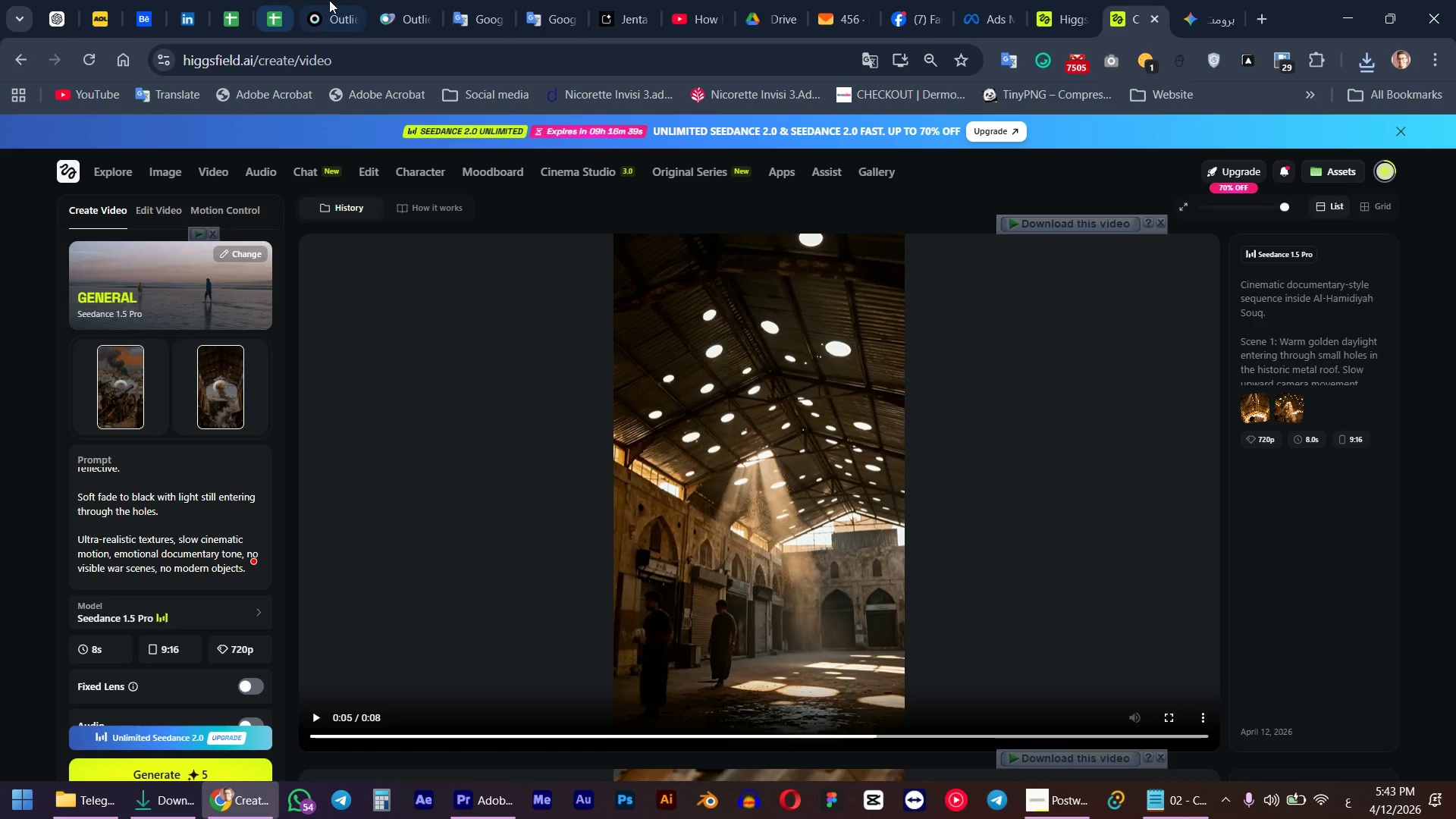 
left_click([380, 0])
 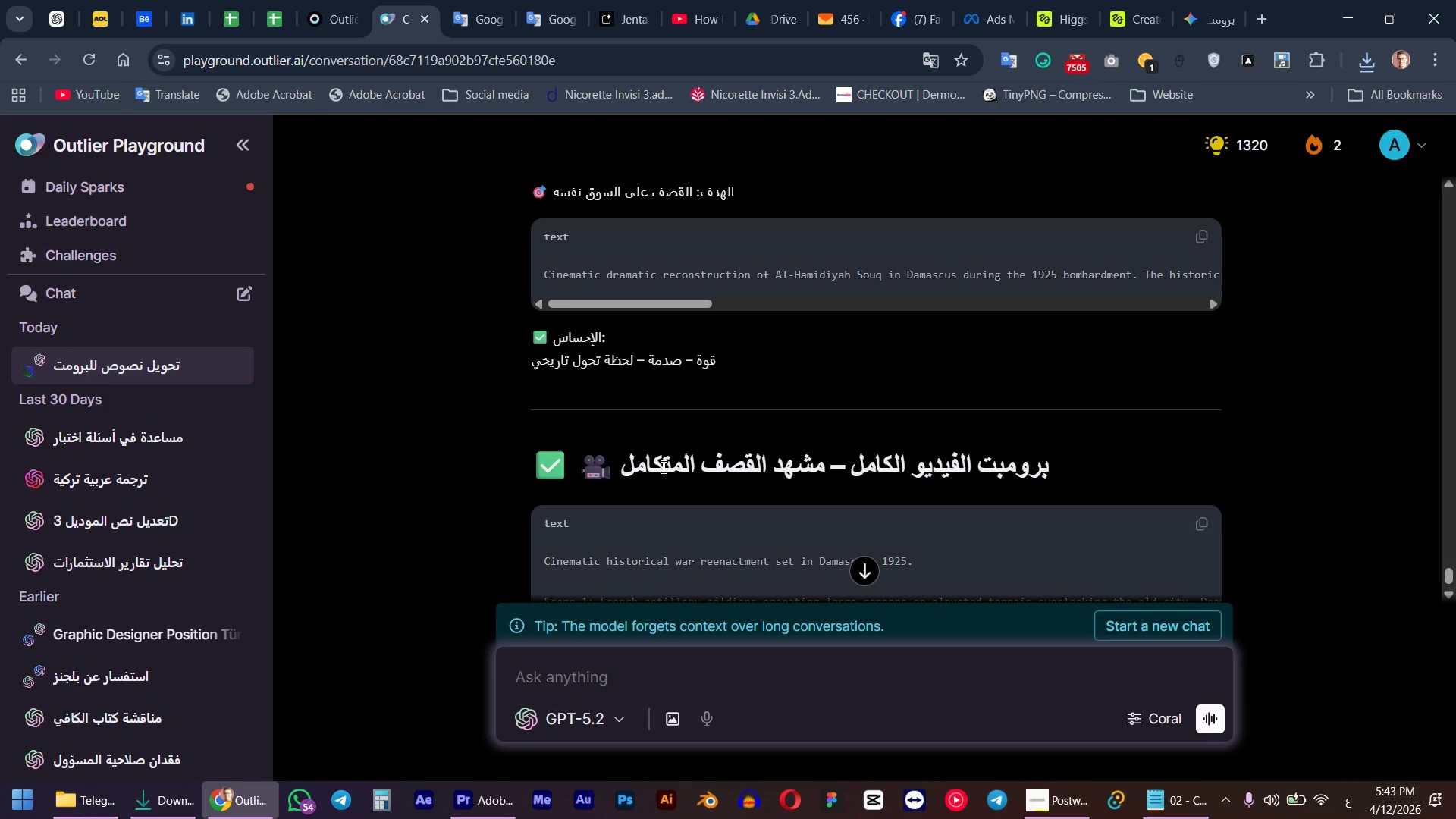 
scroll: coordinate [662, 457], scroll_direction: down, amount: 1.0
 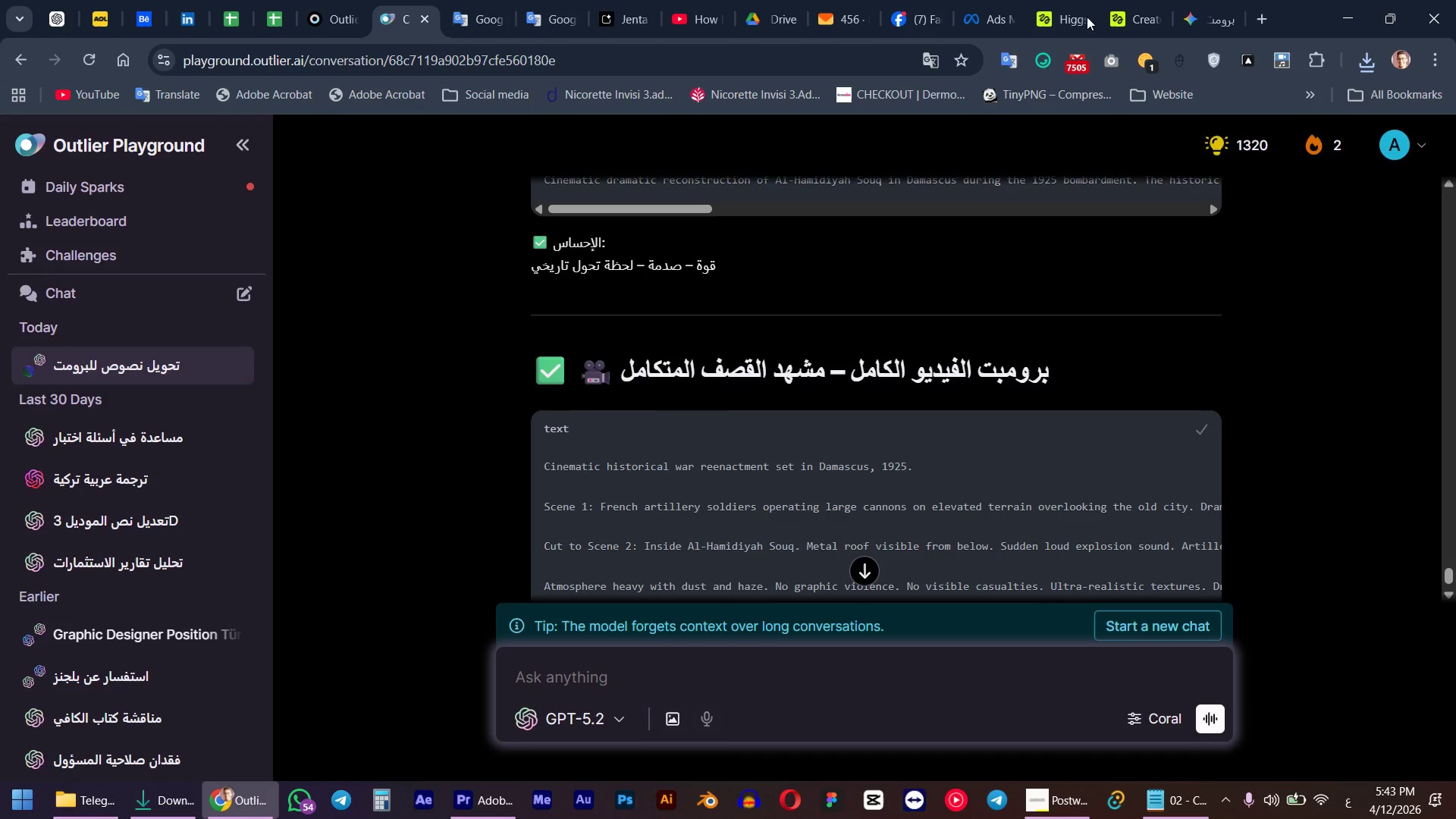 
left_click([1077, 0])
 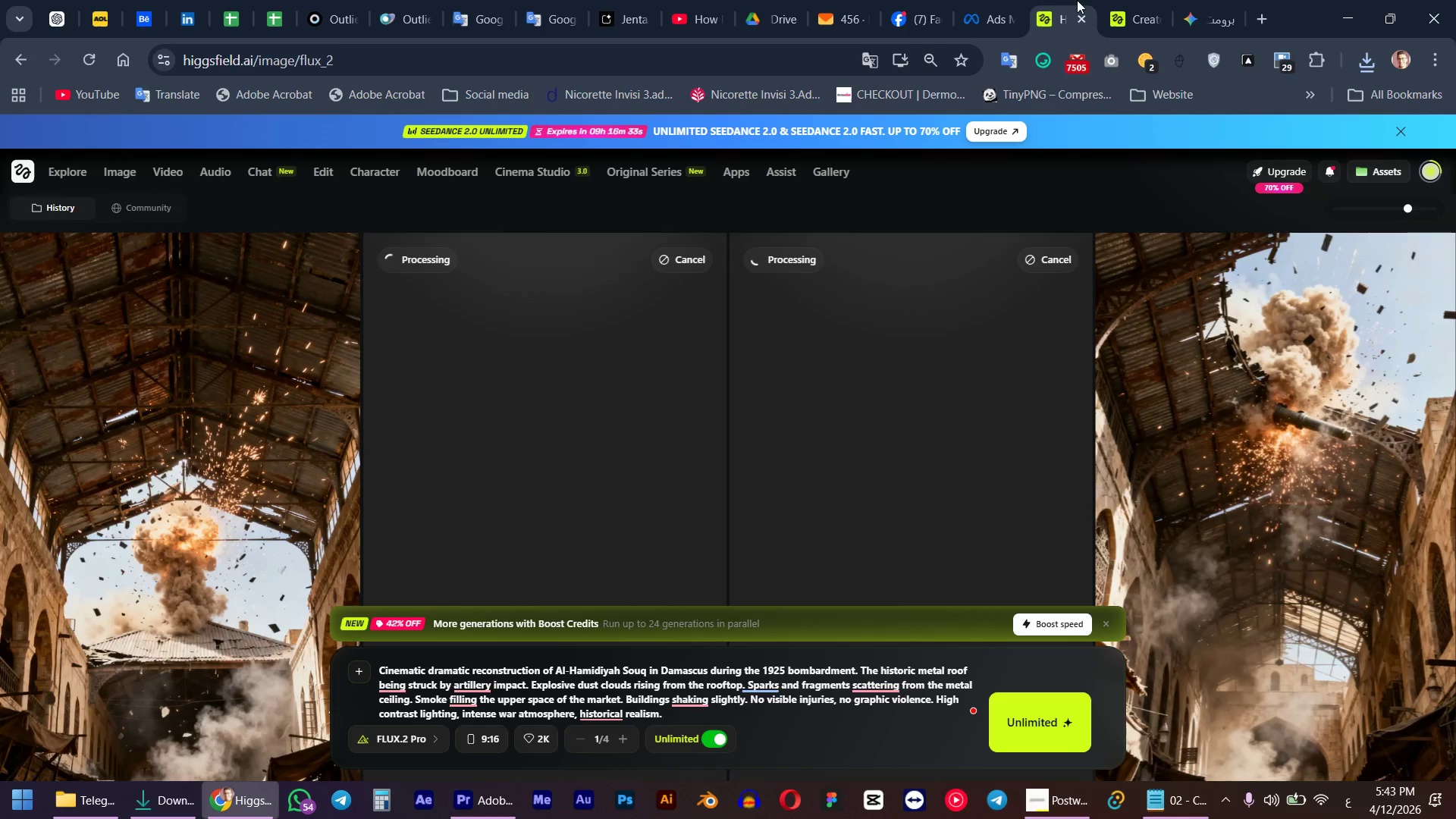 
left_click([1112, 0])
 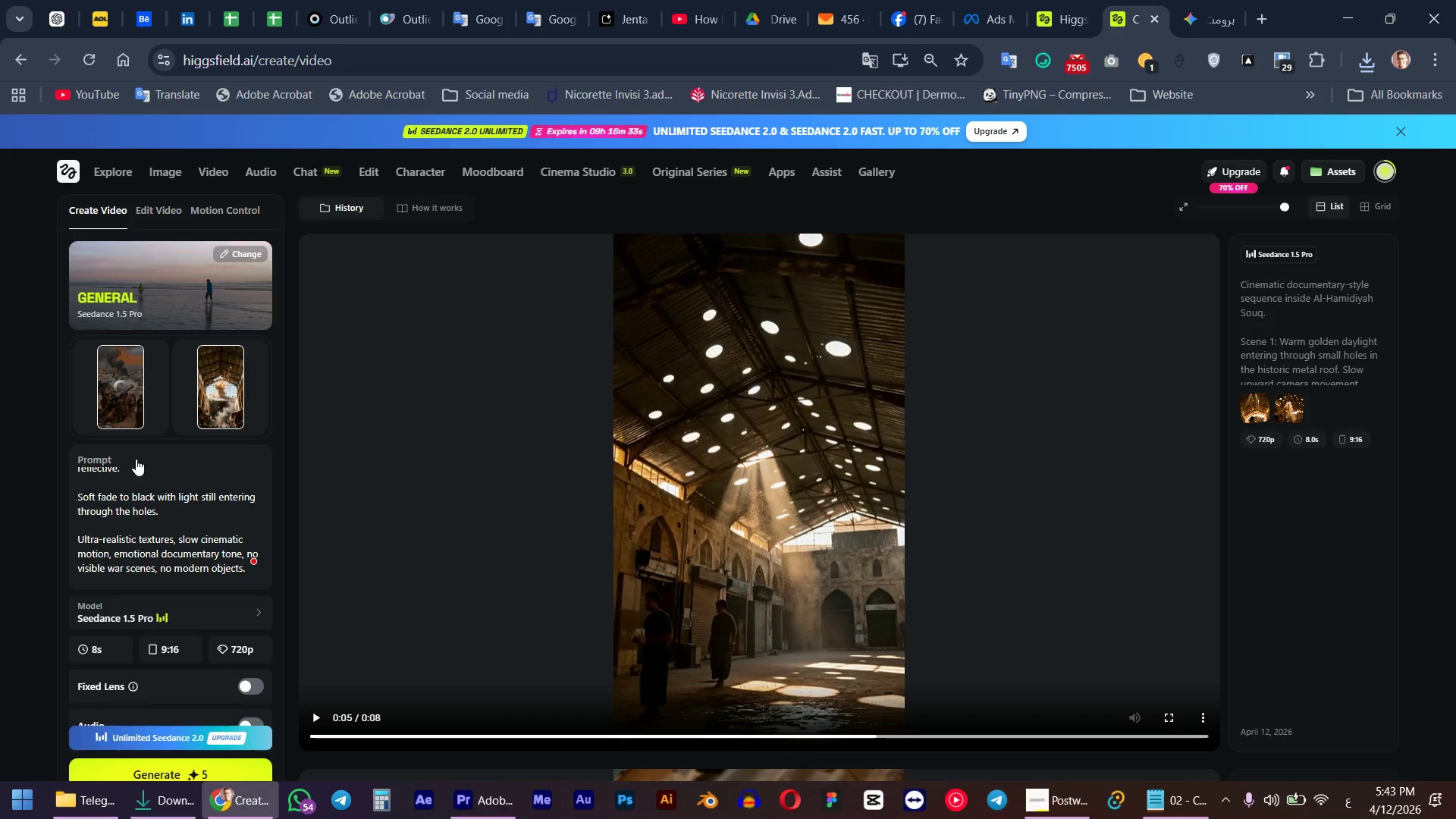 
left_click([133, 488])
 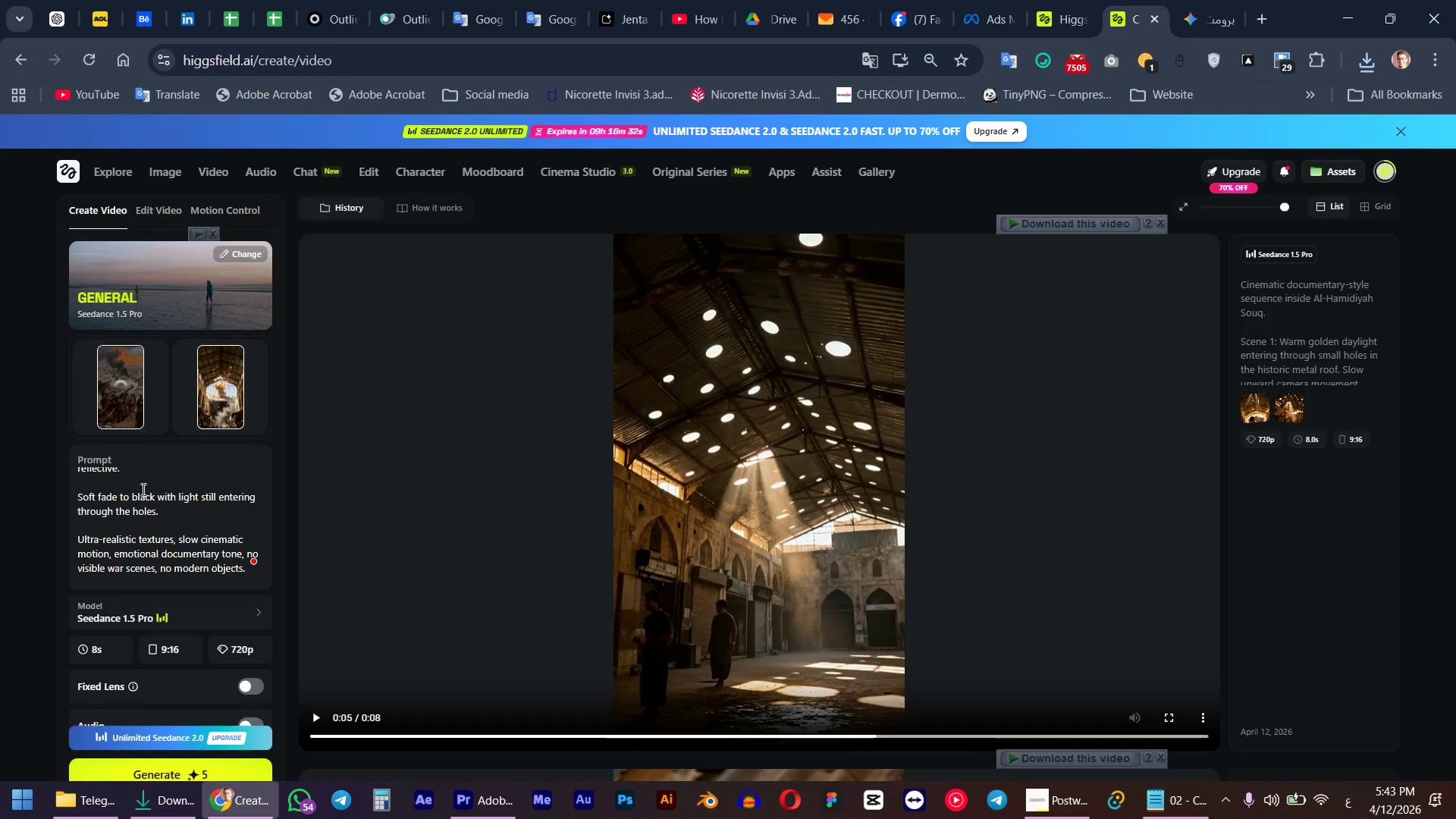 
key(Control+A)
 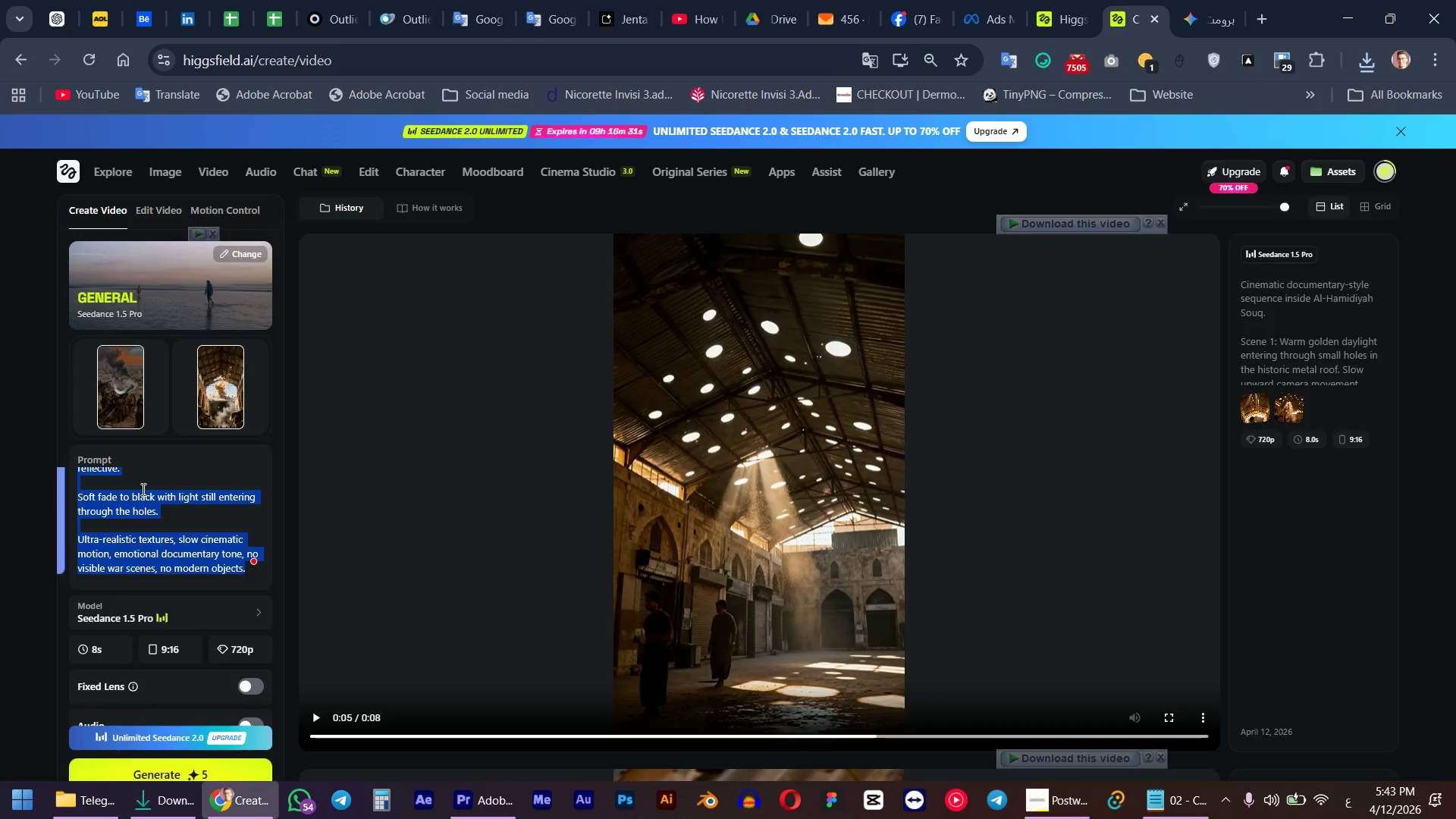 
key(Control+V)
 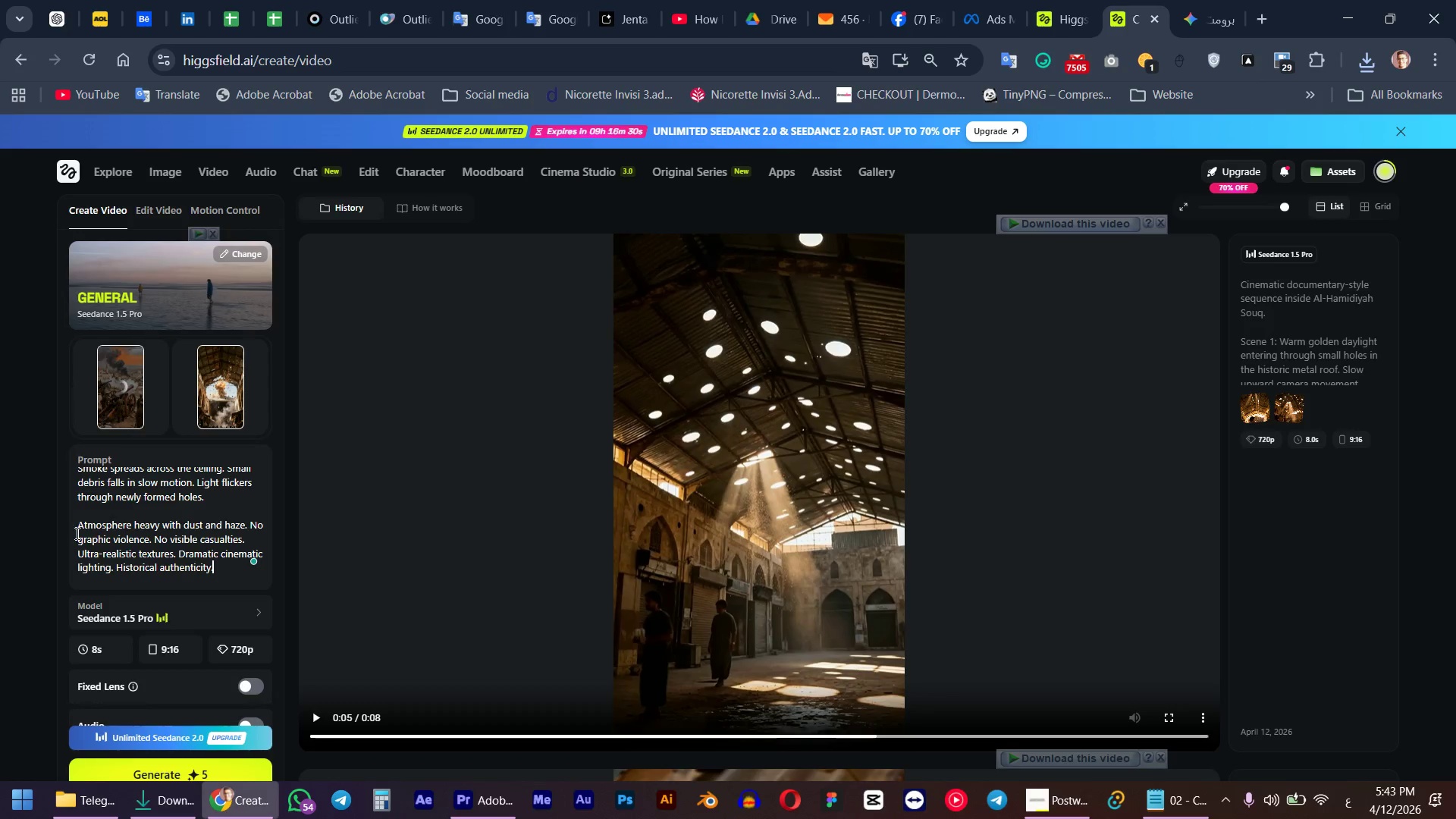 
scroll: coordinate [29, 621], scroll_direction: down, amount: 4.0
 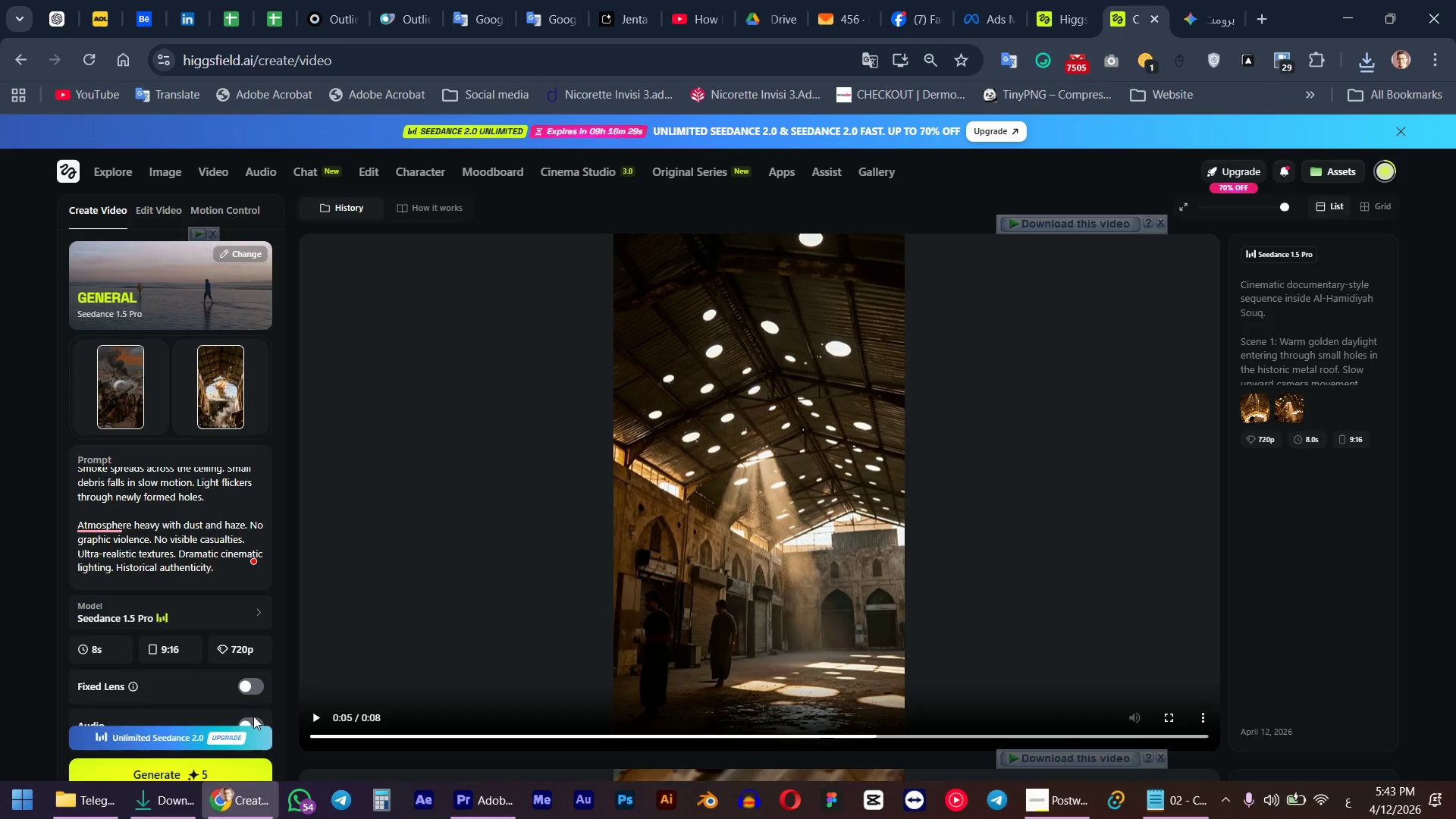 
left_click([253, 716])
 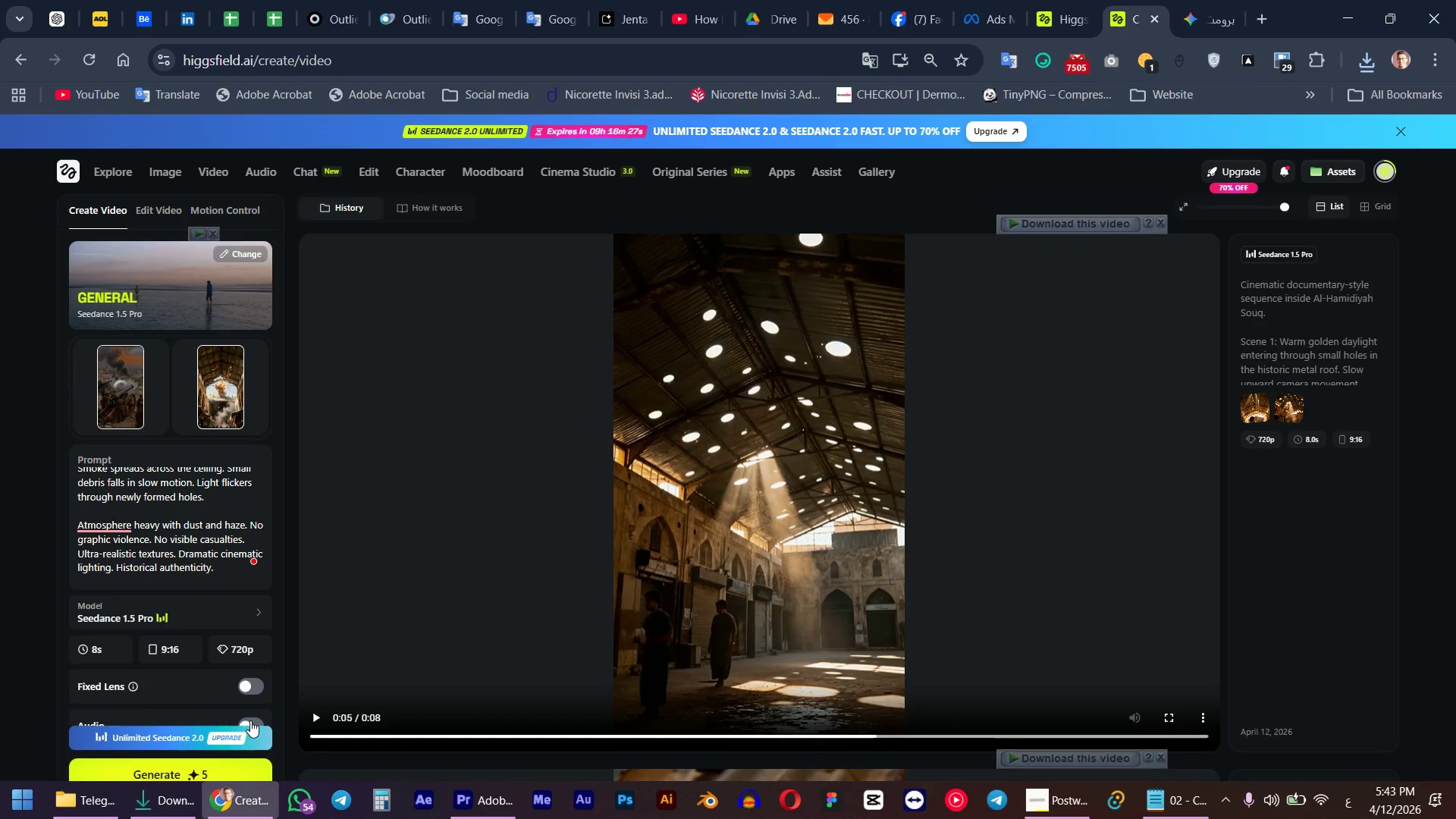 
left_click([254, 724])
 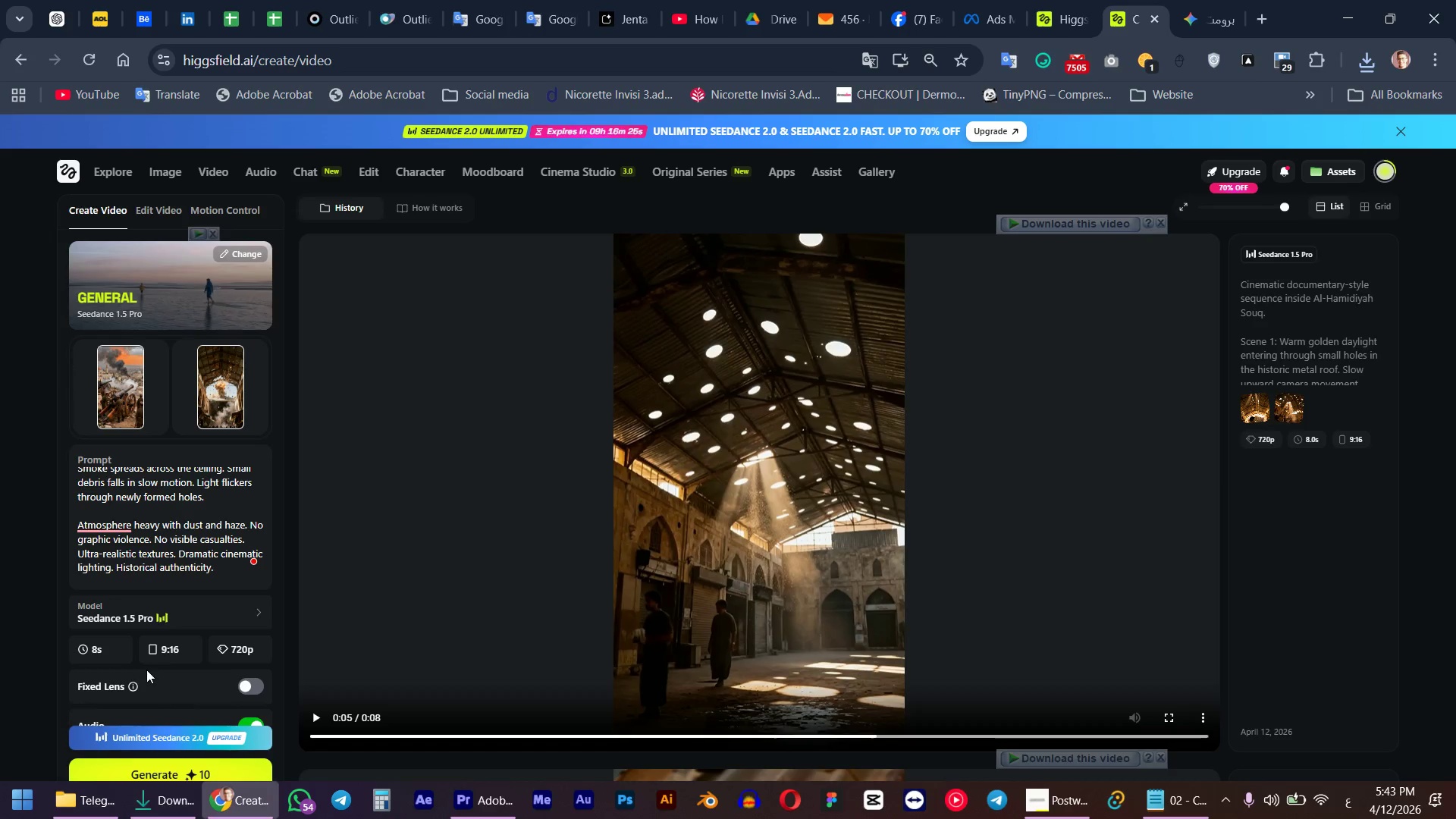 
scroll: coordinate [146, 670], scroll_direction: down, amount: 4.0
 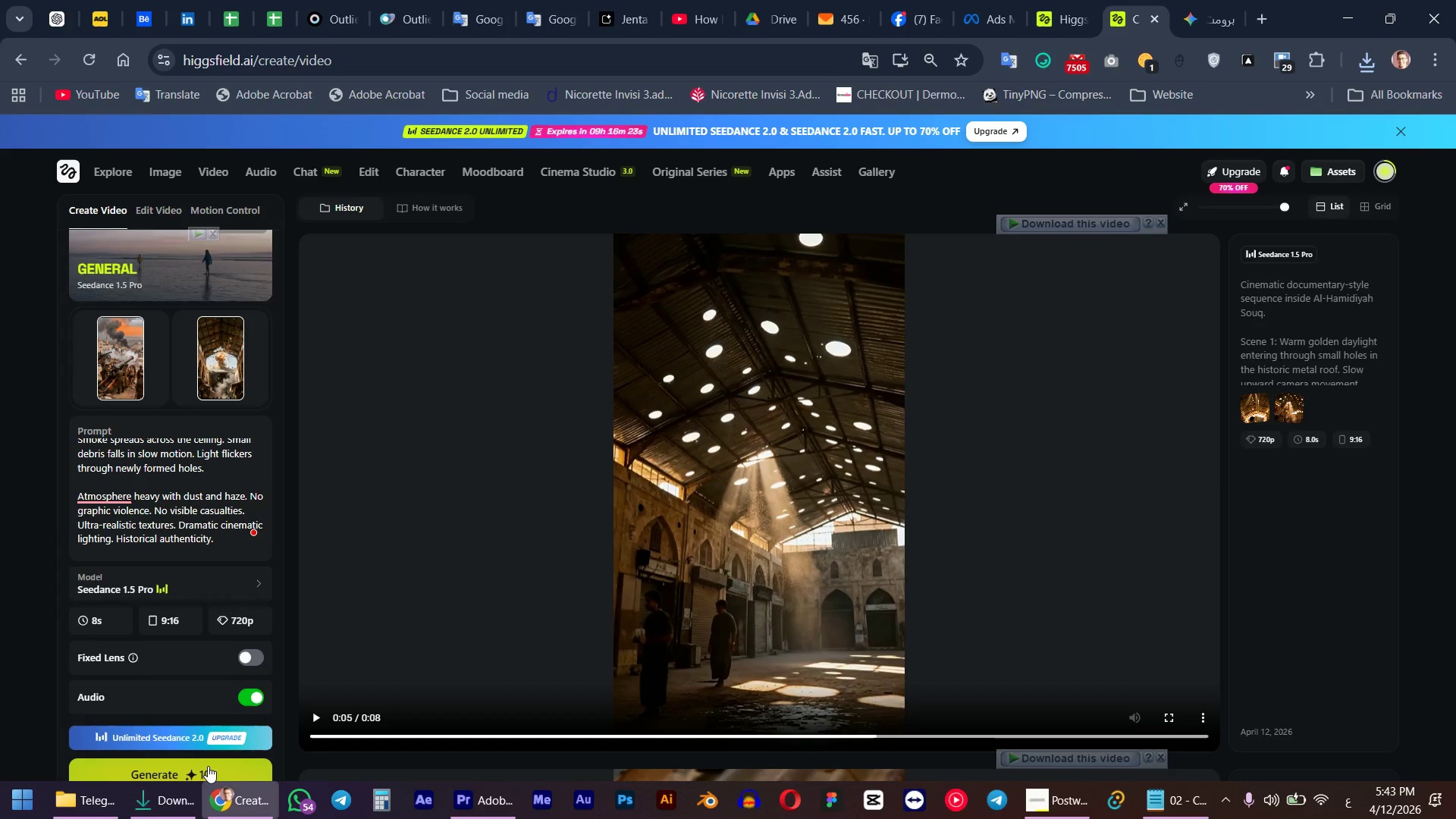 
left_click([208, 766])
 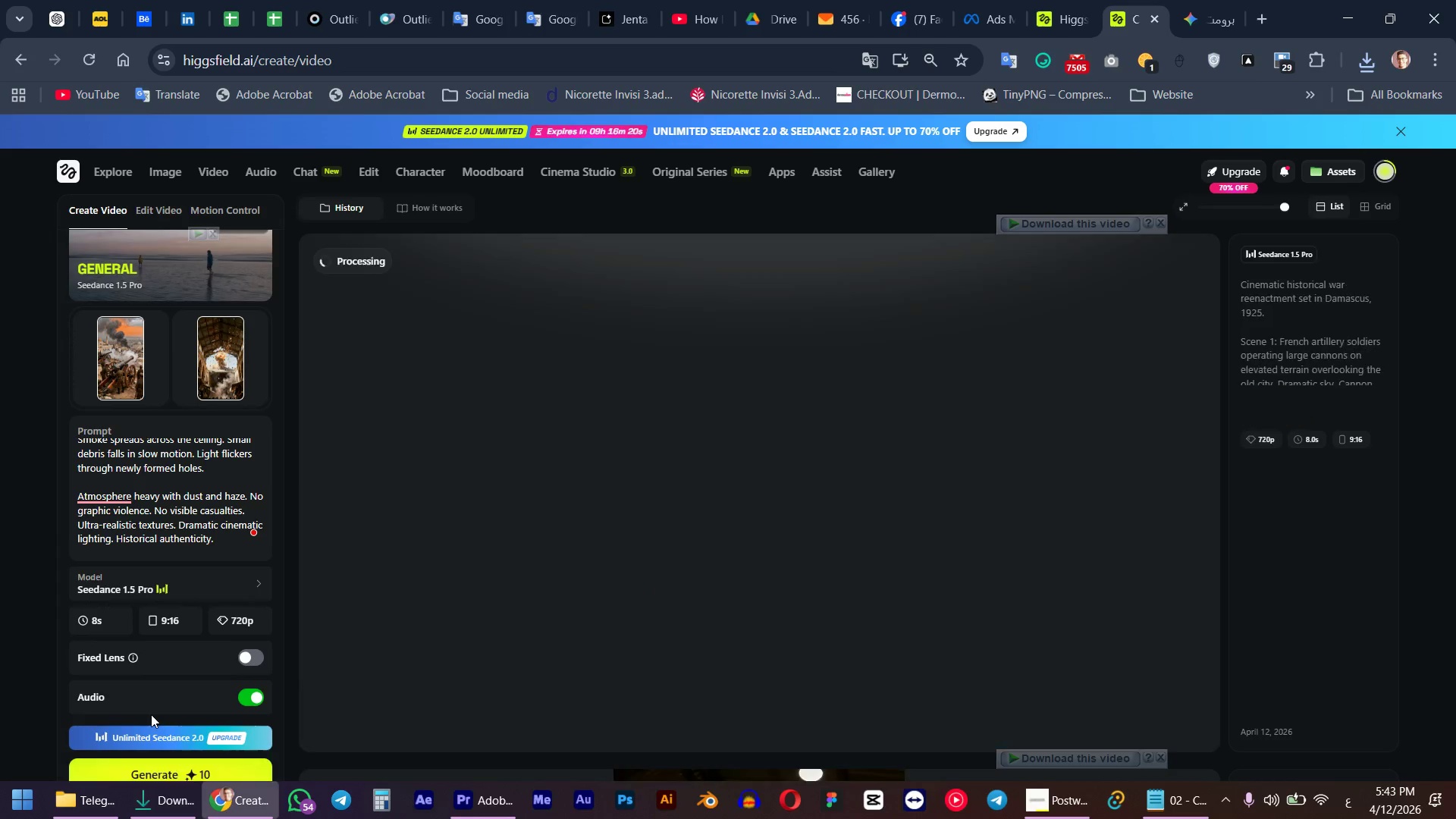 
left_click([1074, 0])
 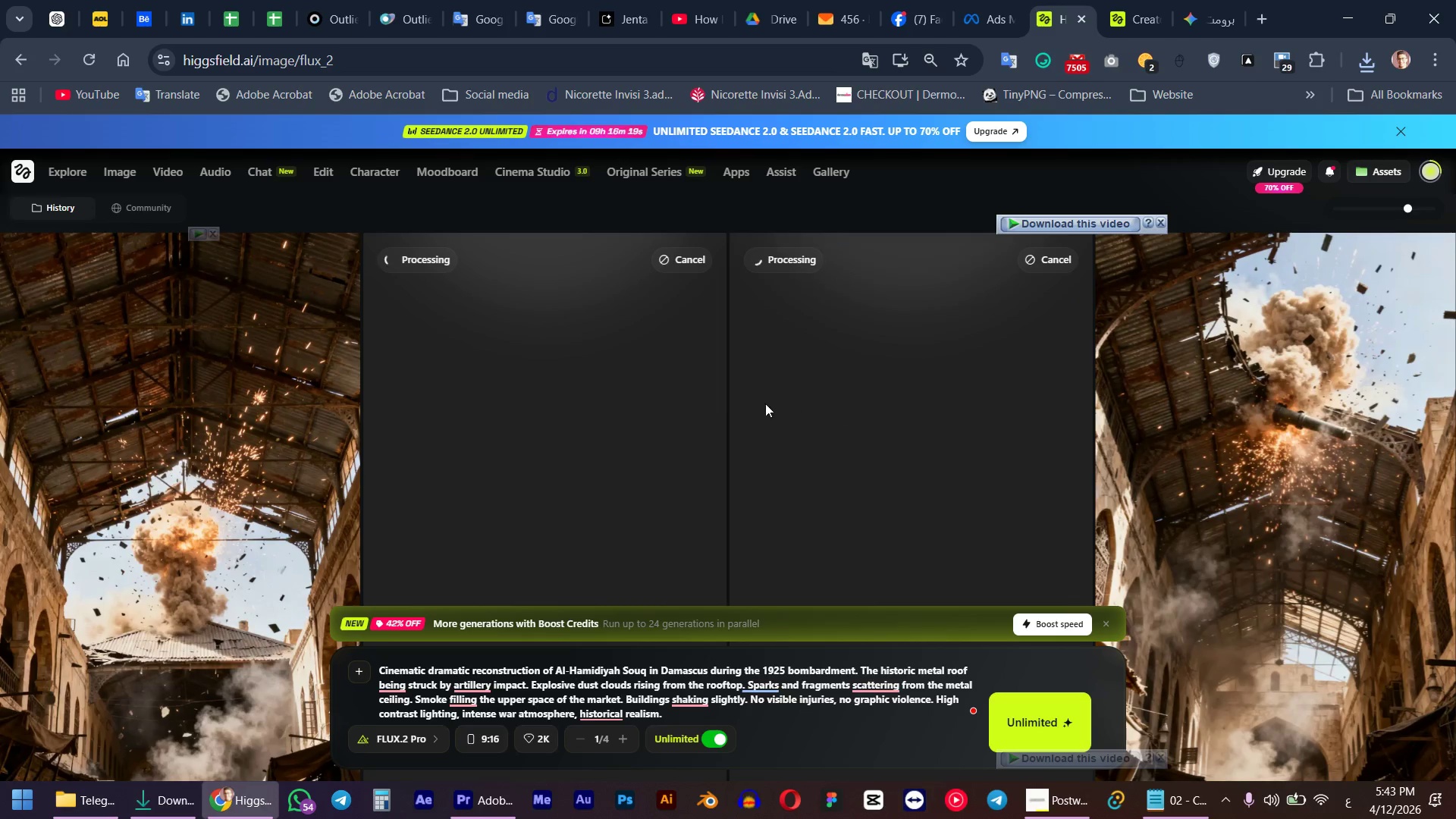 
scroll: coordinate [764, 391], scroll_direction: down, amount: 7.0
 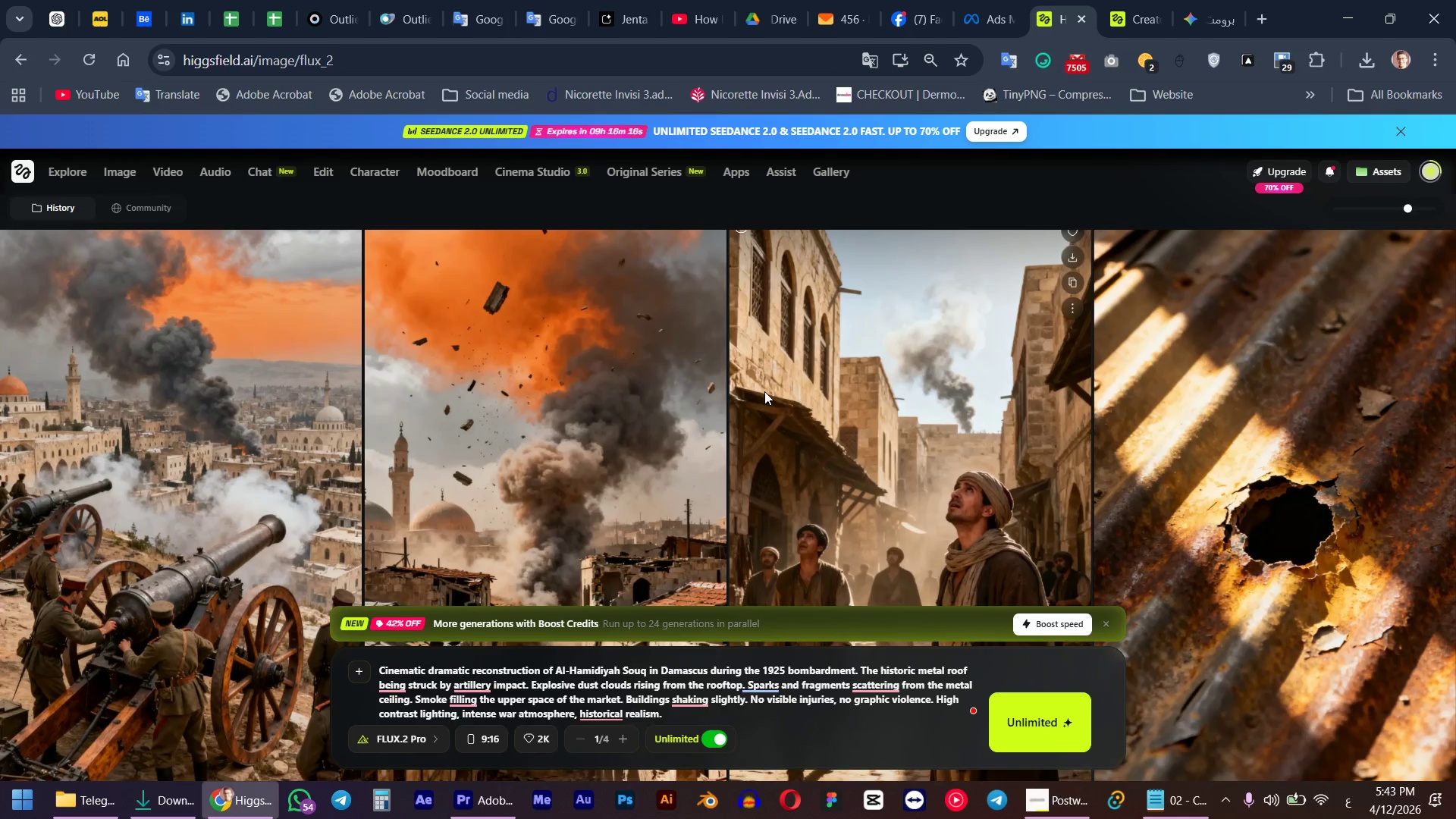 
scroll: coordinate [764, 391], scroll_direction: up, amount: 7.0
 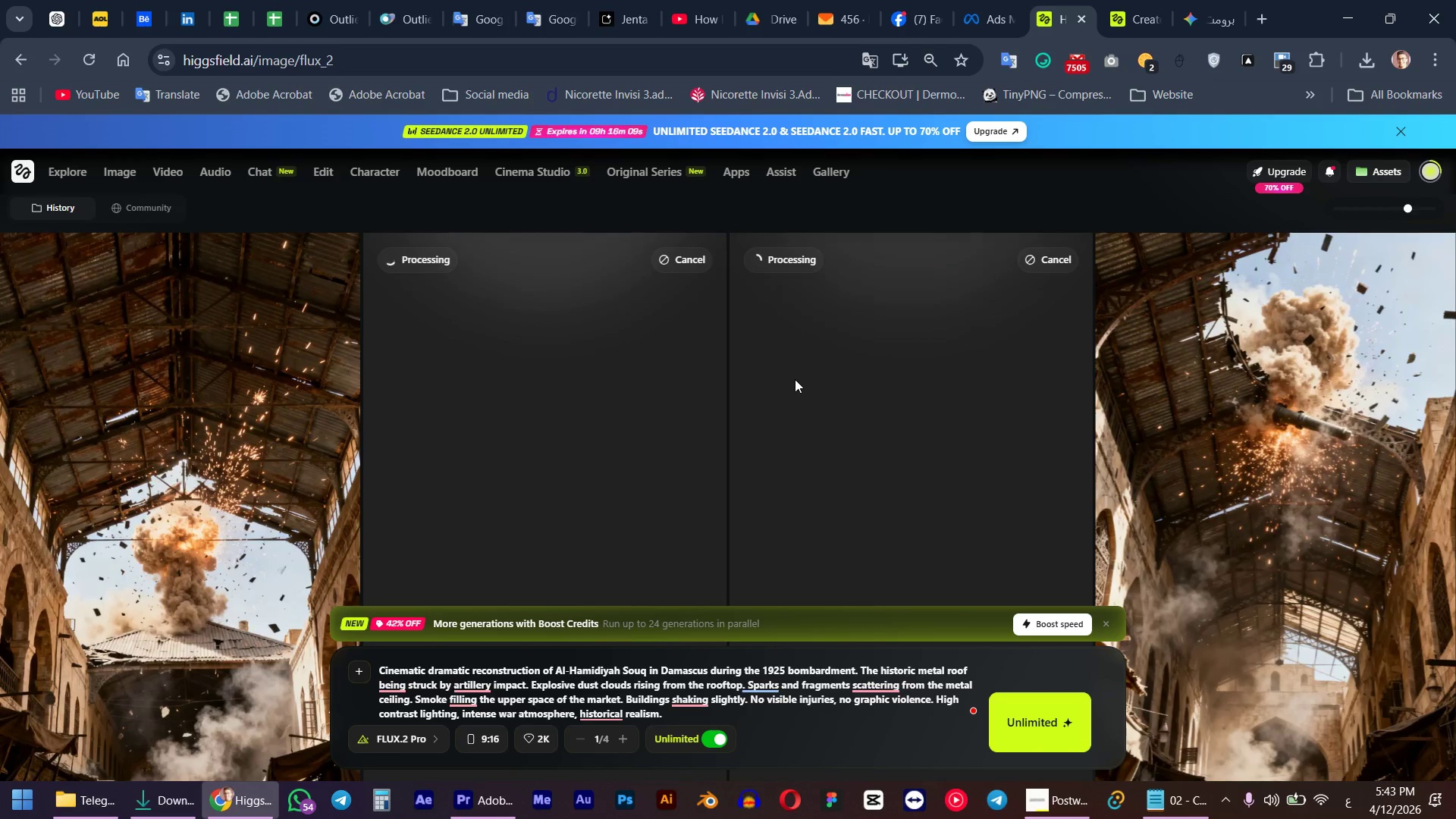 
wait(10.09)
 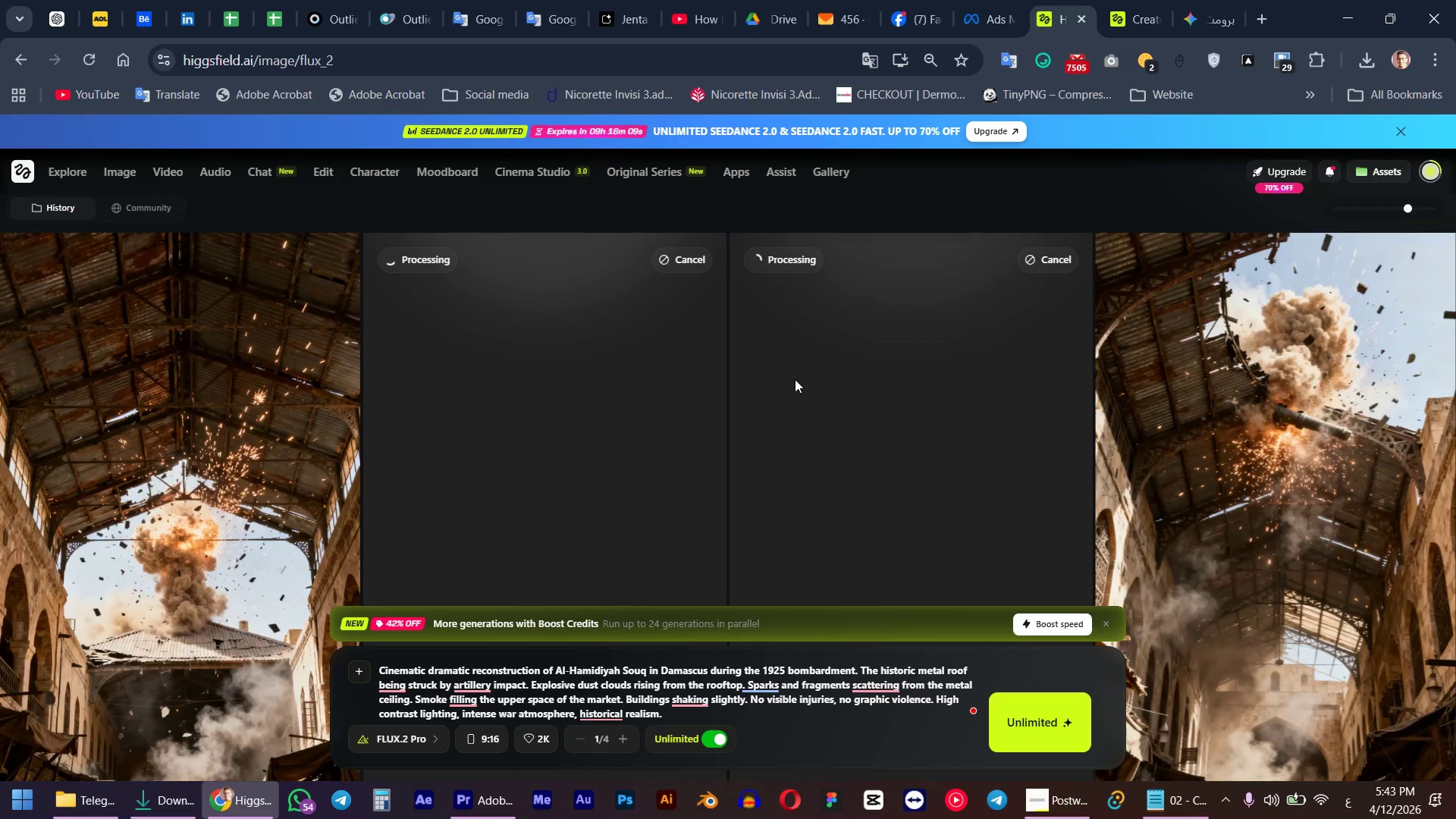 
left_click([358, 0])
 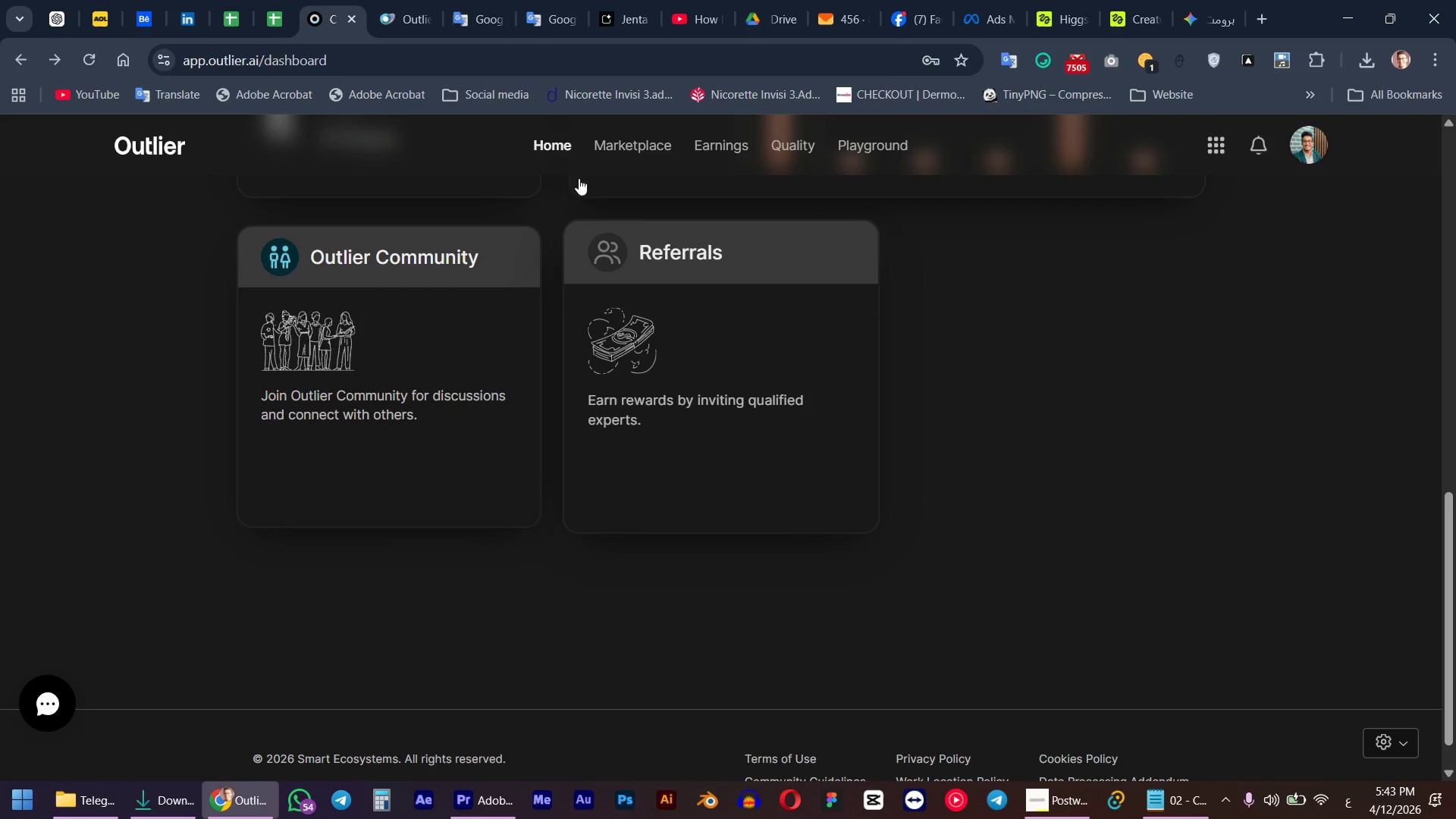 
left_click([413, 0])
 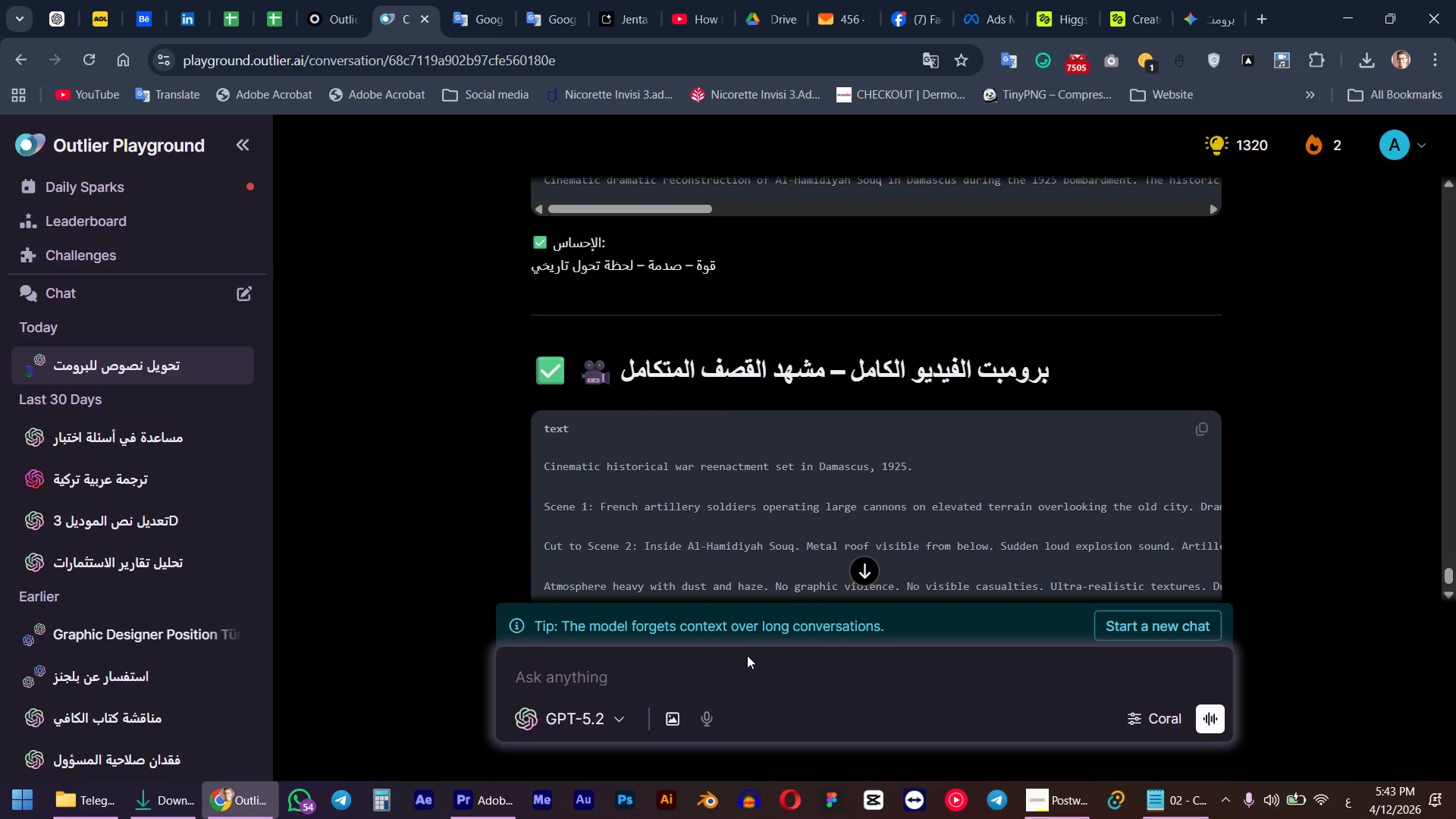 
double_click([719, 660])
 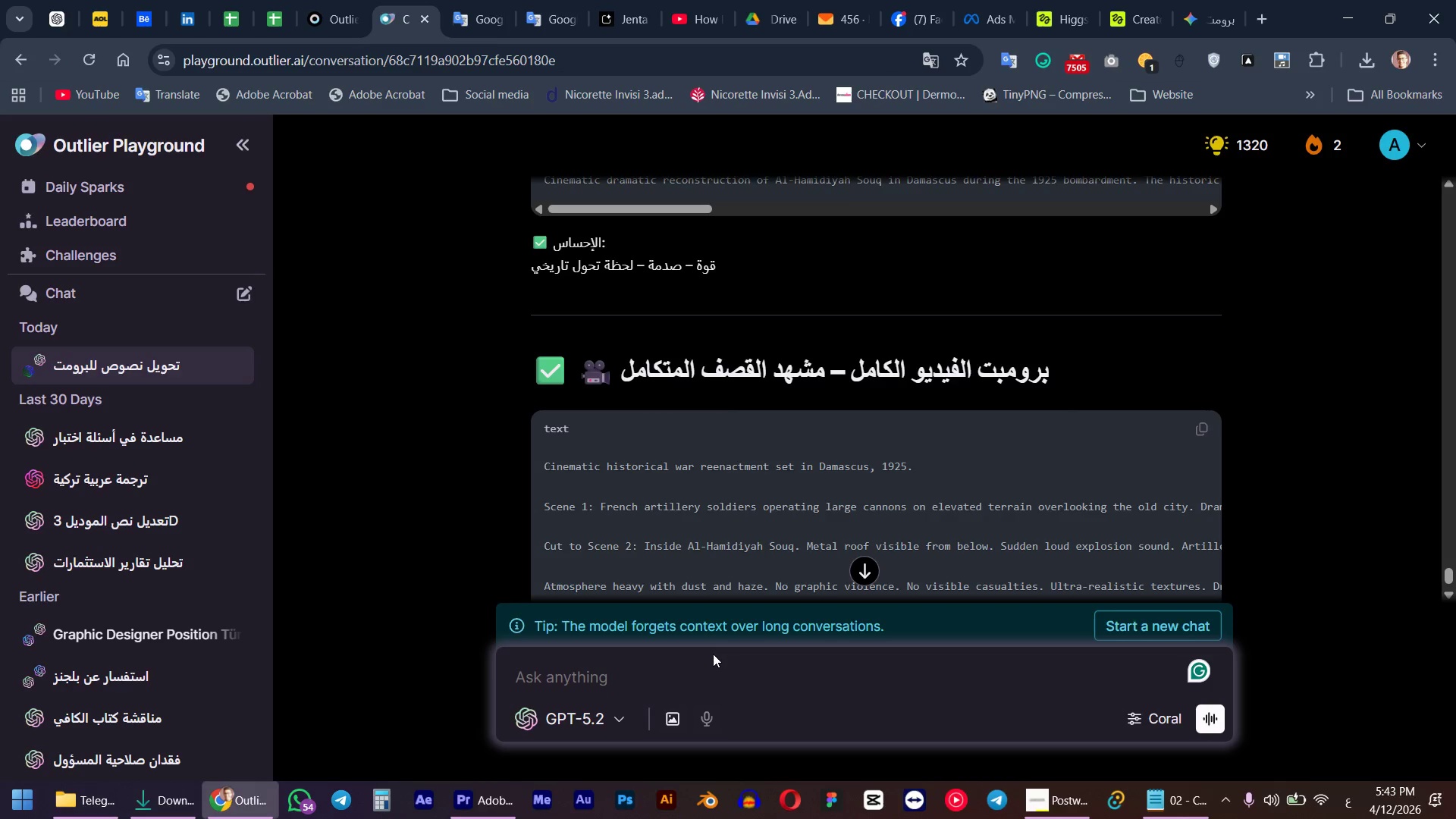 
hold_key(key=Quote, duration=16.98)
 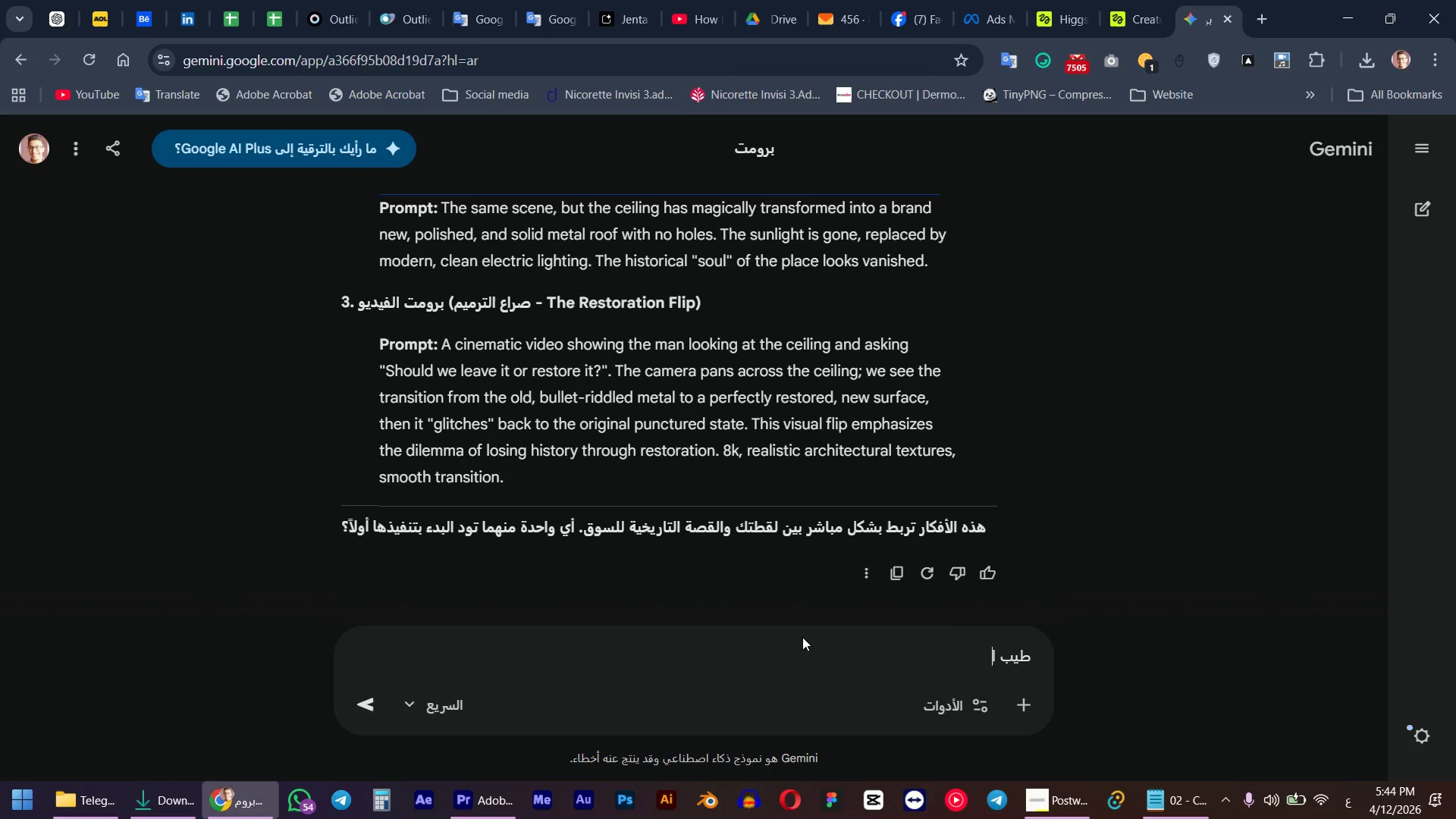 
type(df hd)
key(Backspace)
type(]dkd fv,lj hgt;vm hgvhfum lk hgpgrm )
 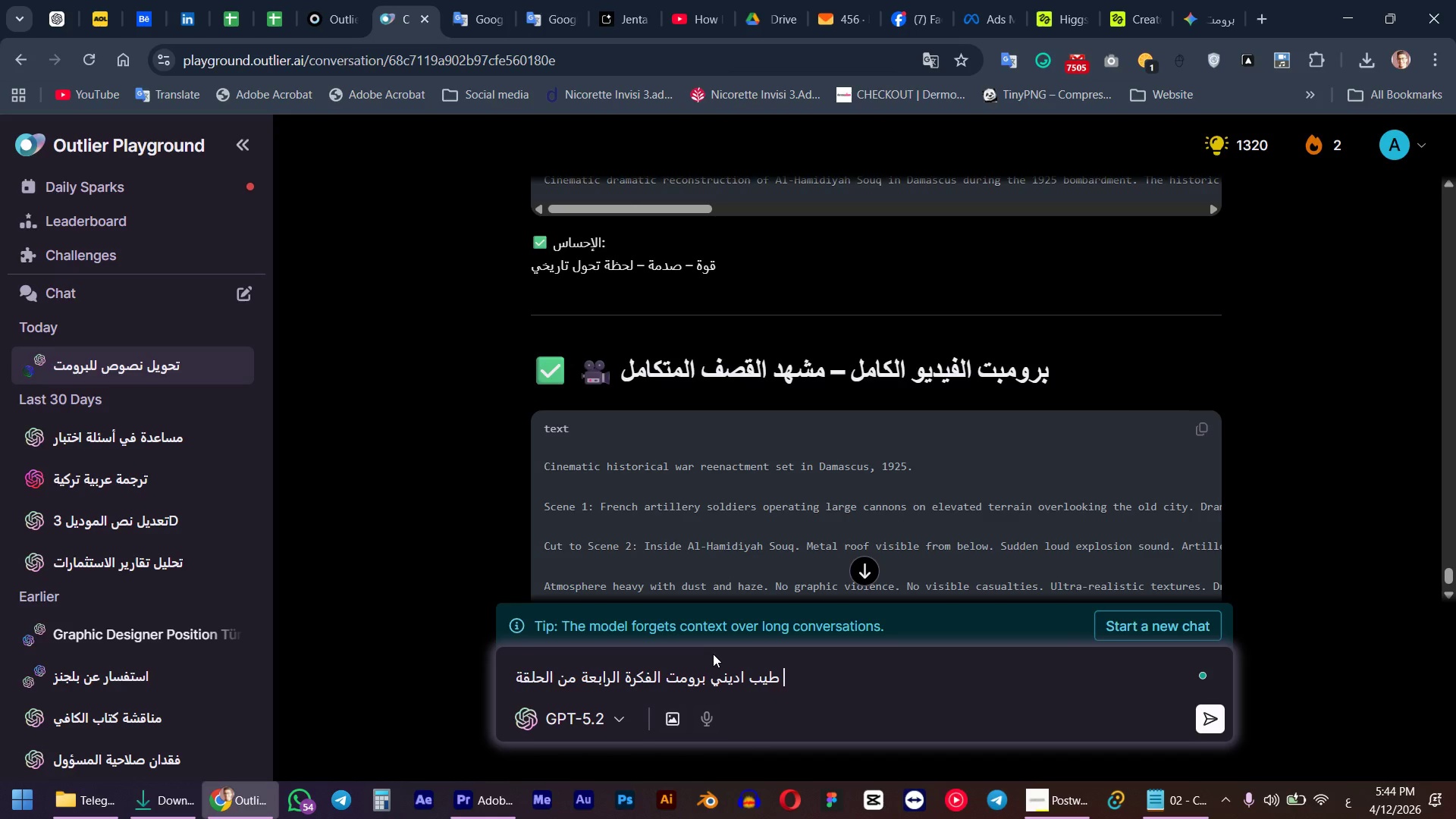 
key(Enter)
 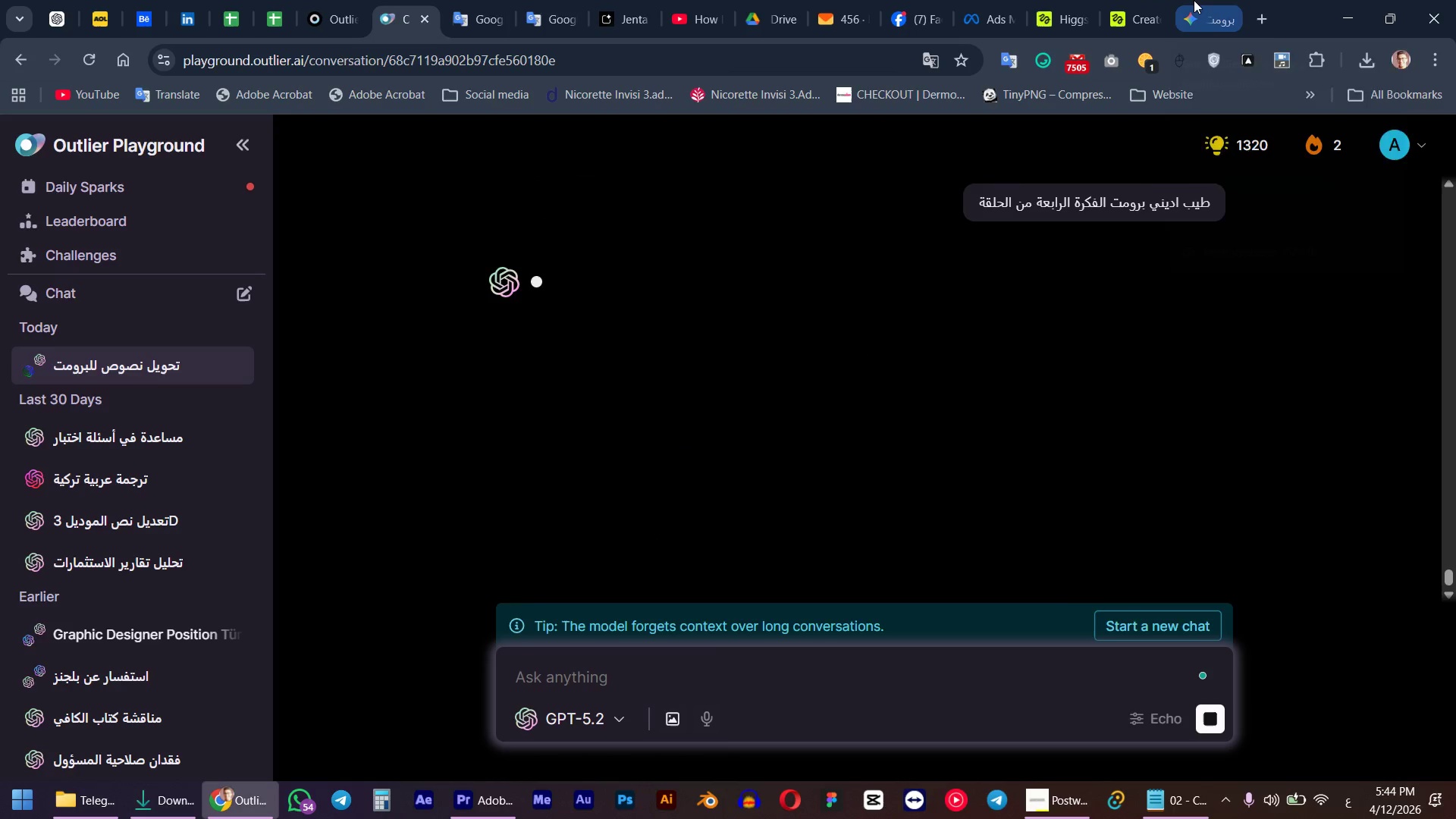 
left_click([1194, 0])
 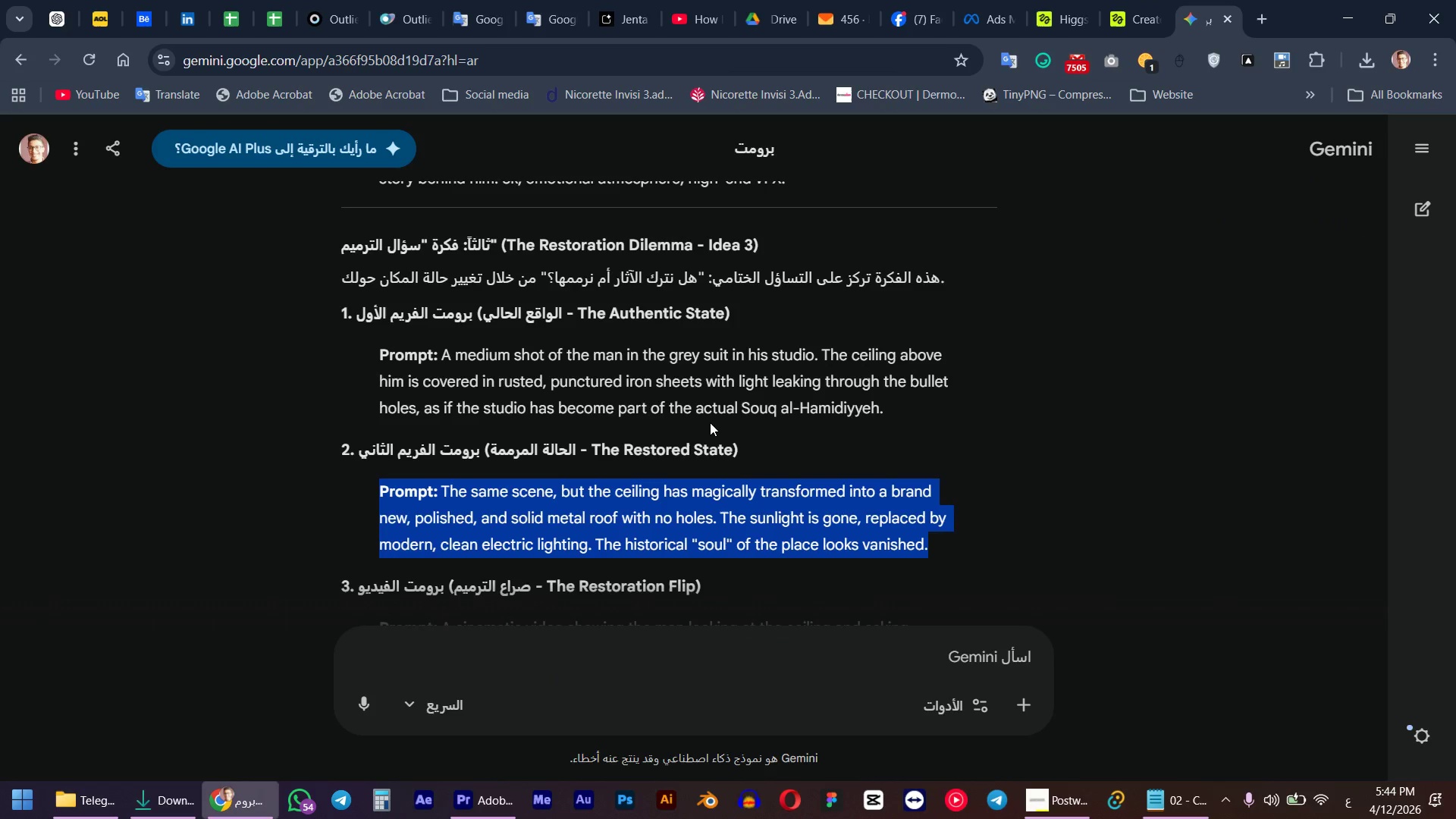 
scroll: coordinate [710, 420], scroll_direction: down, amount: 5.0
 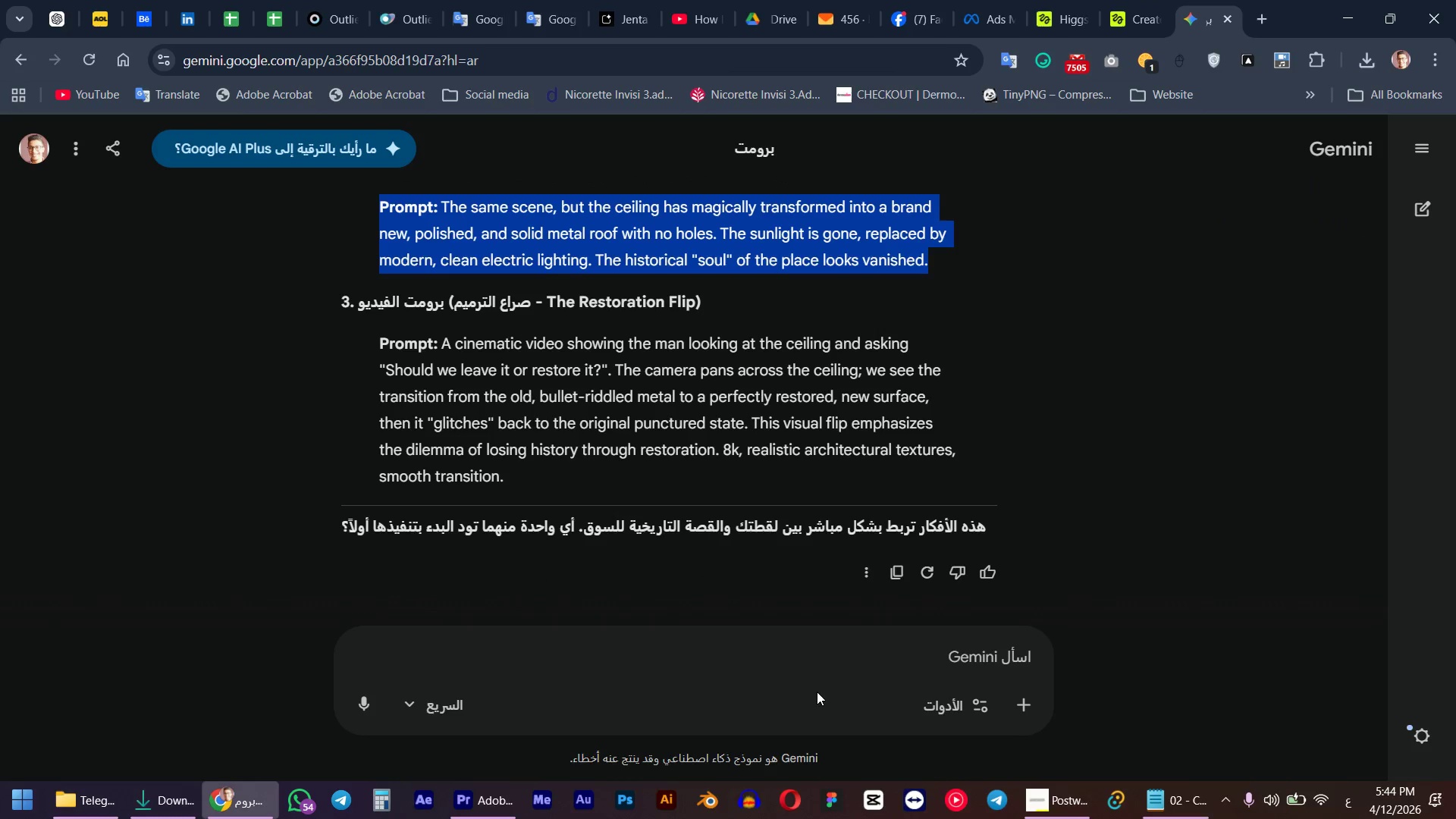 
left_click([792, 654])
 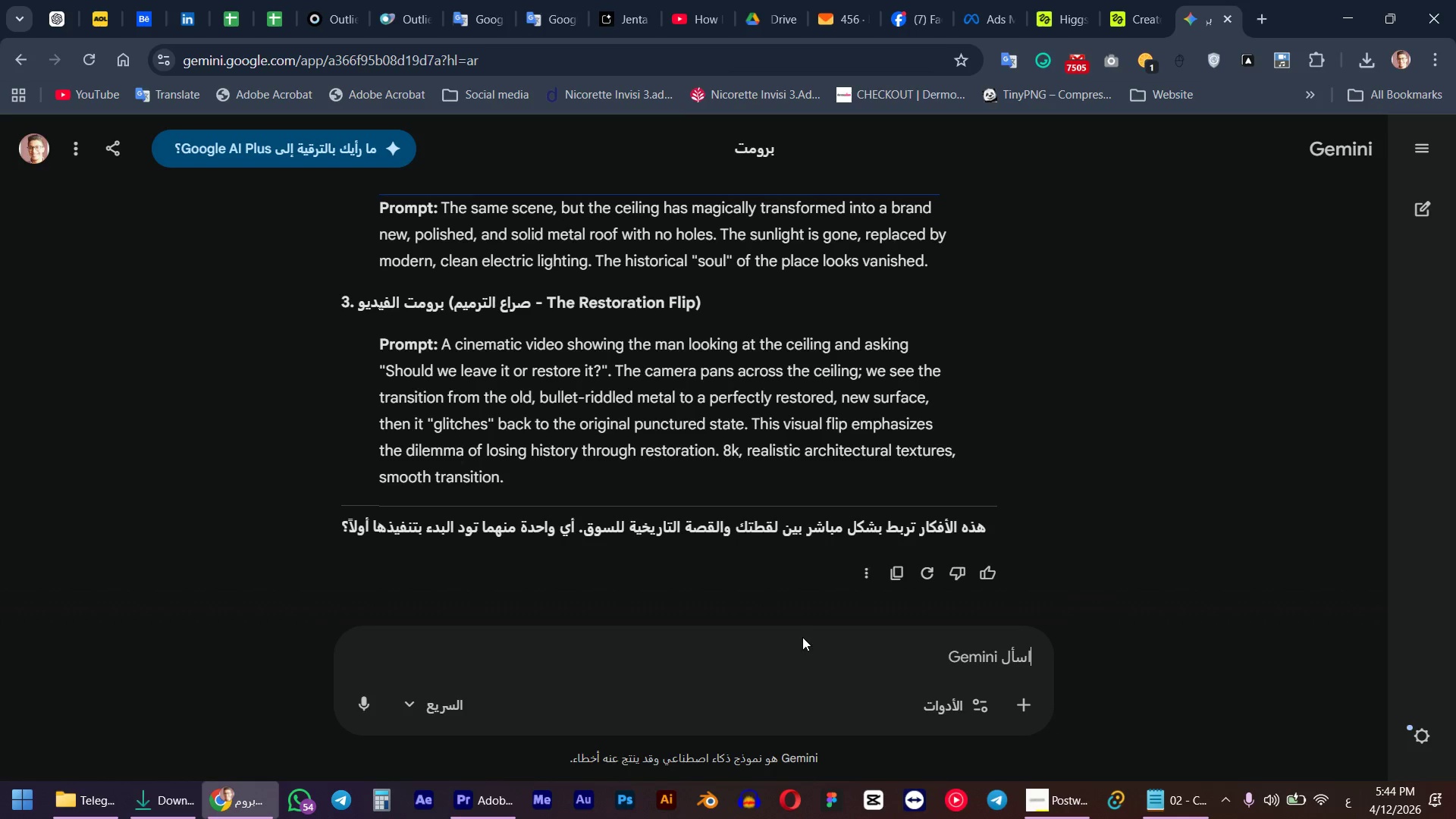 
type(df h]dkd fv,lj hgt;vm hgvhfum lk hgpgrm )
 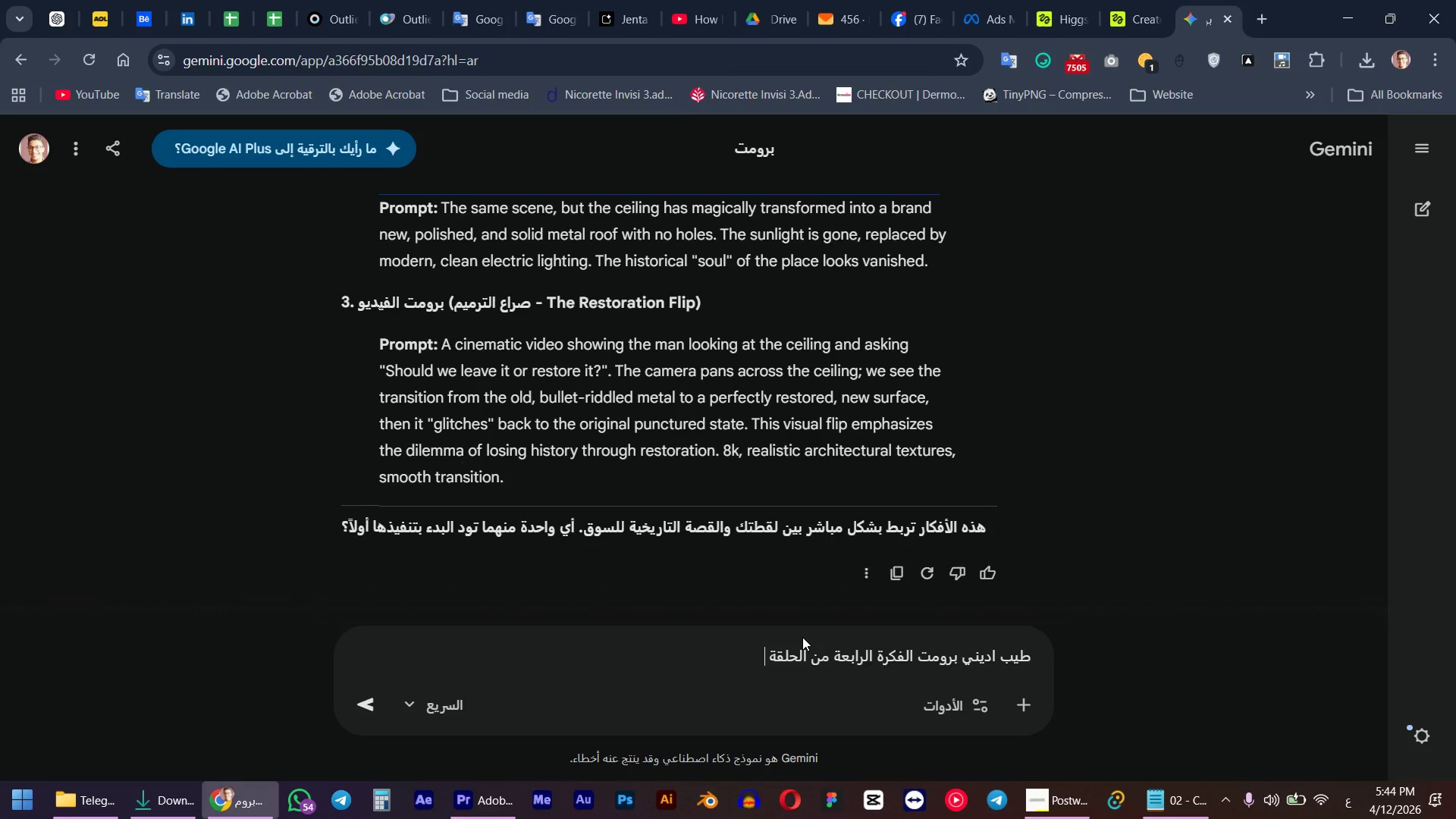 
key(Enter)
 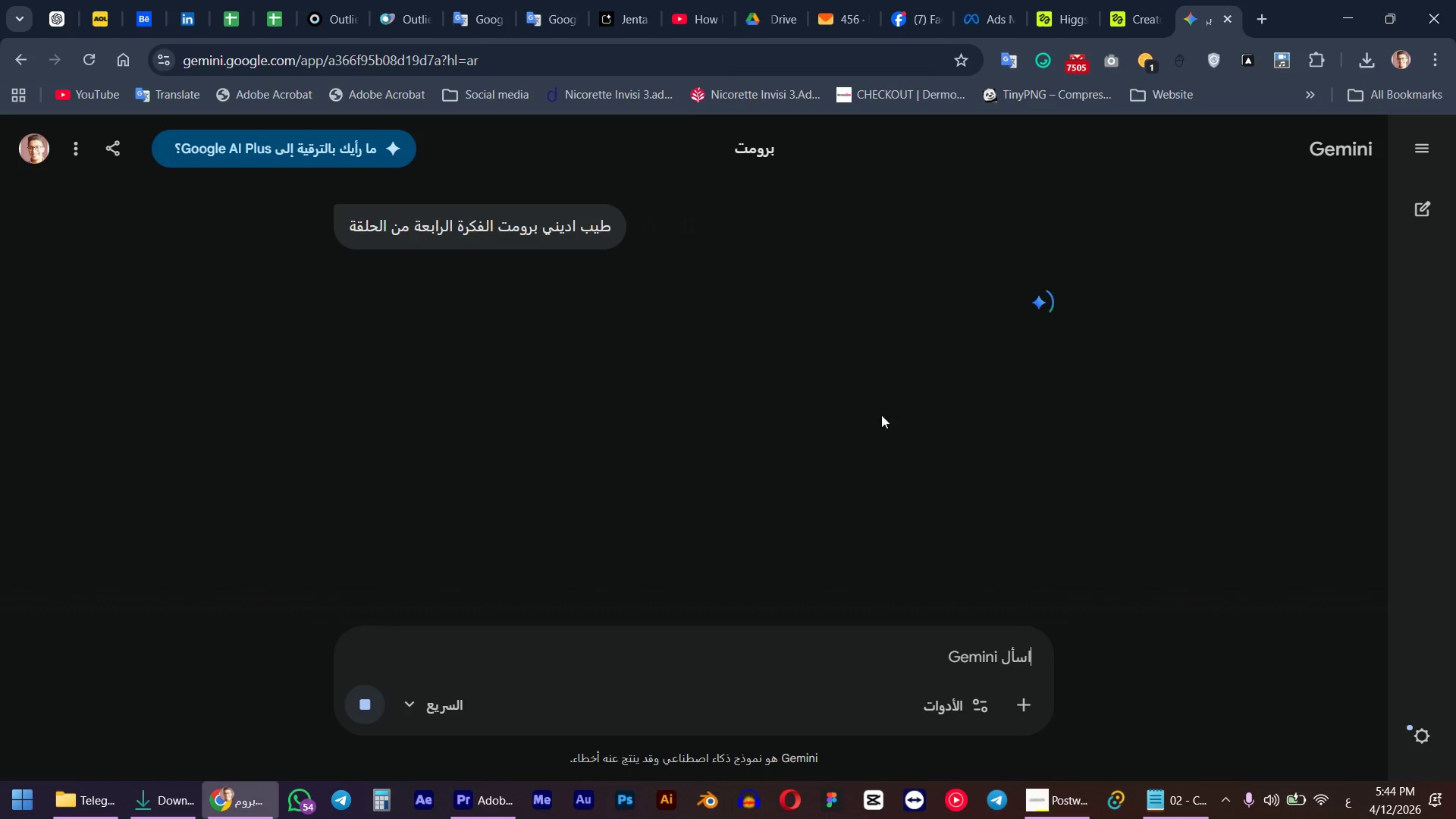 
left_click([1083, 5])
 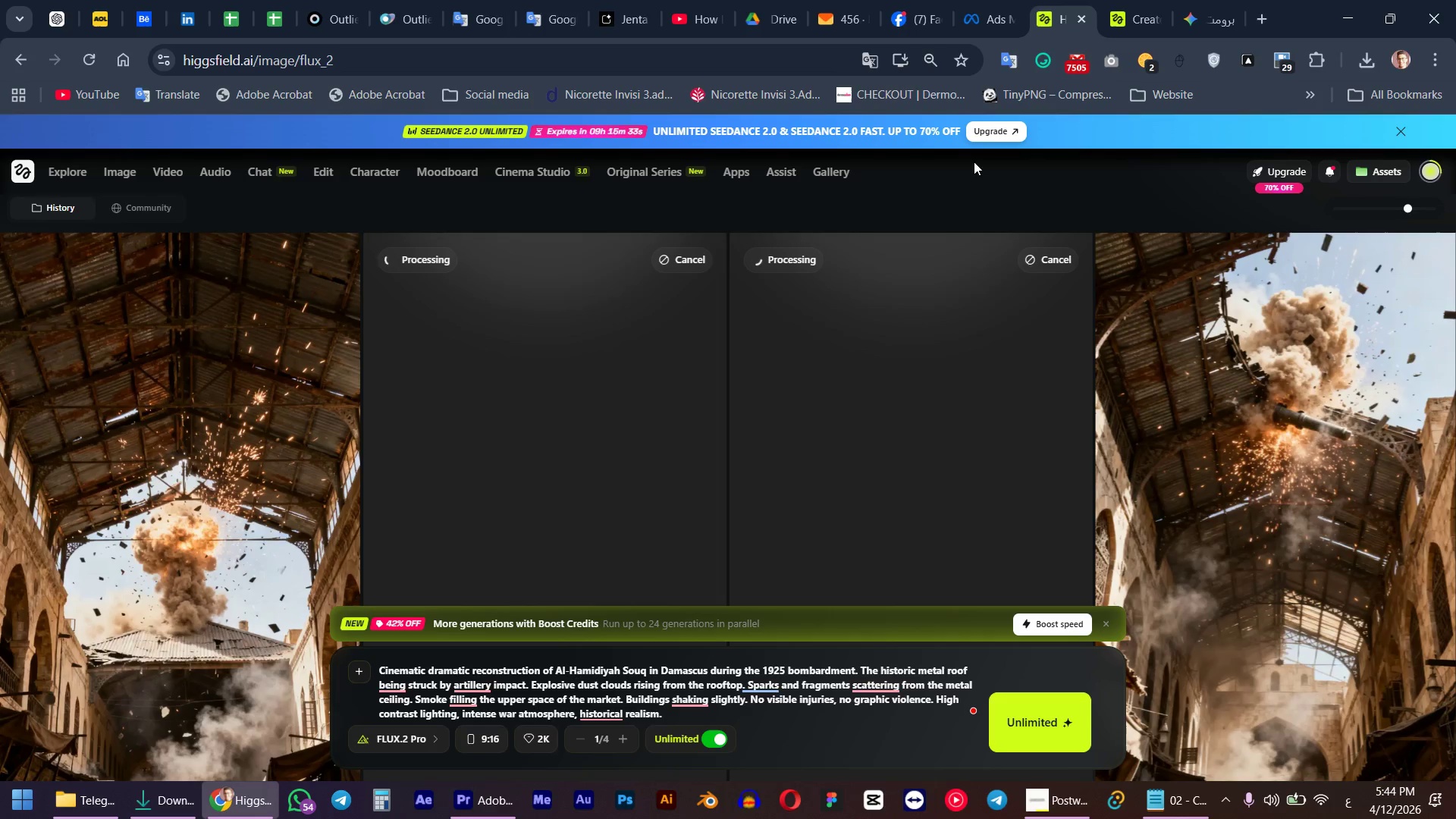 
left_click([1119, 0])
 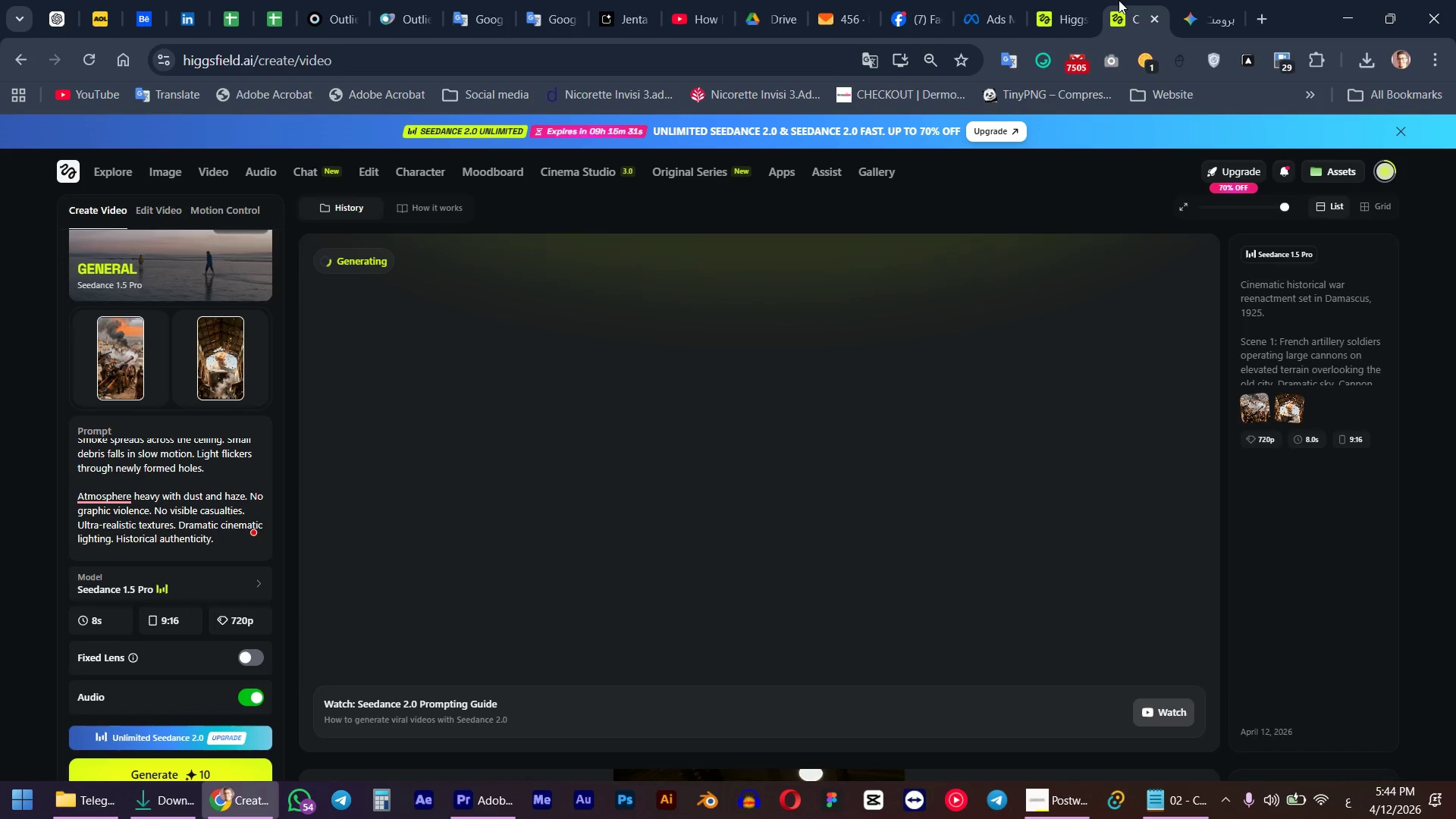 
left_click([1046, 0])
 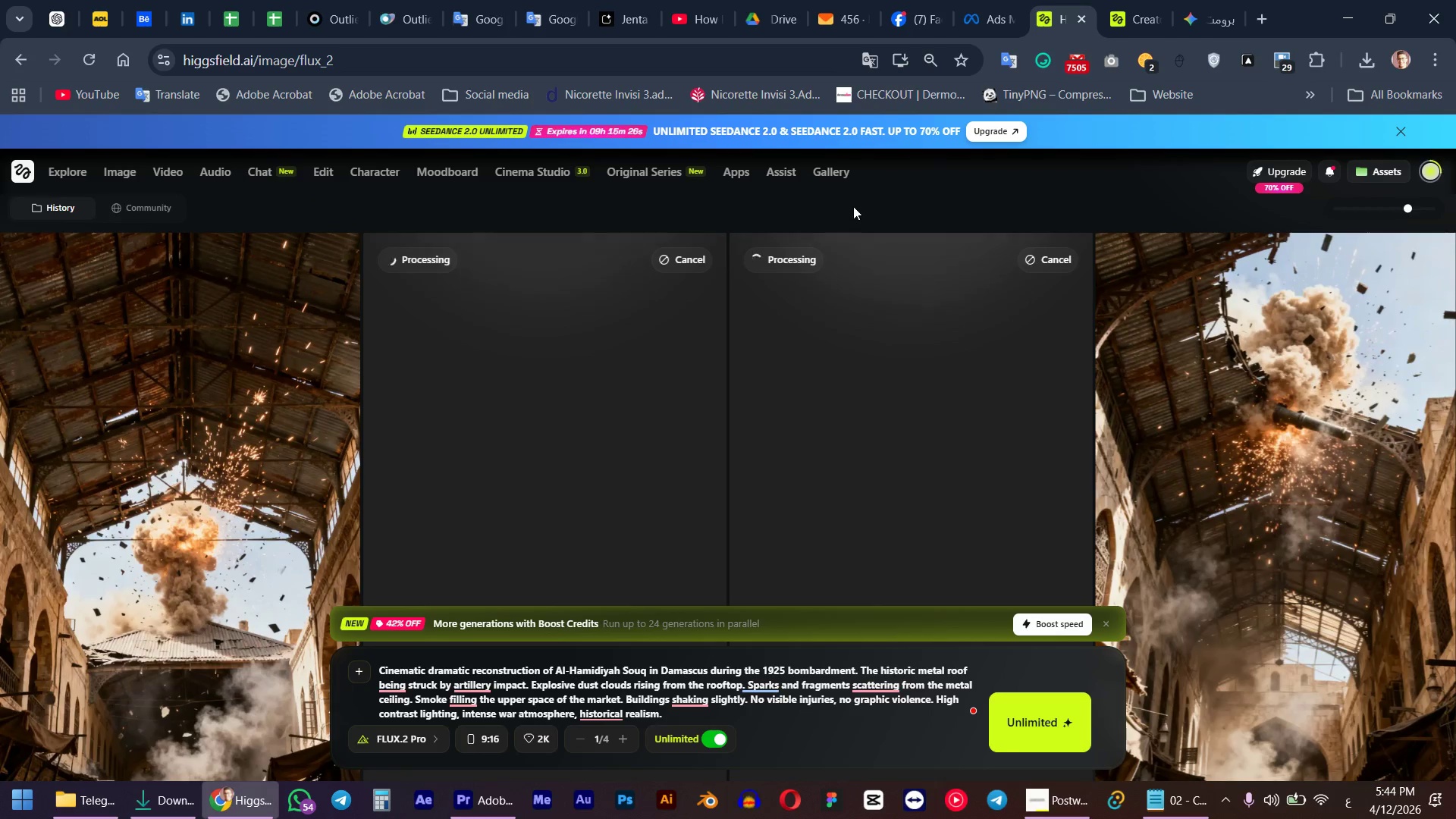 
wait(9.19)
 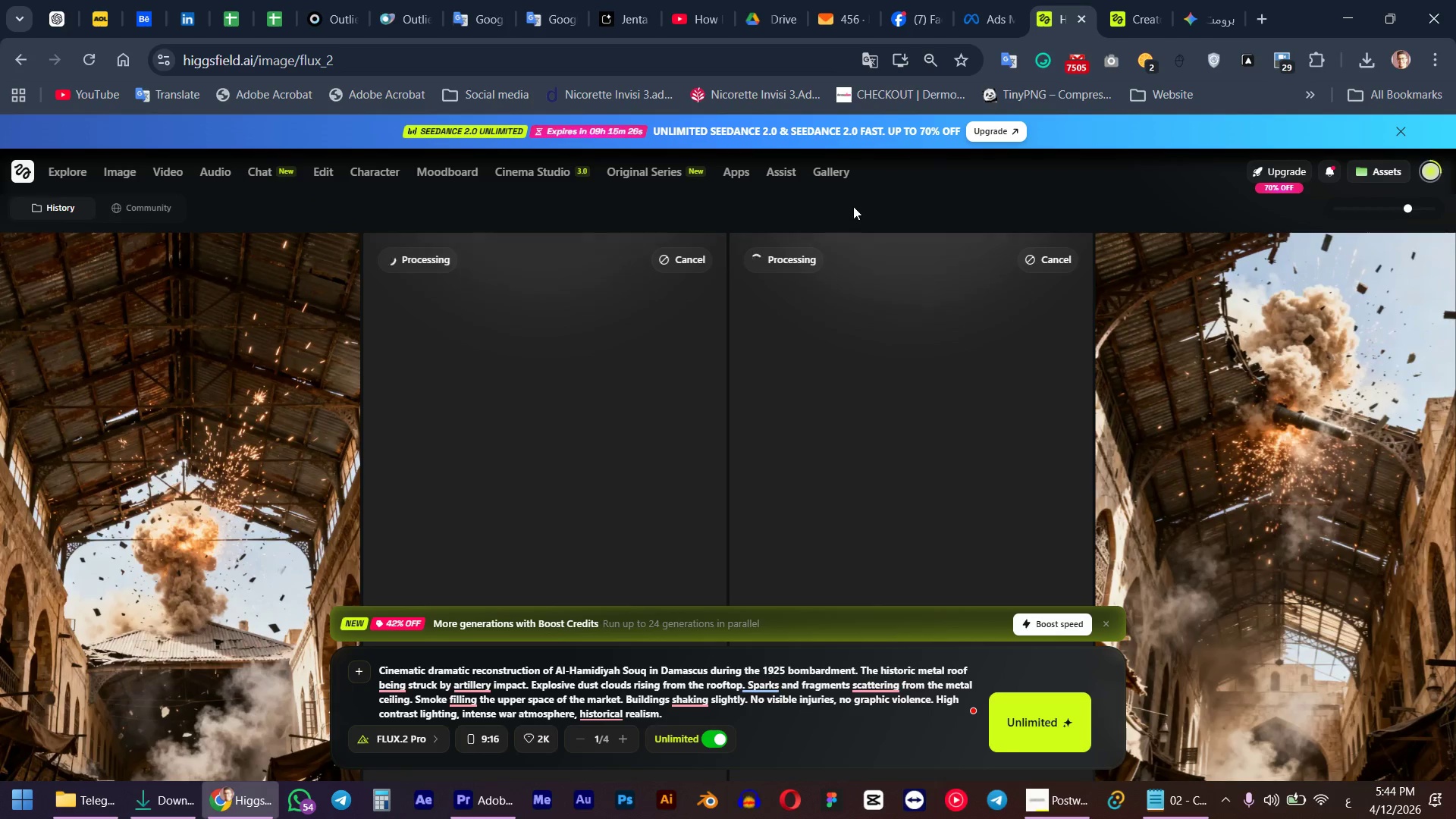 
left_click([409, 0])
 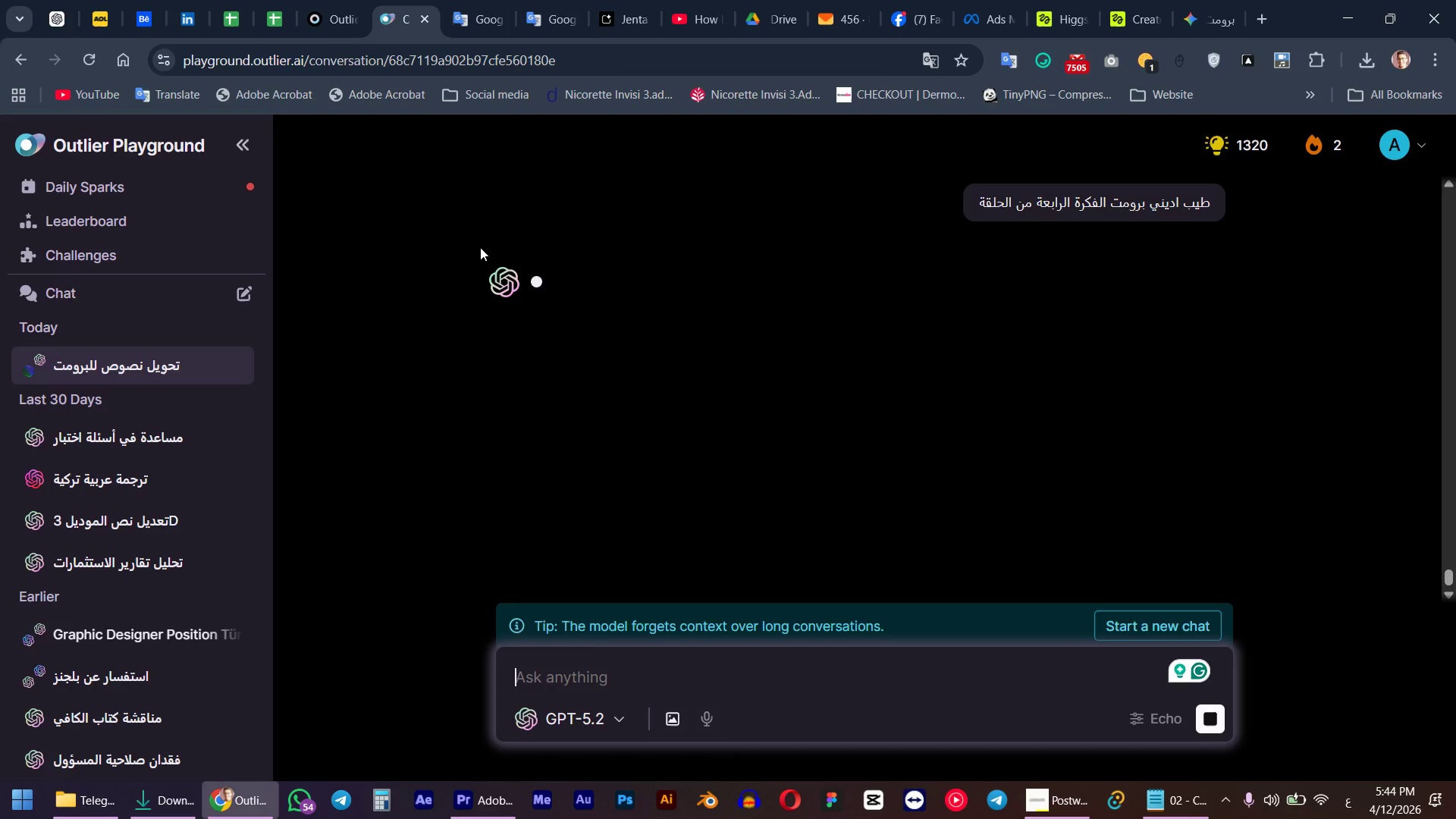 
scroll: coordinate [601, 356], scroll_direction: down, amount: 3.0
 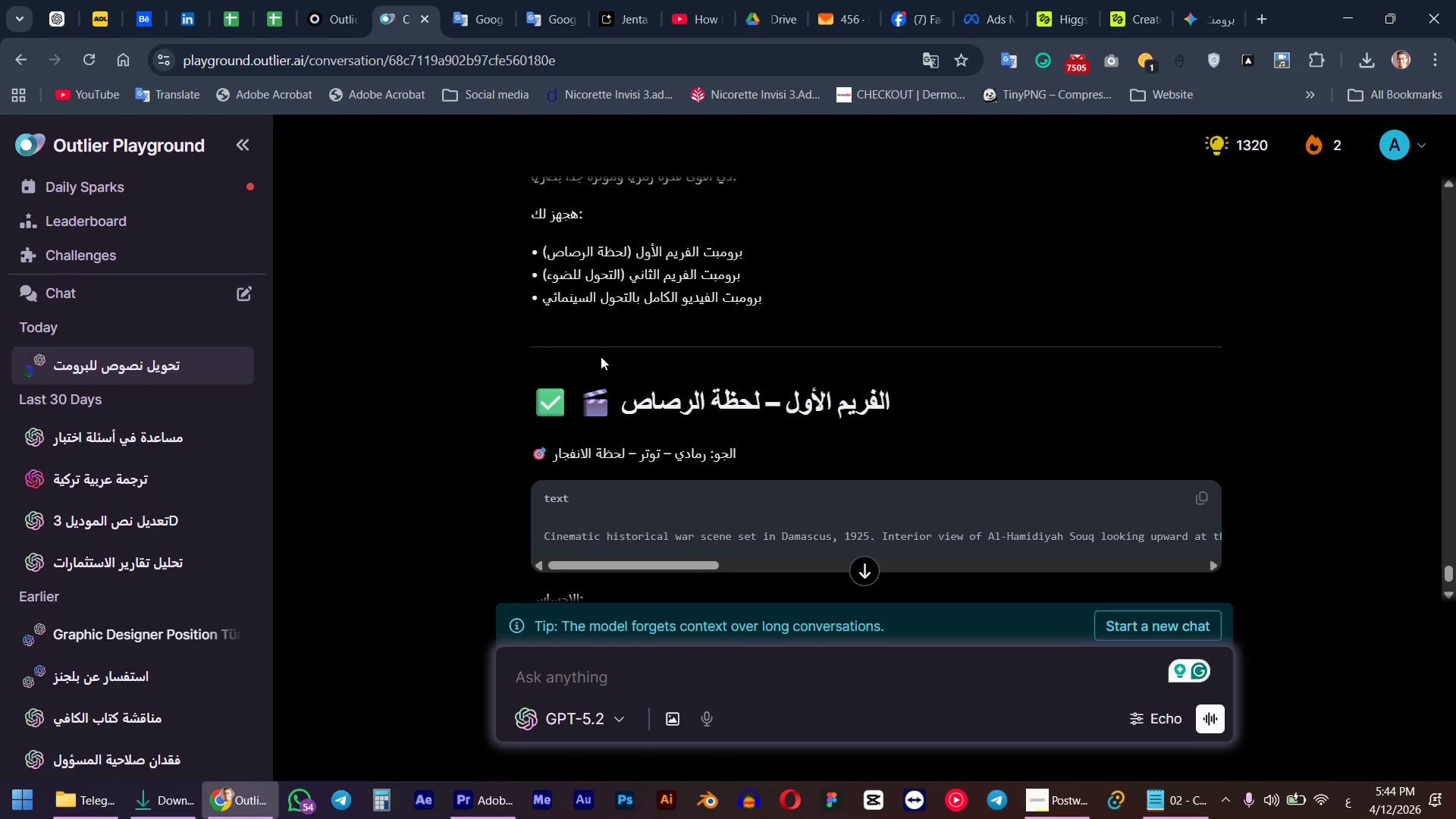 
scroll: coordinate [601, 356], scroll_direction: up, amount: 2.0
 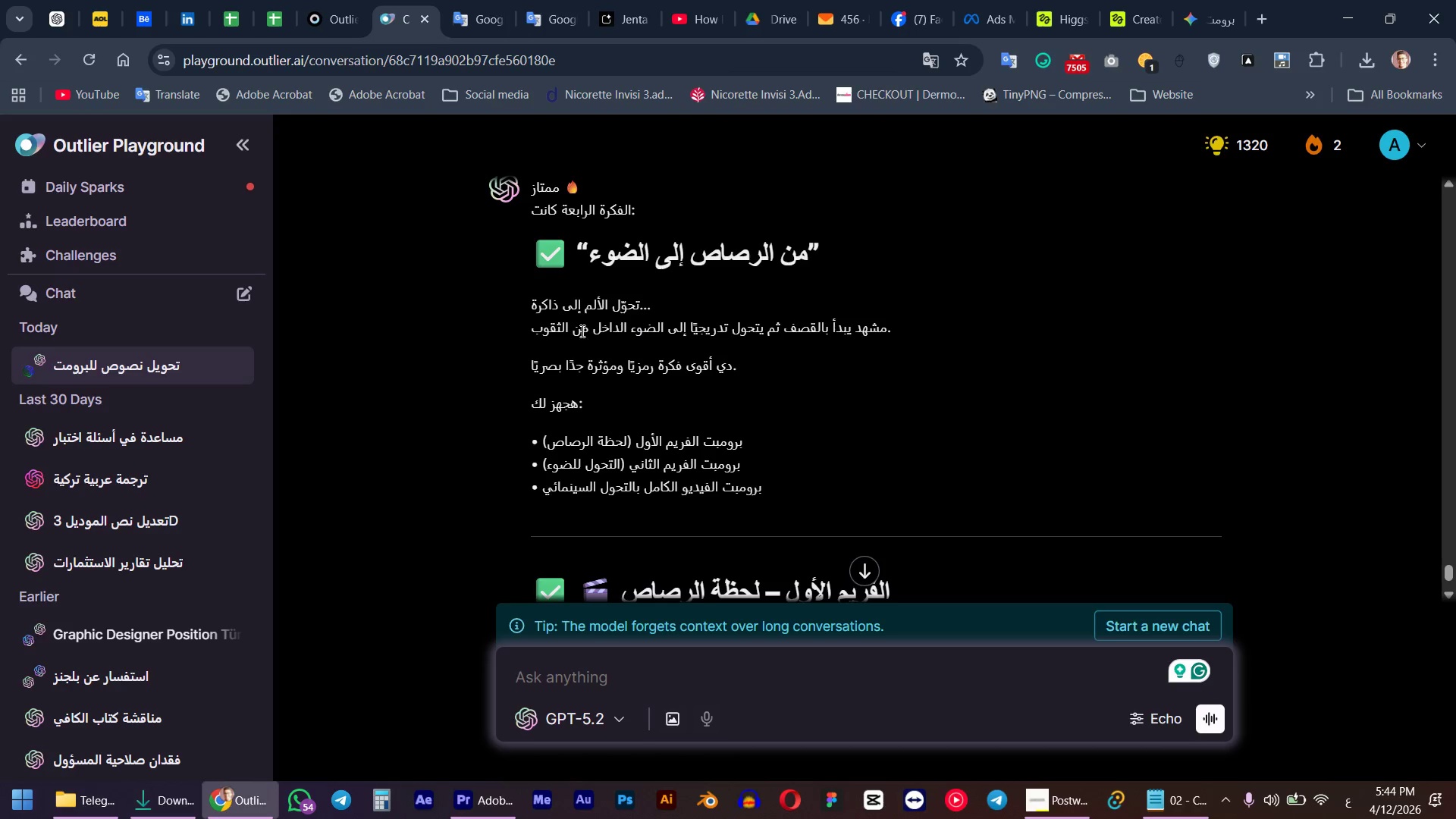 
wait(5.78)
 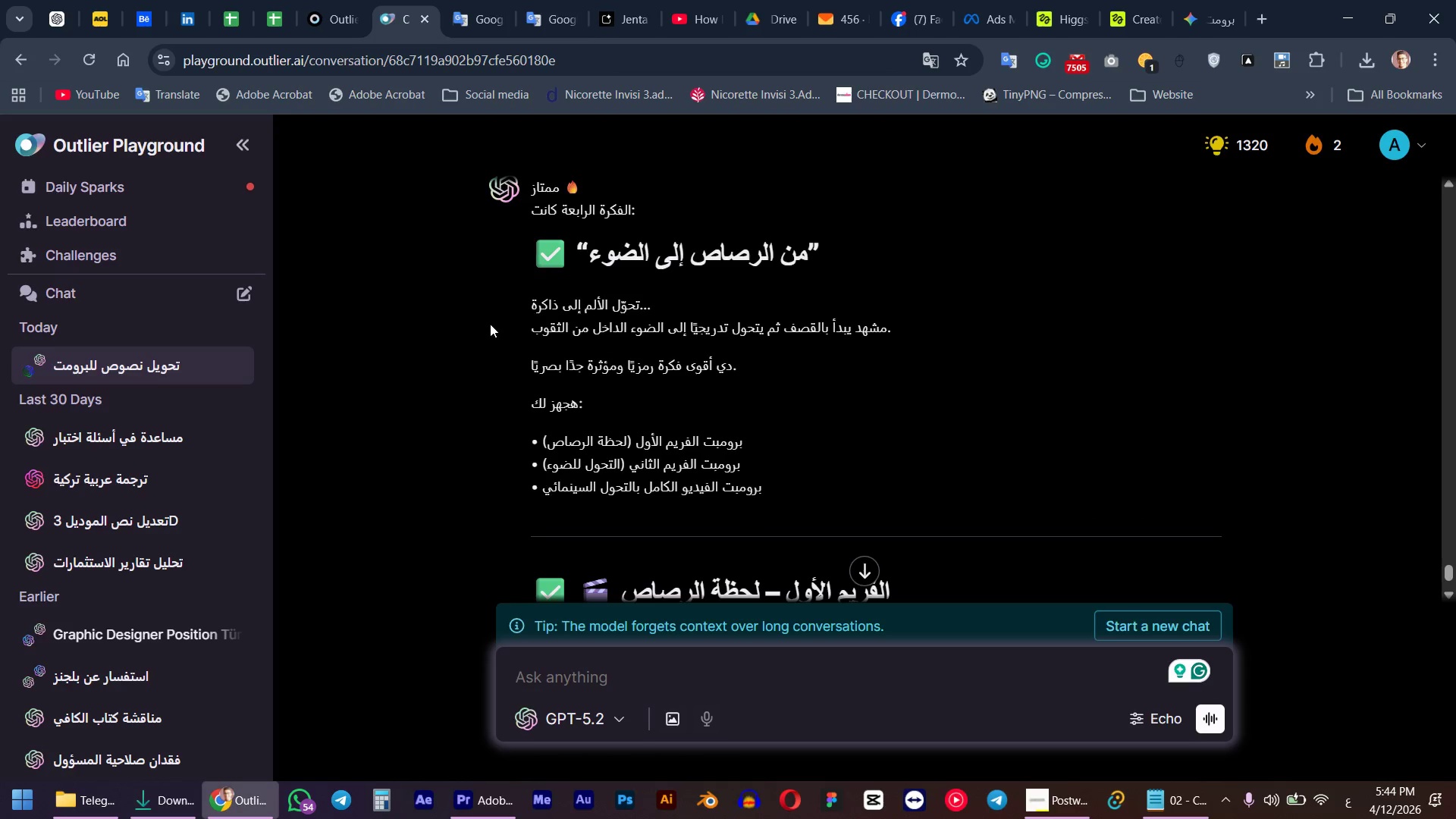 
scroll: coordinate [601, 395], scroll_direction: down, amount: 3.0
 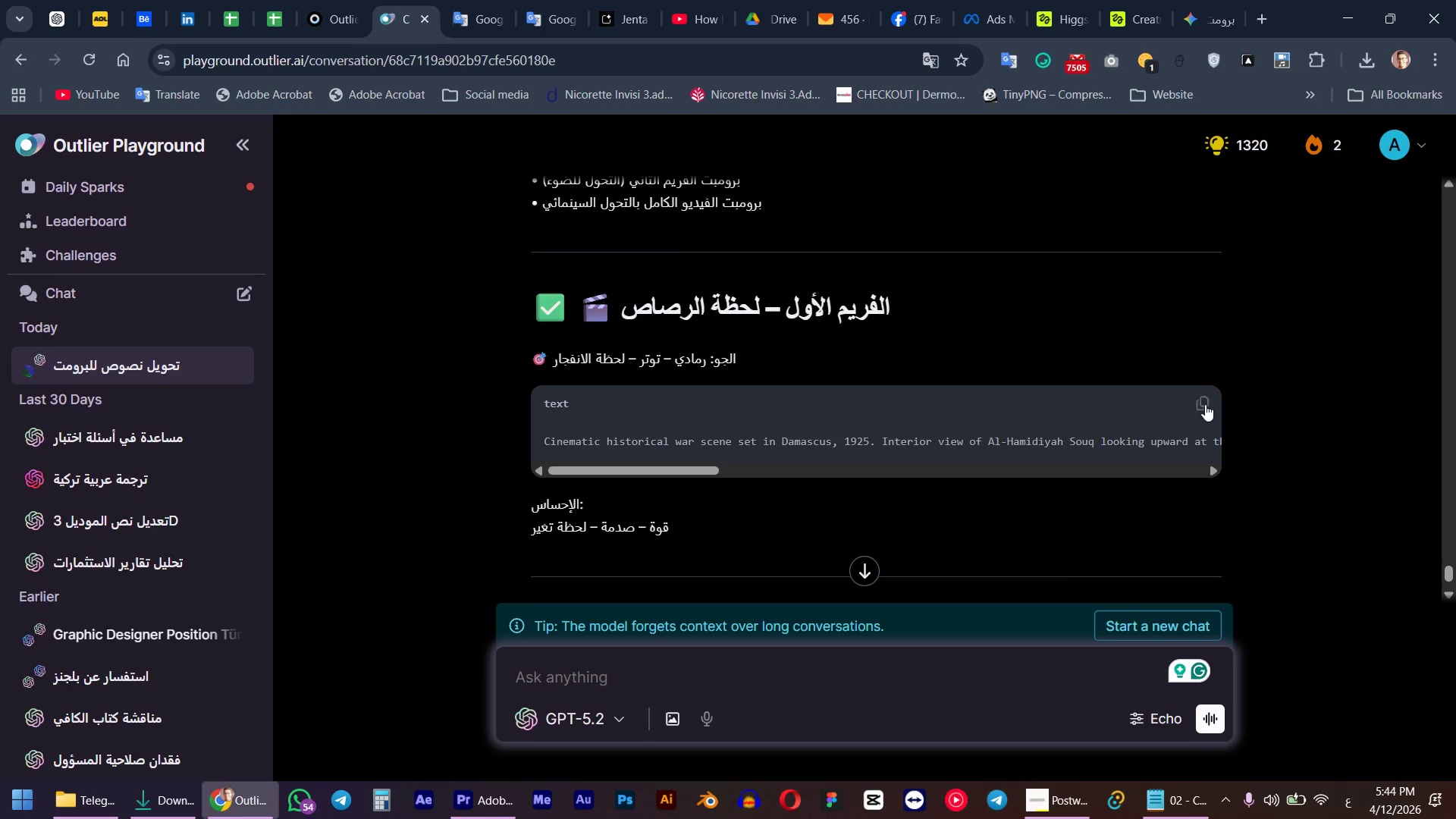 
left_click([1205, 404])
 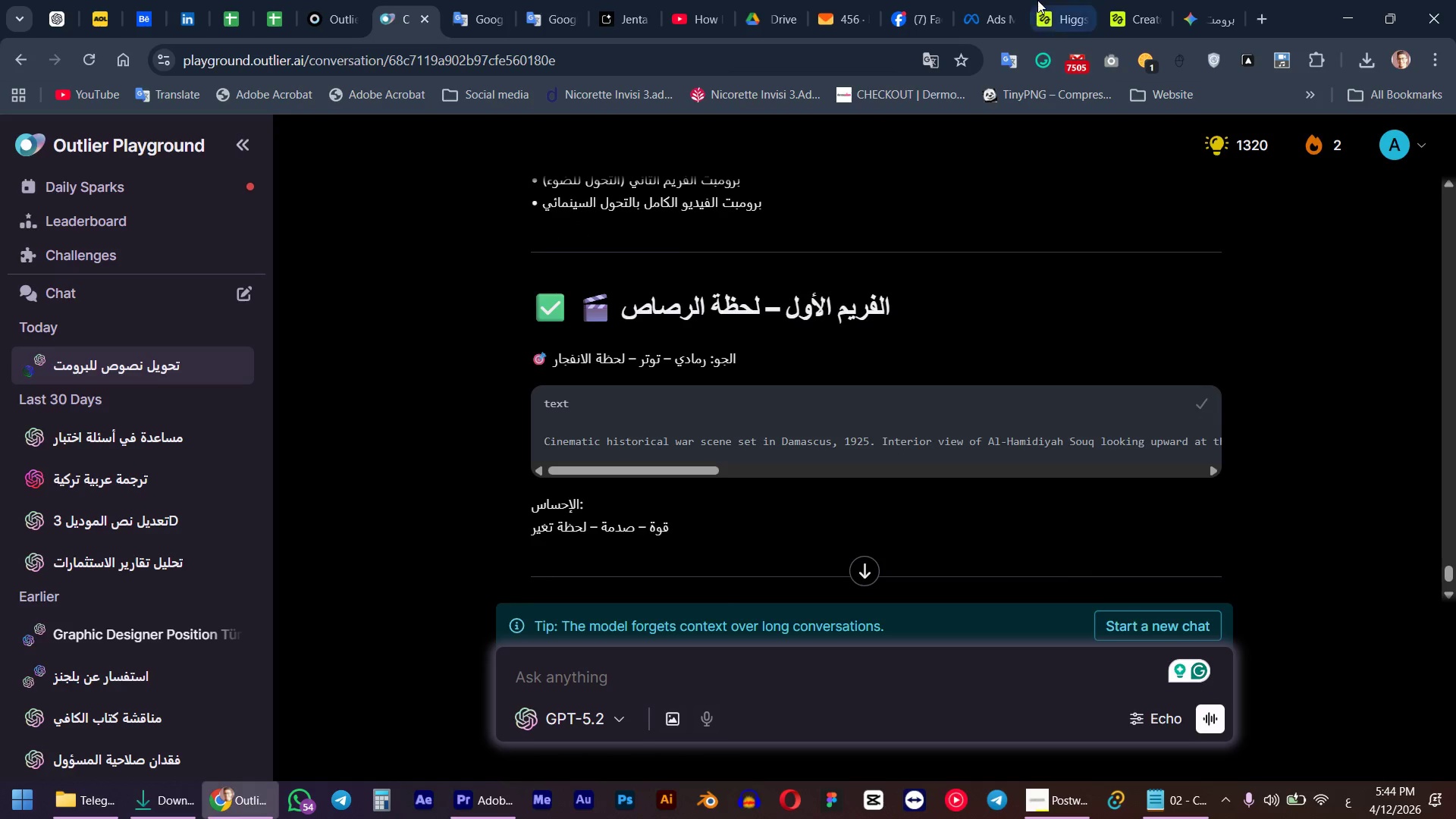 
left_click([1044, 0])
 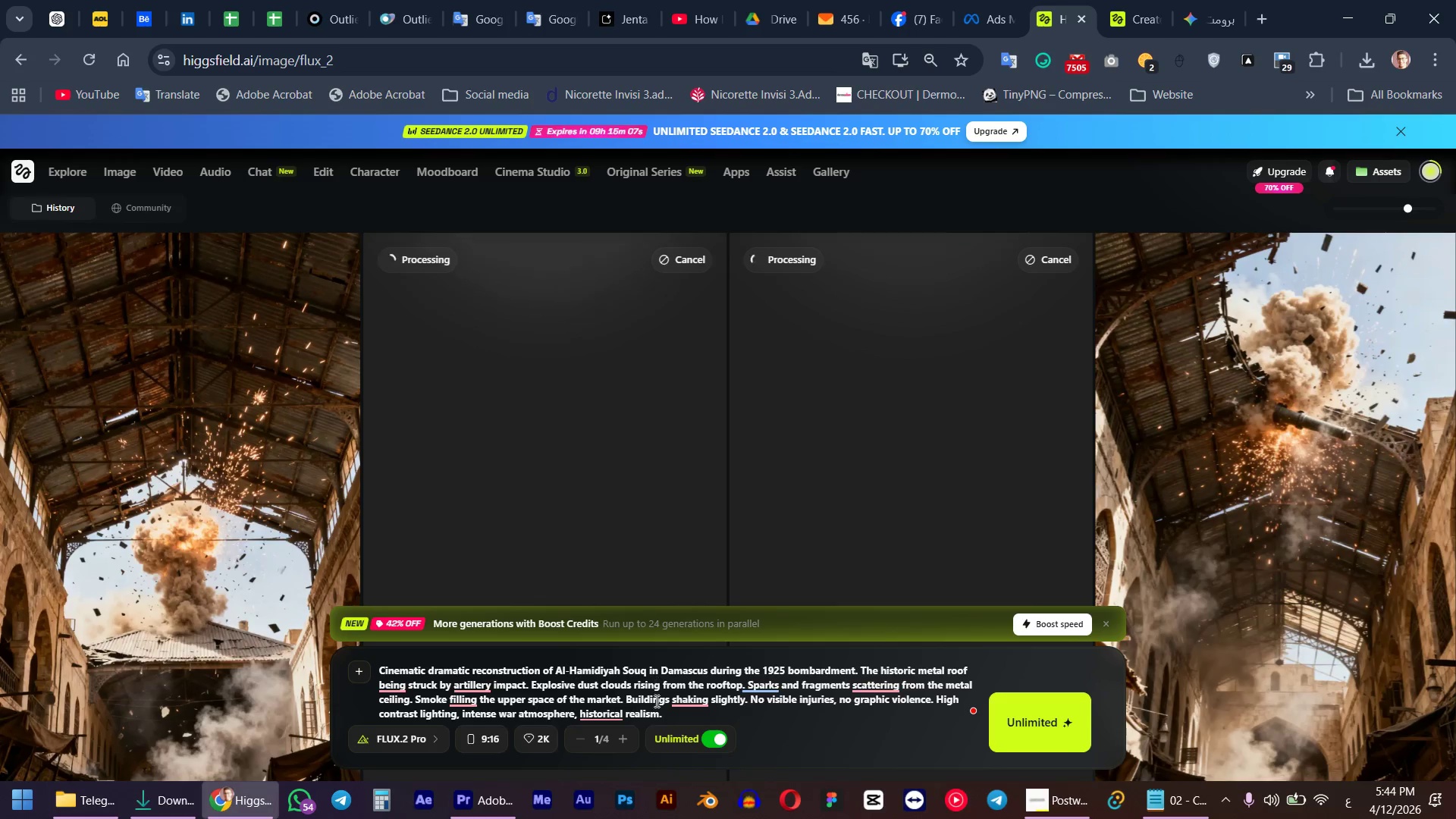 
left_click([655, 701])
 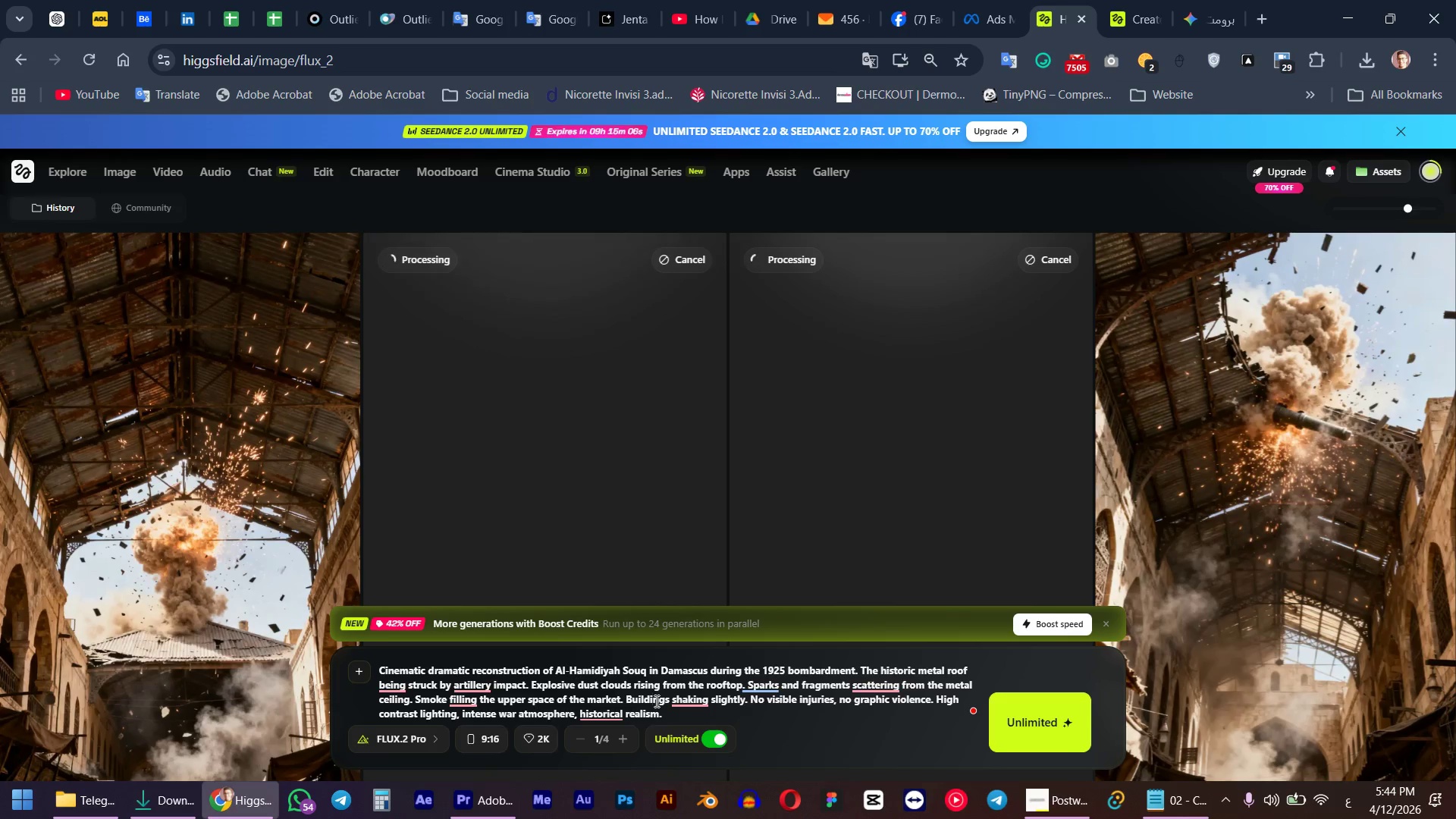 
key(Control+A)
 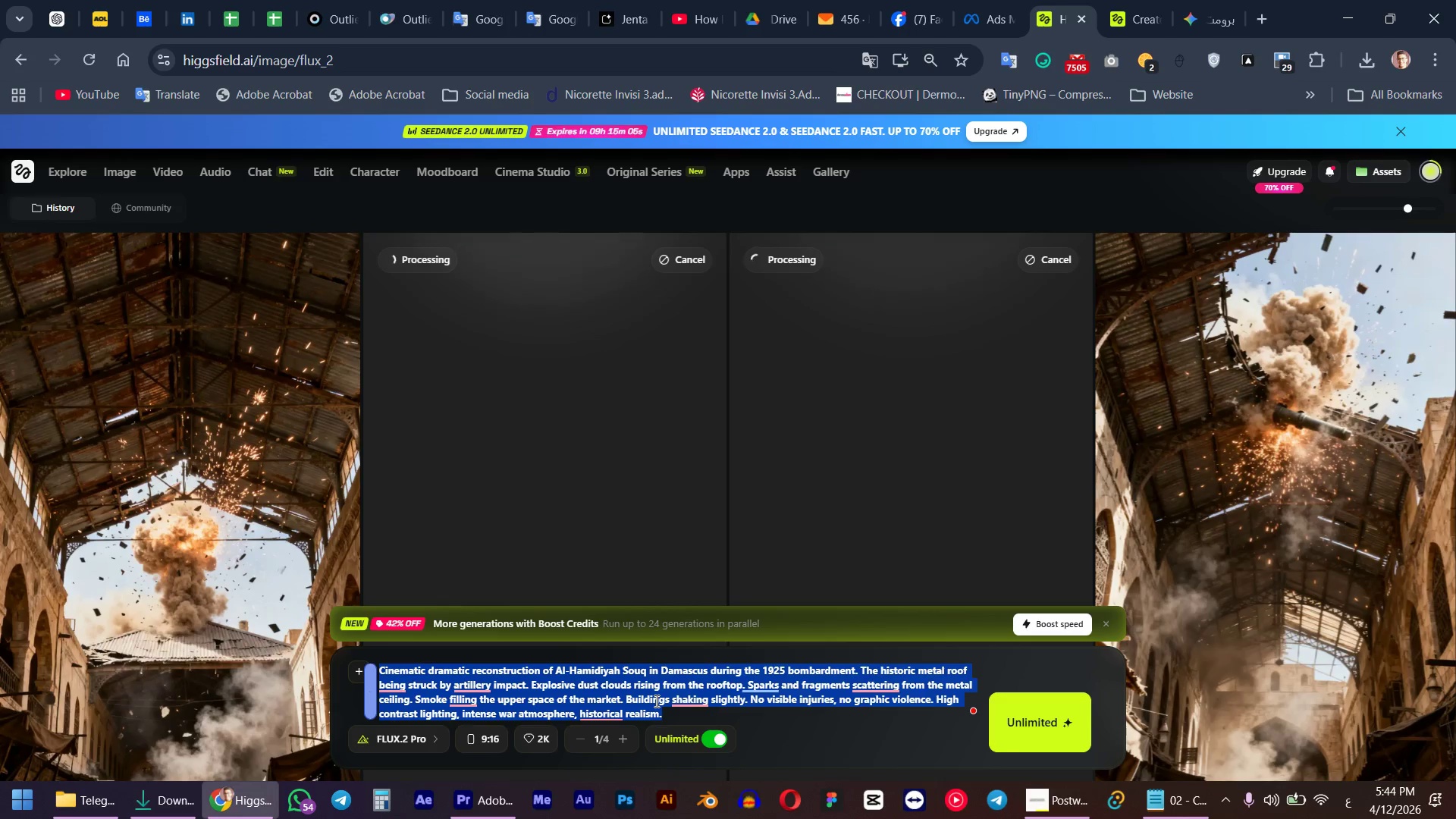 
key(Control+V)
 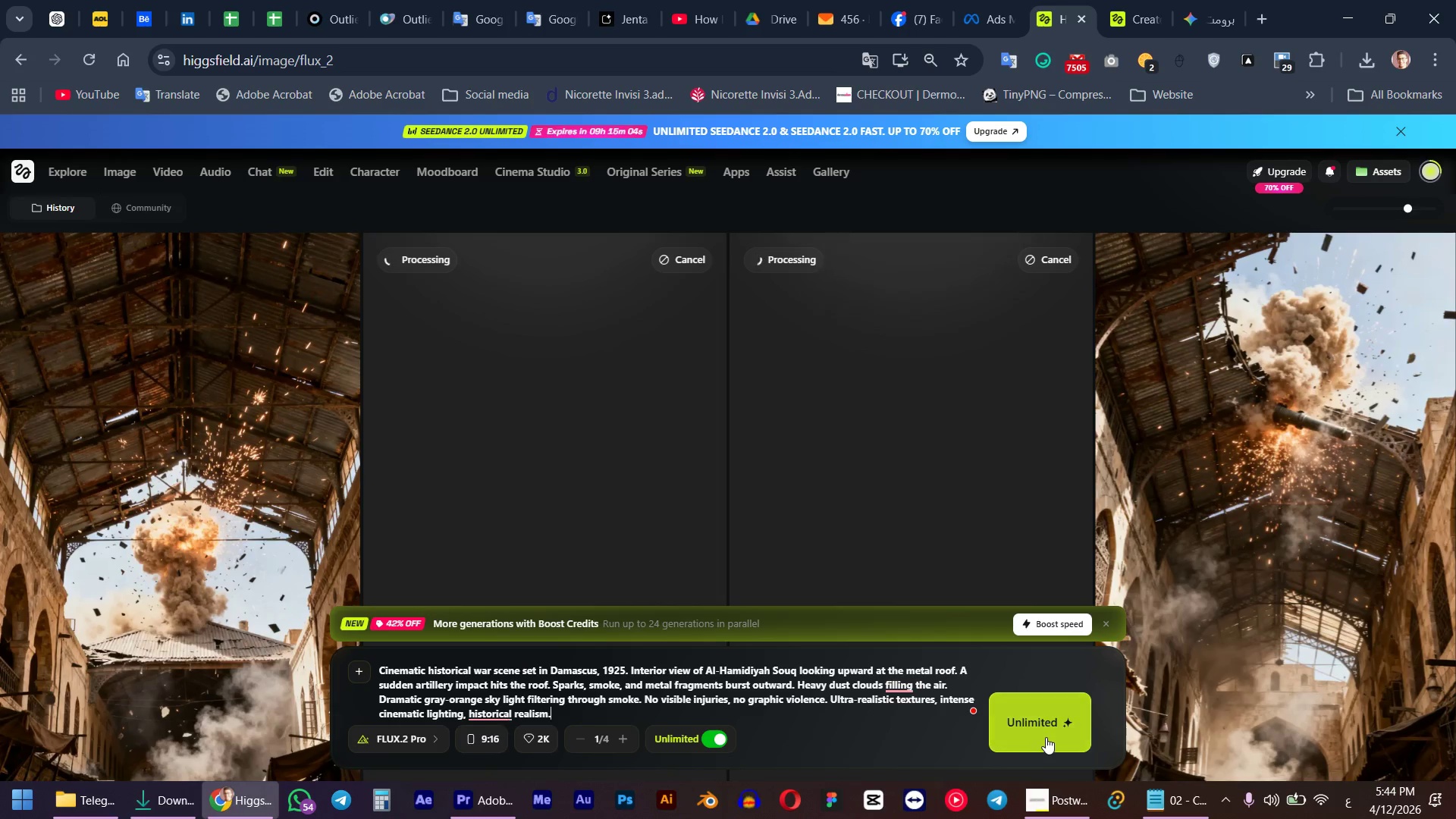 
left_click([1046, 737])
 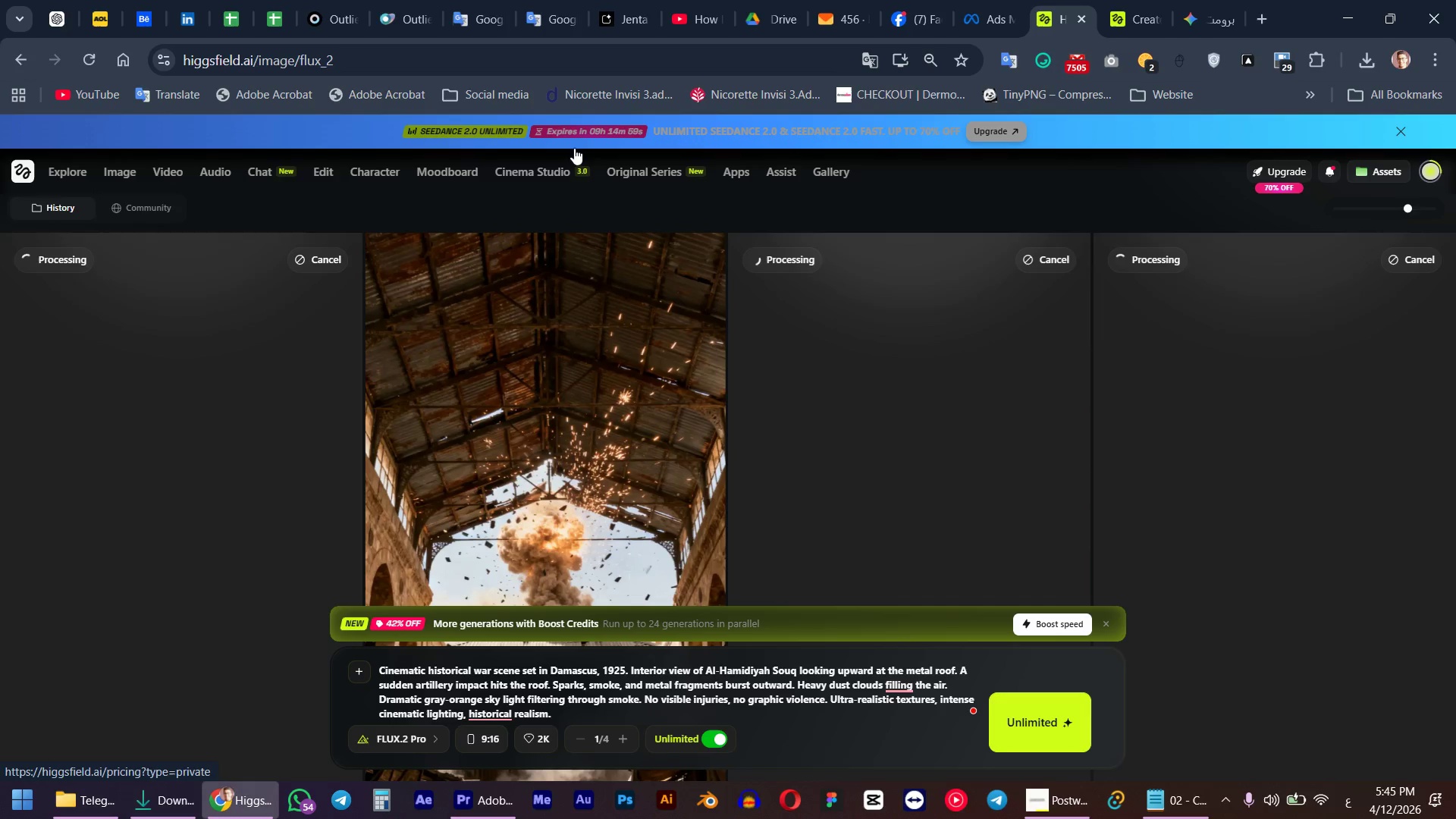 
wait(5.75)
 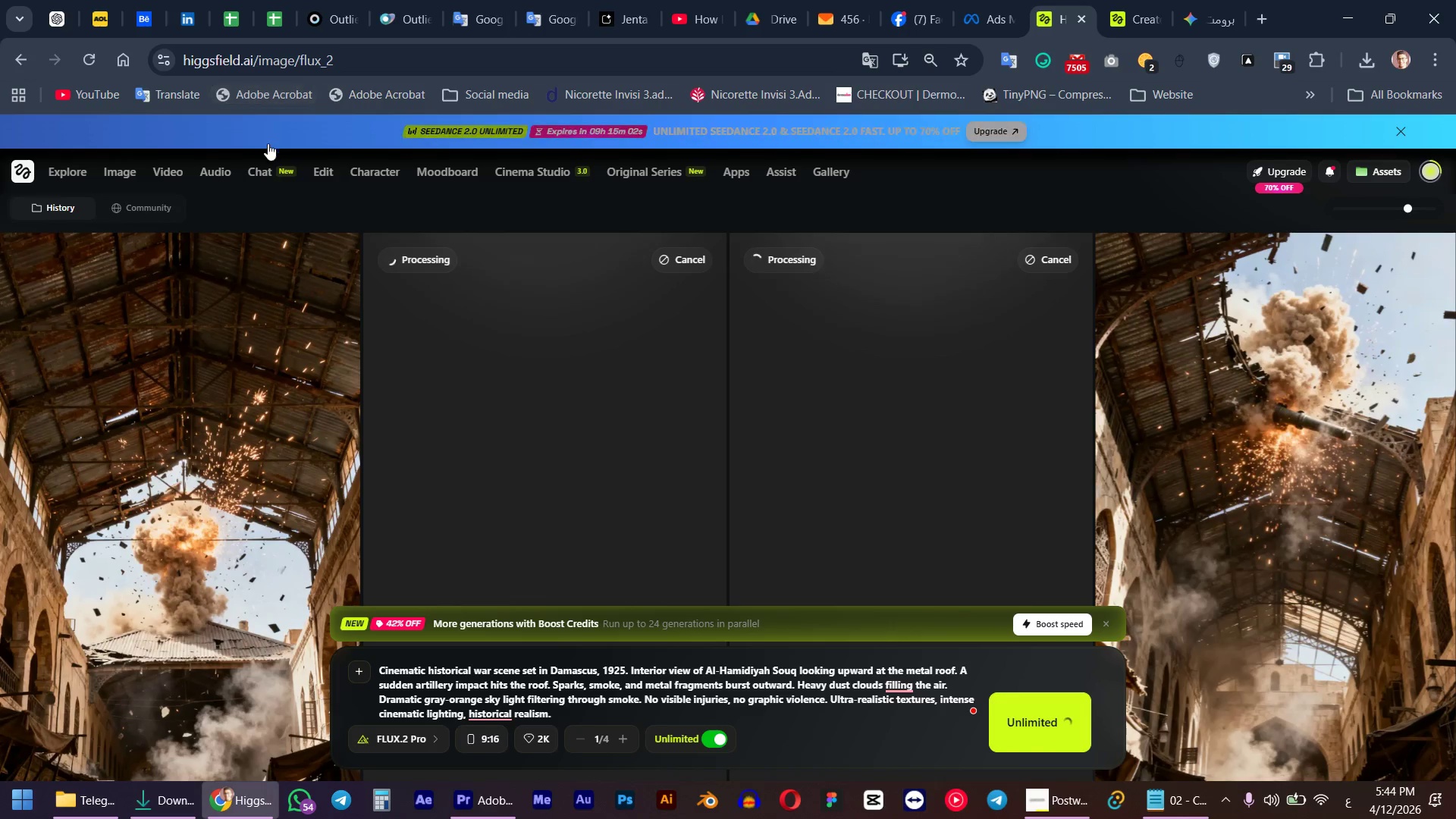 
left_click([383, 0])
 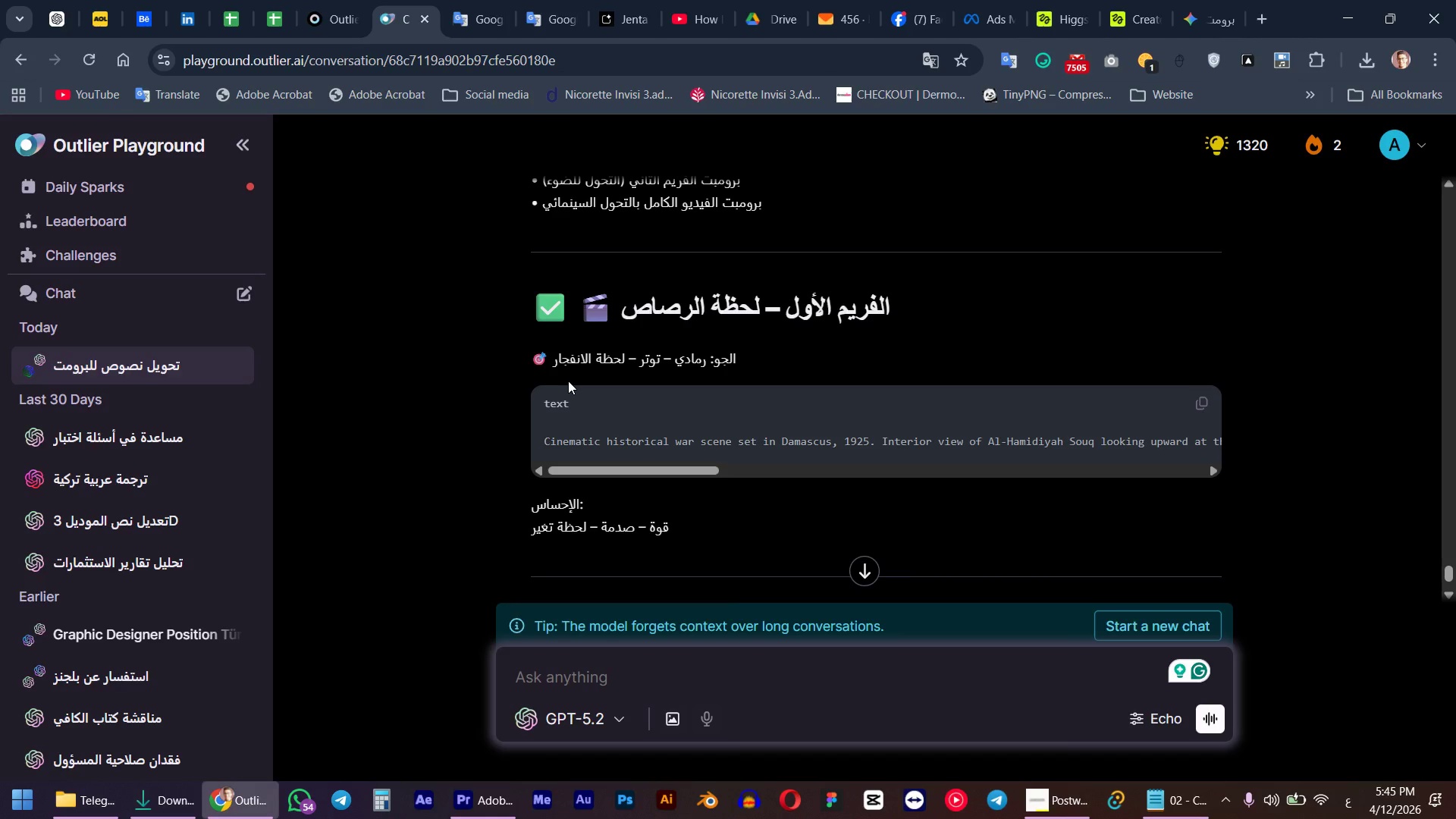 
scroll: coordinate [568, 381], scroll_direction: down, amount: 1.0
 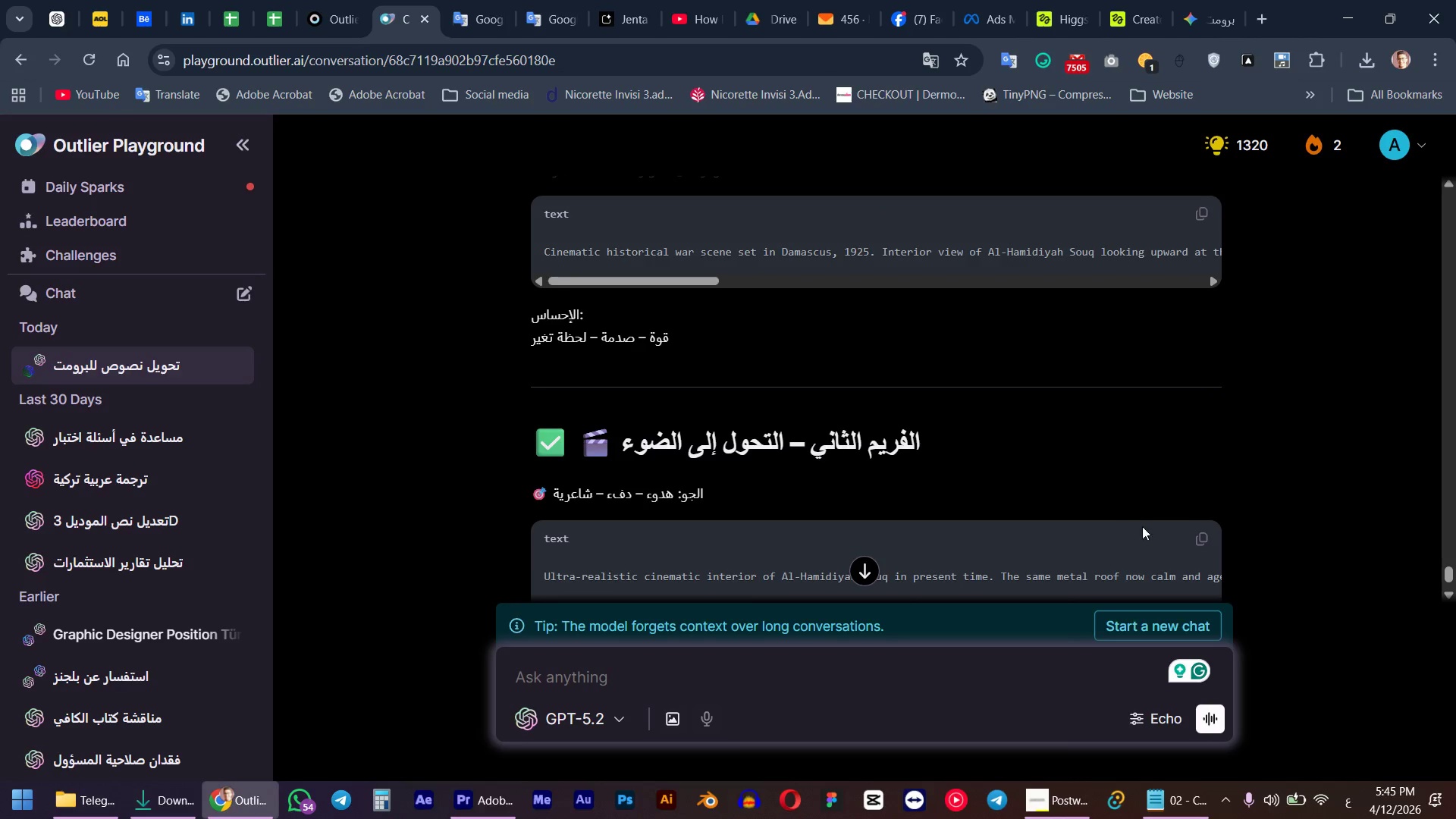 
left_click([1191, 538])
 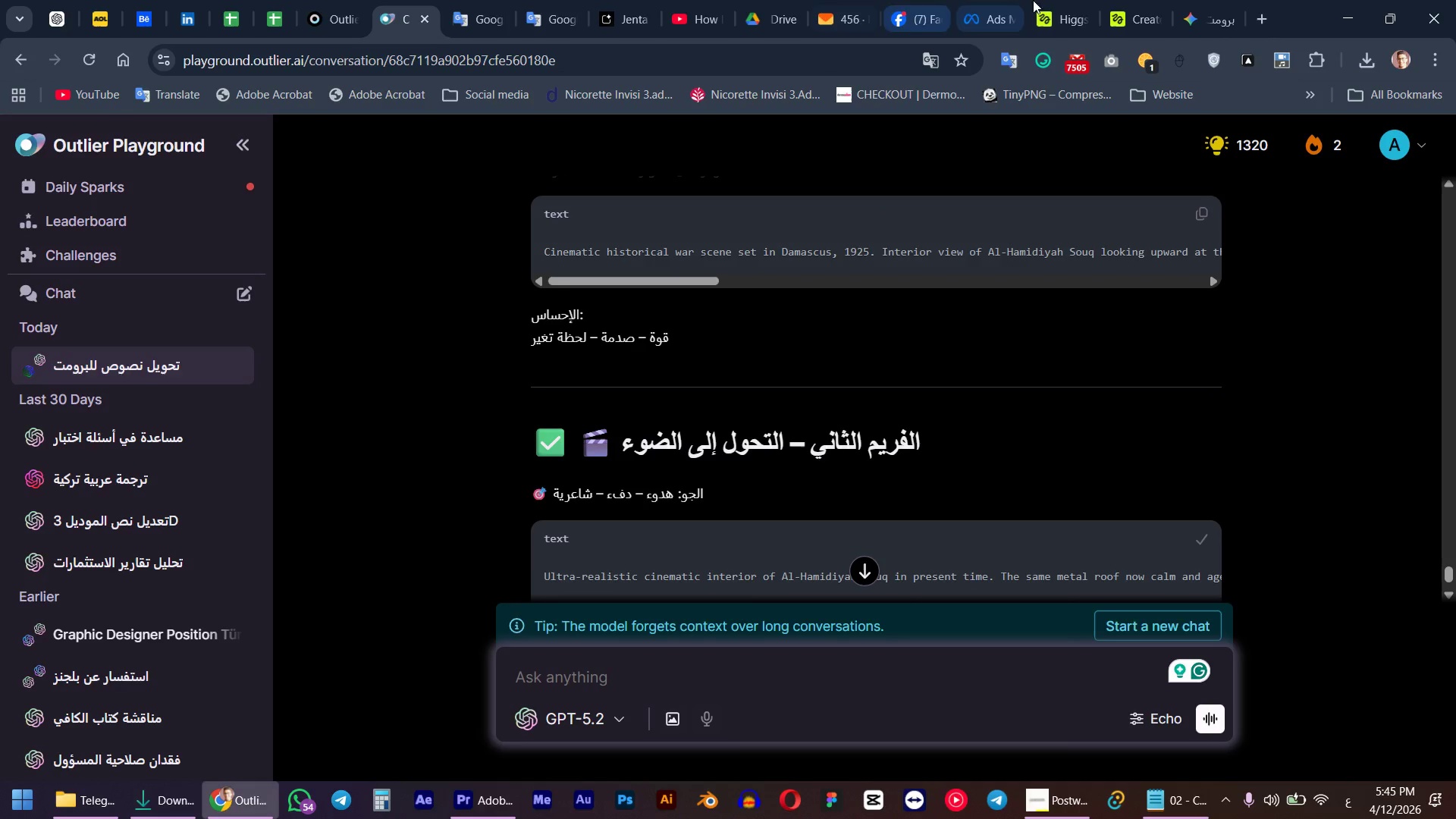 
left_click([1051, 0])
 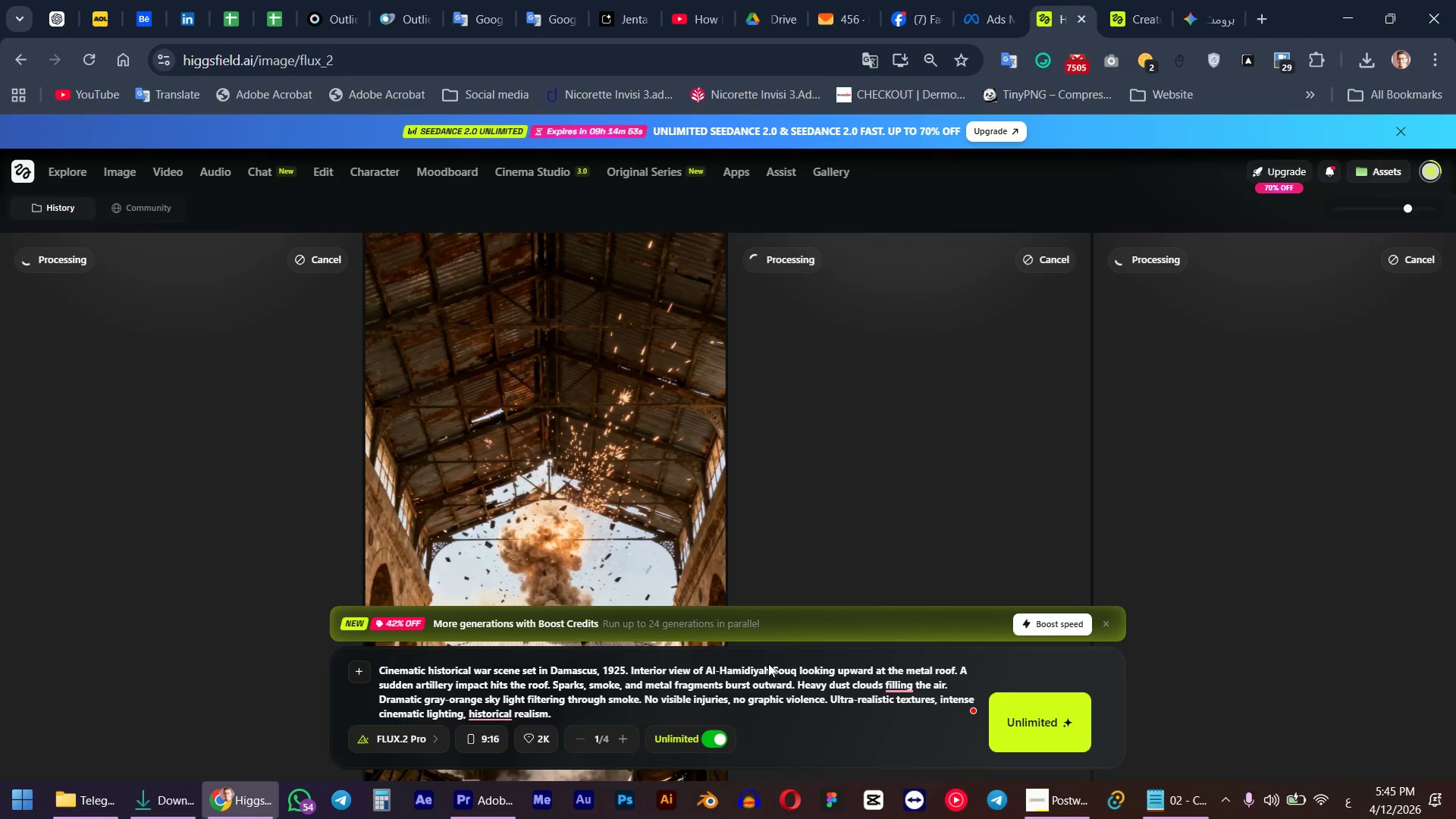 
left_click([738, 692])
 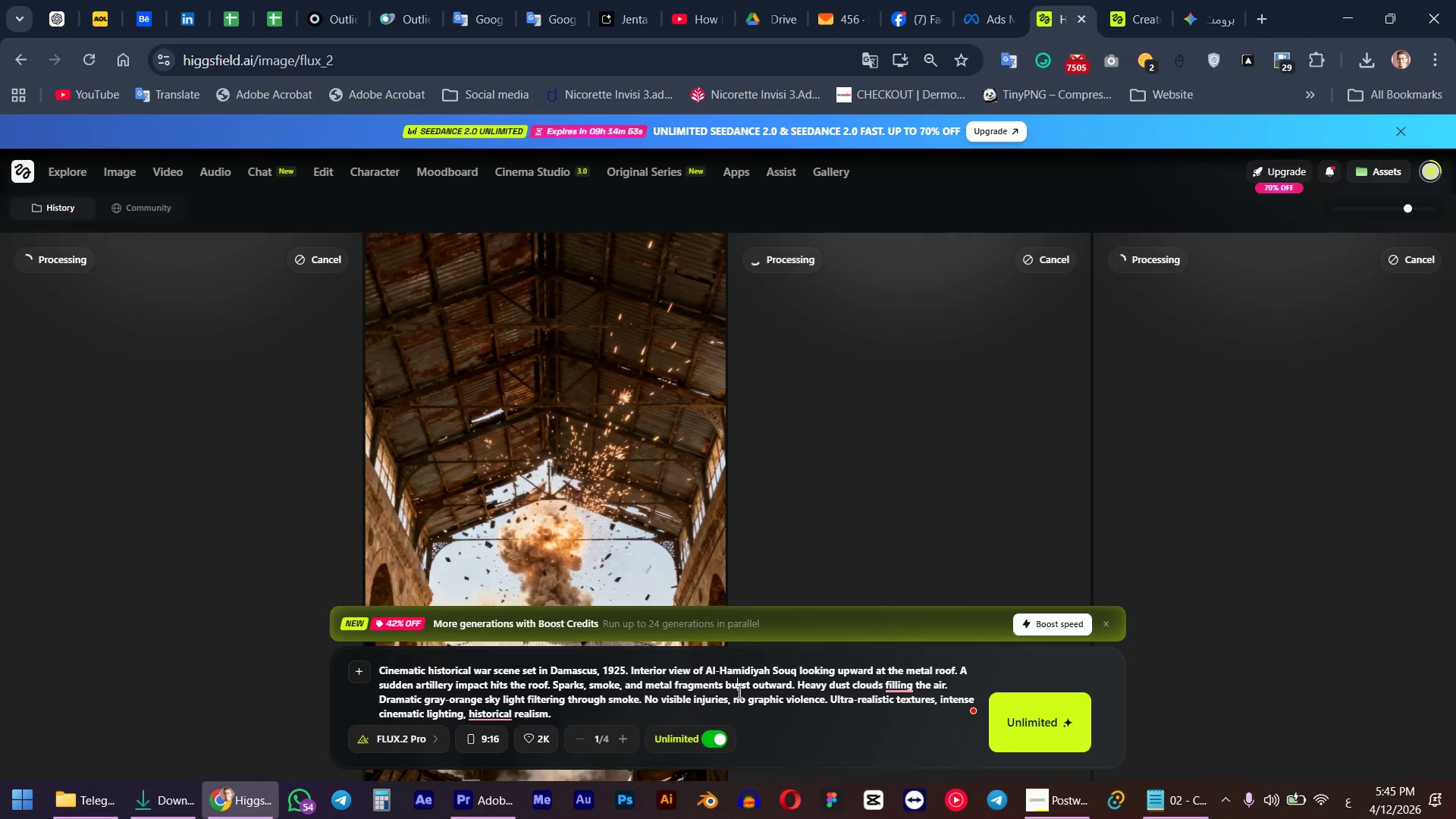 
key(Control+A)
 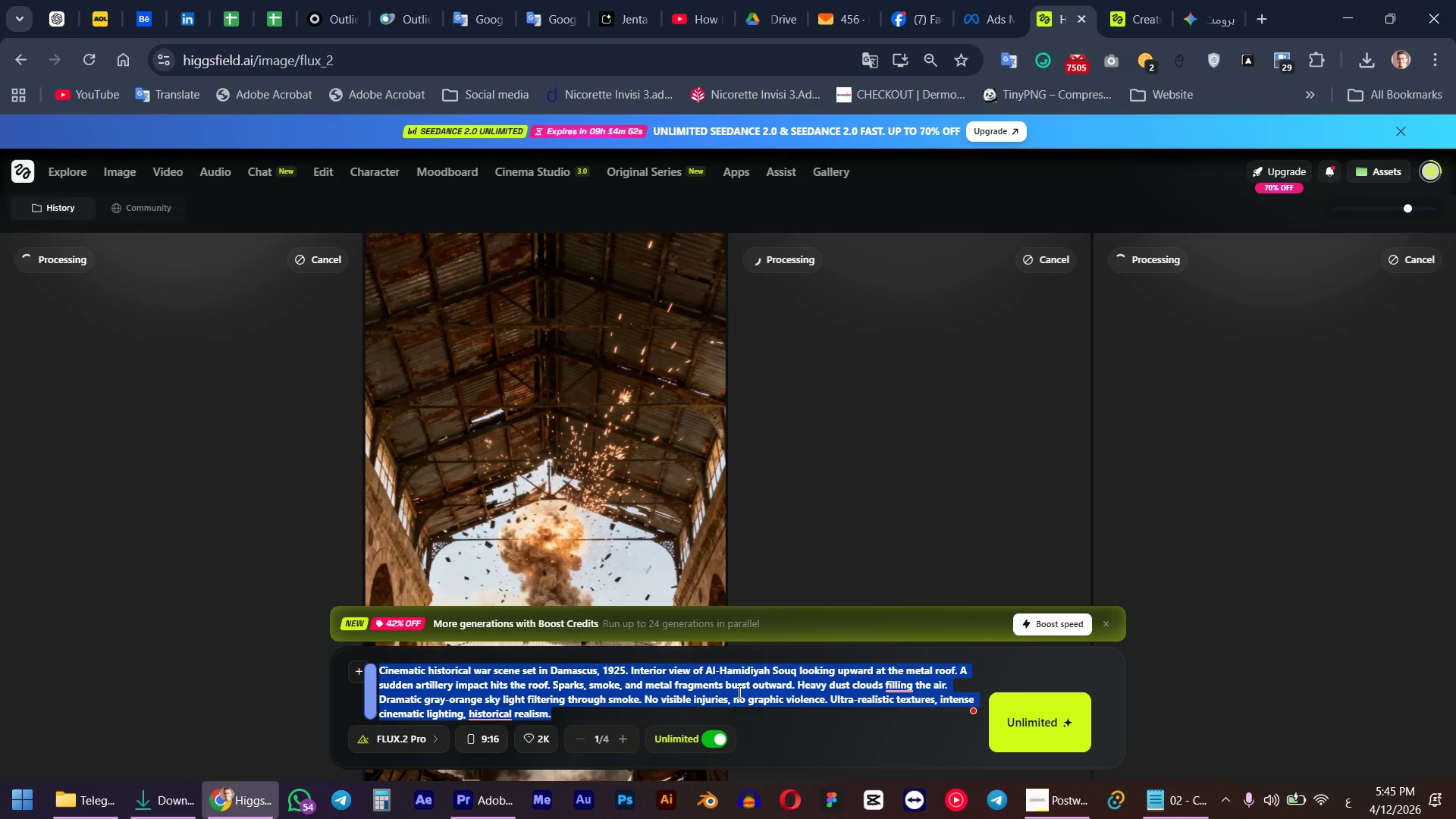 
key(Control+V)
 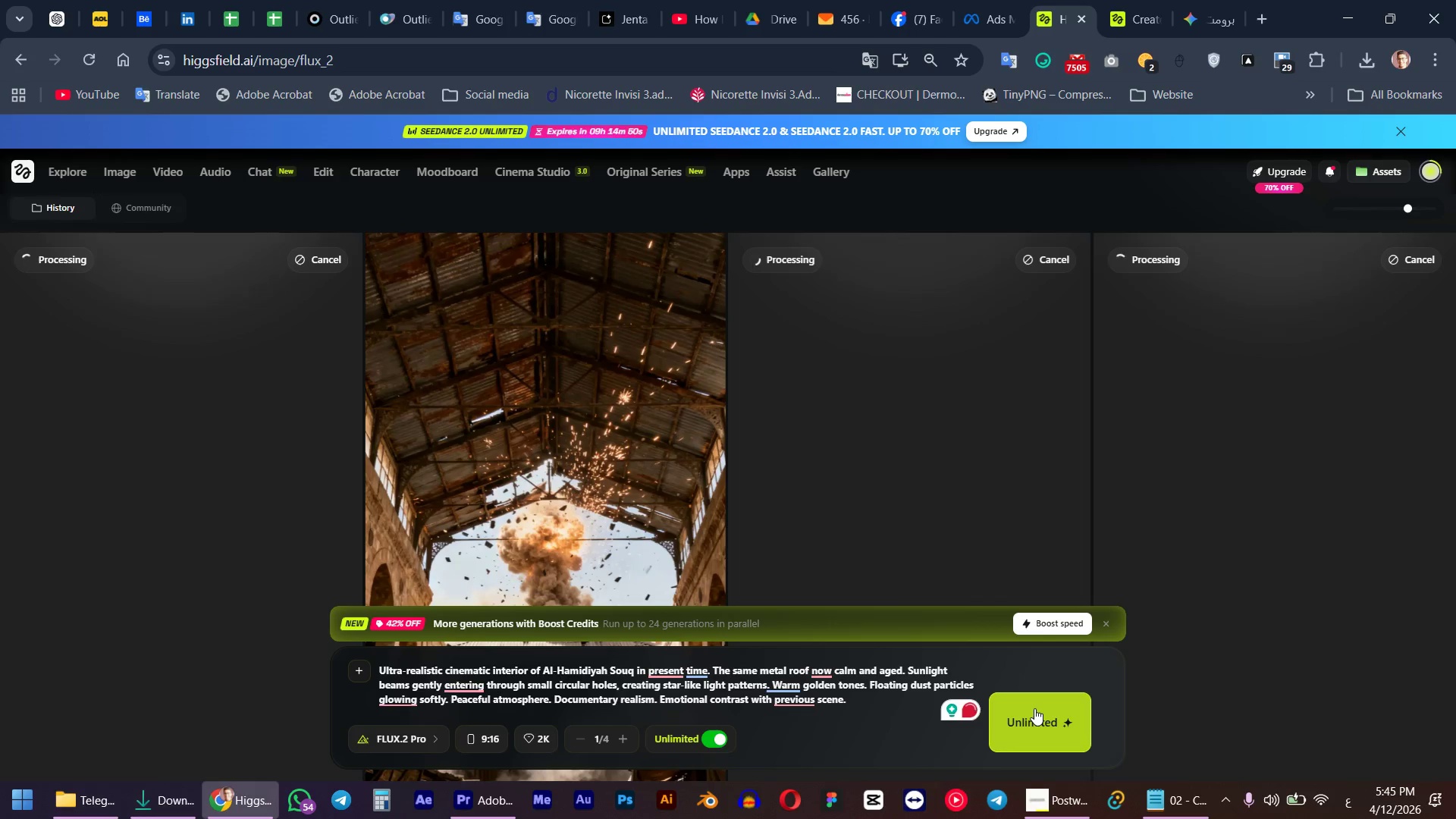 
left_click([1034, 708])
 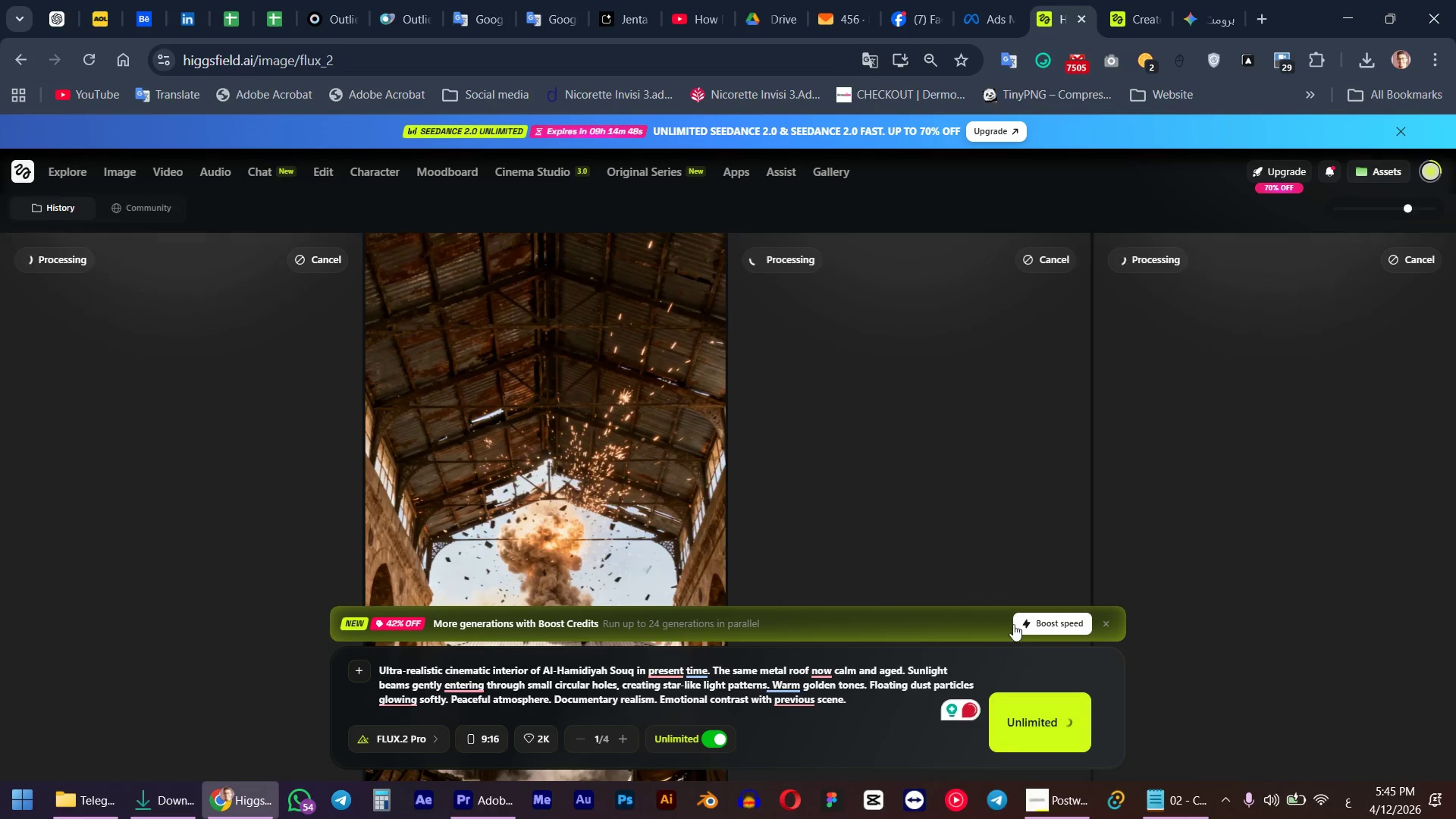 
left_click([1127, 0])
 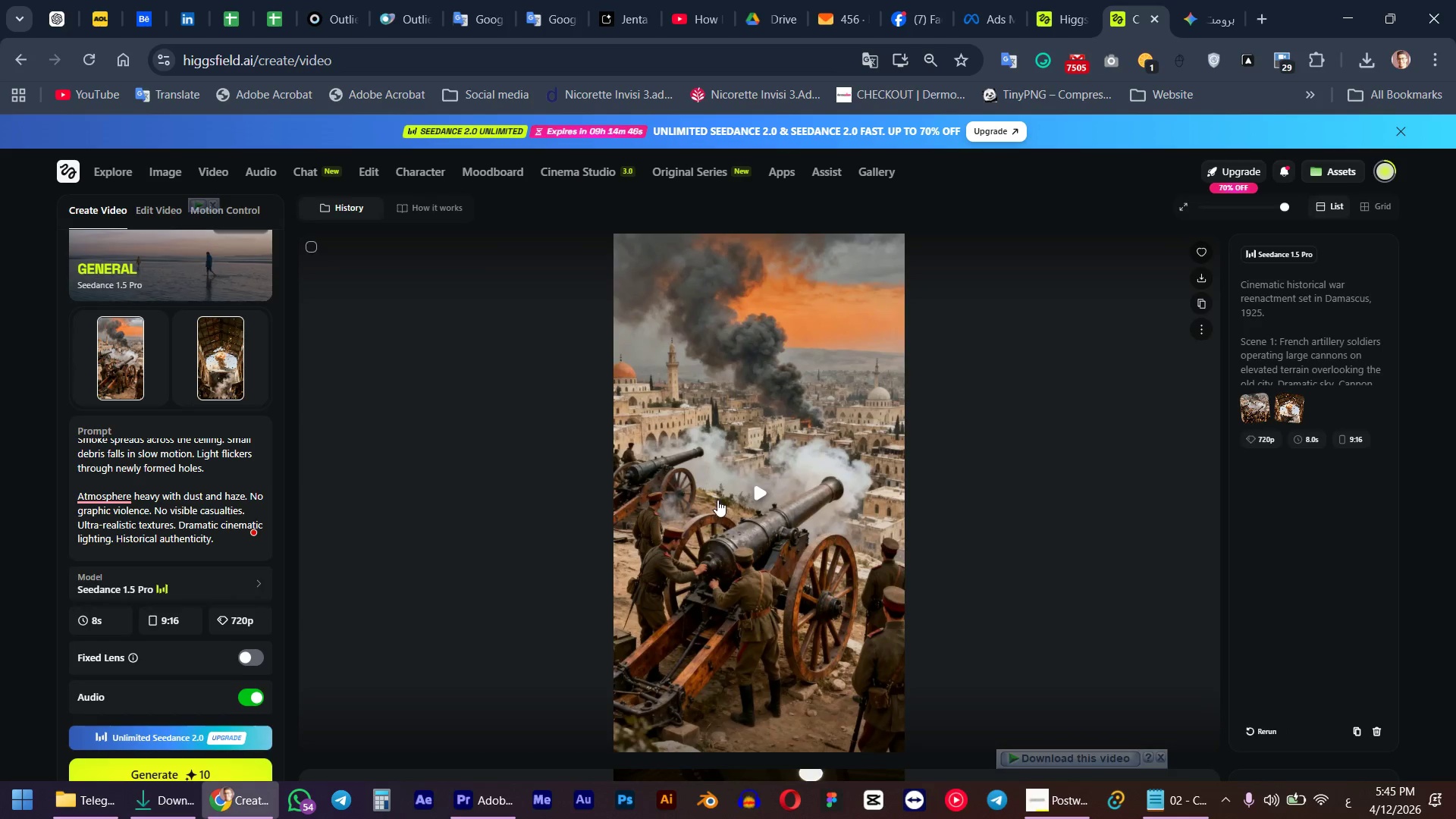 
left_click([745, 493])
 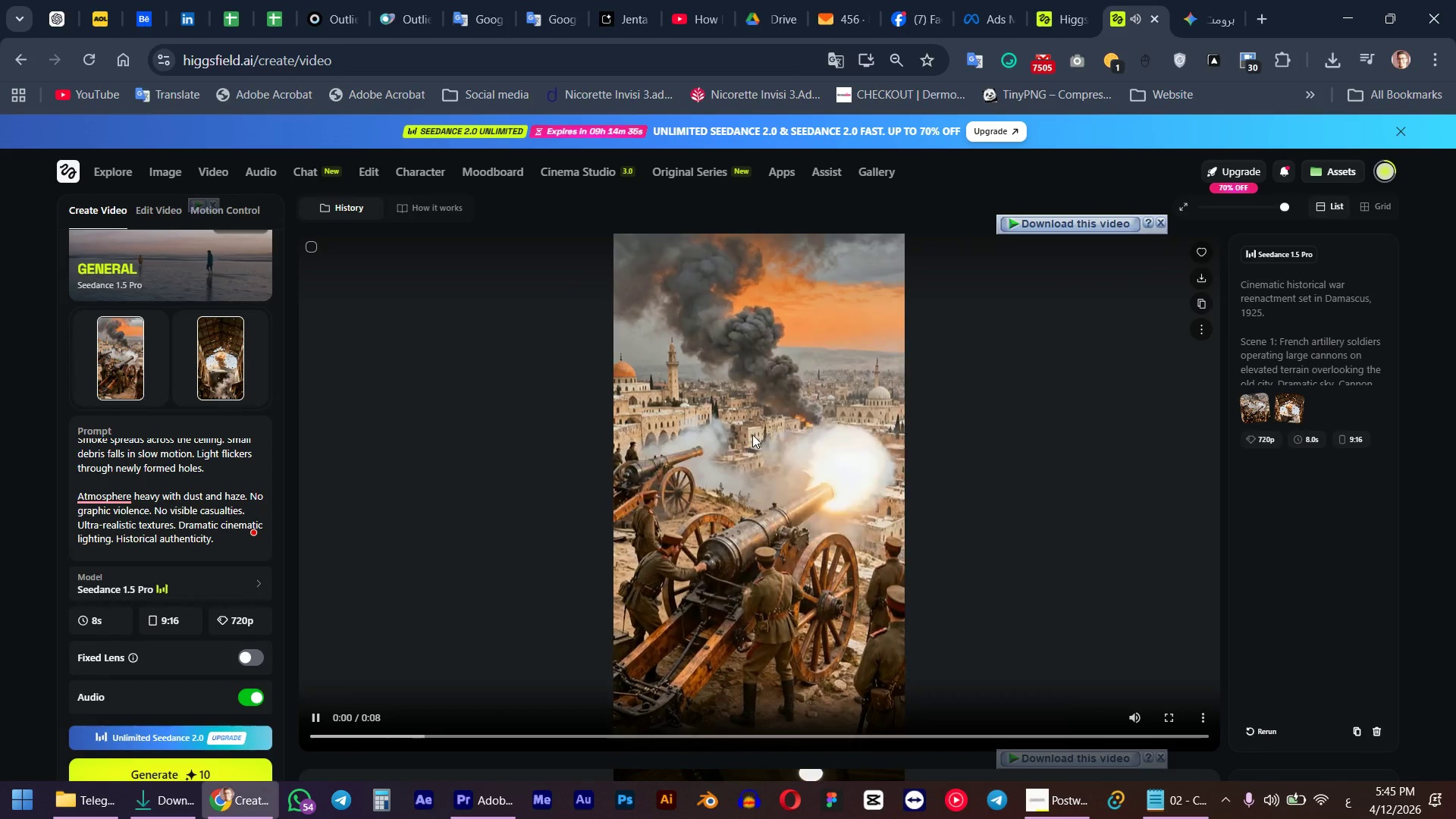 
wait(15.36)
 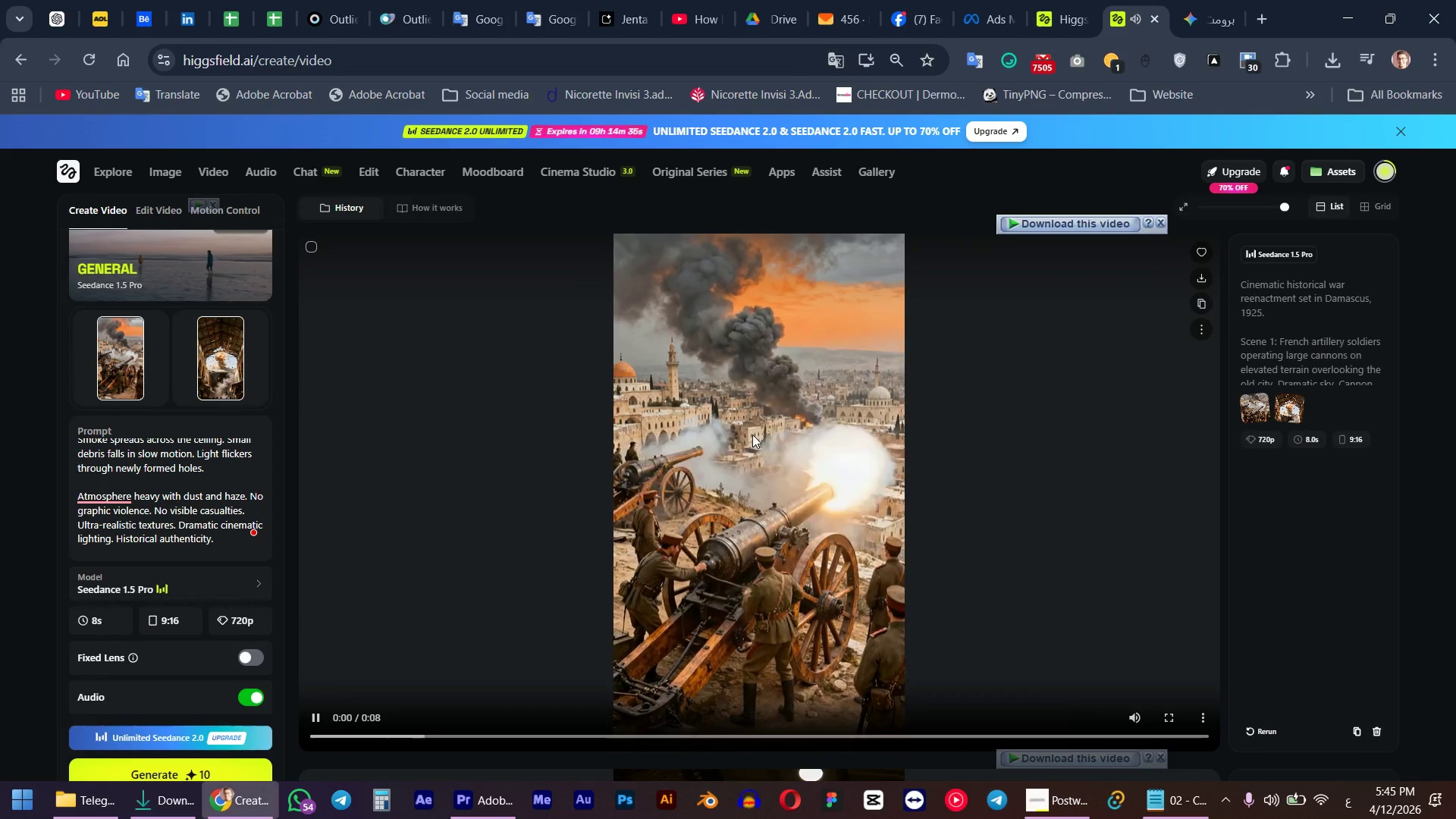 
scroll: coordinate [754, 400], scroll_direction: down, amount: 2.0
 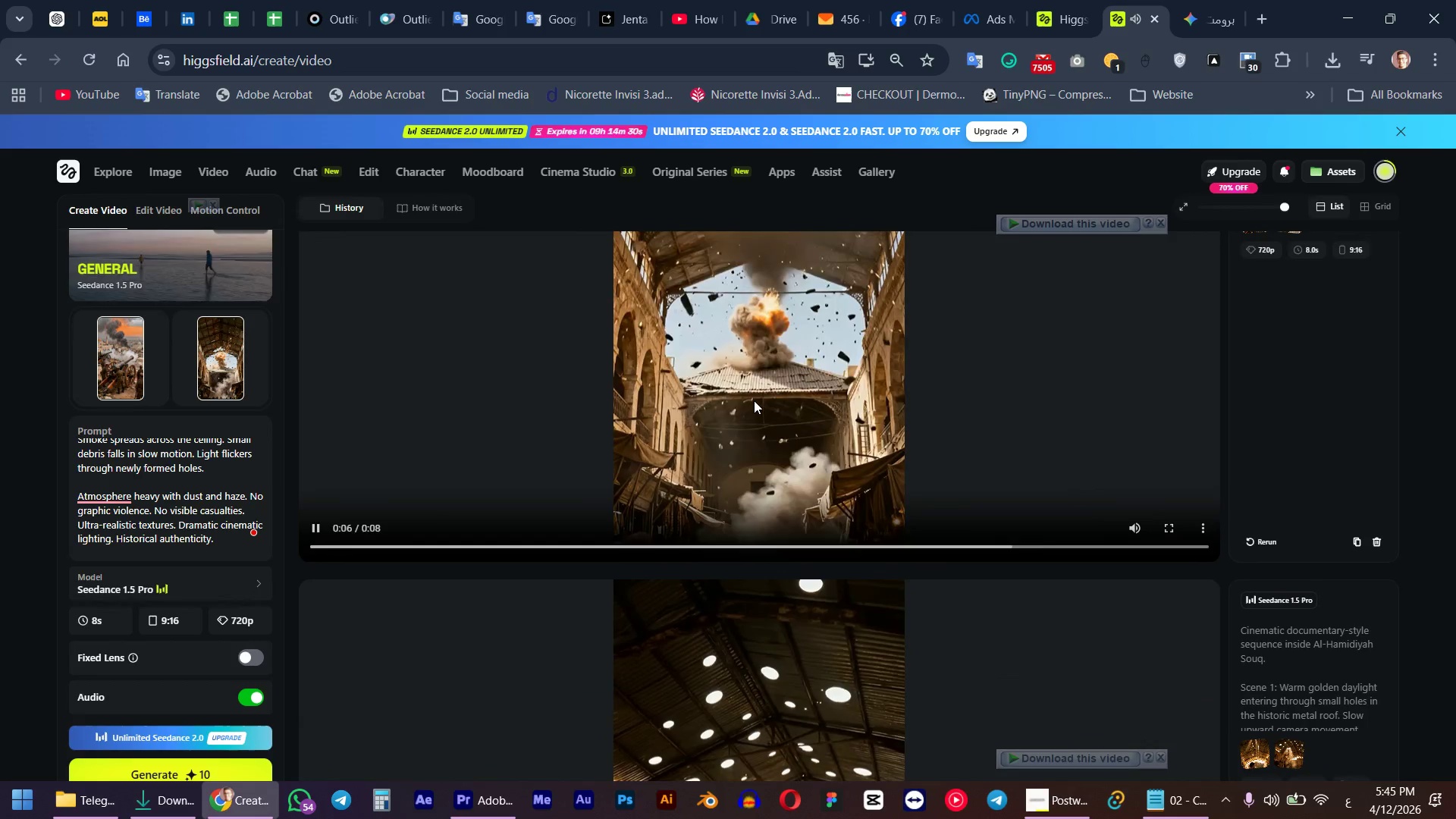 
scroll: coordinate [754, 400], scroll_direction: up, amount: 4.0
 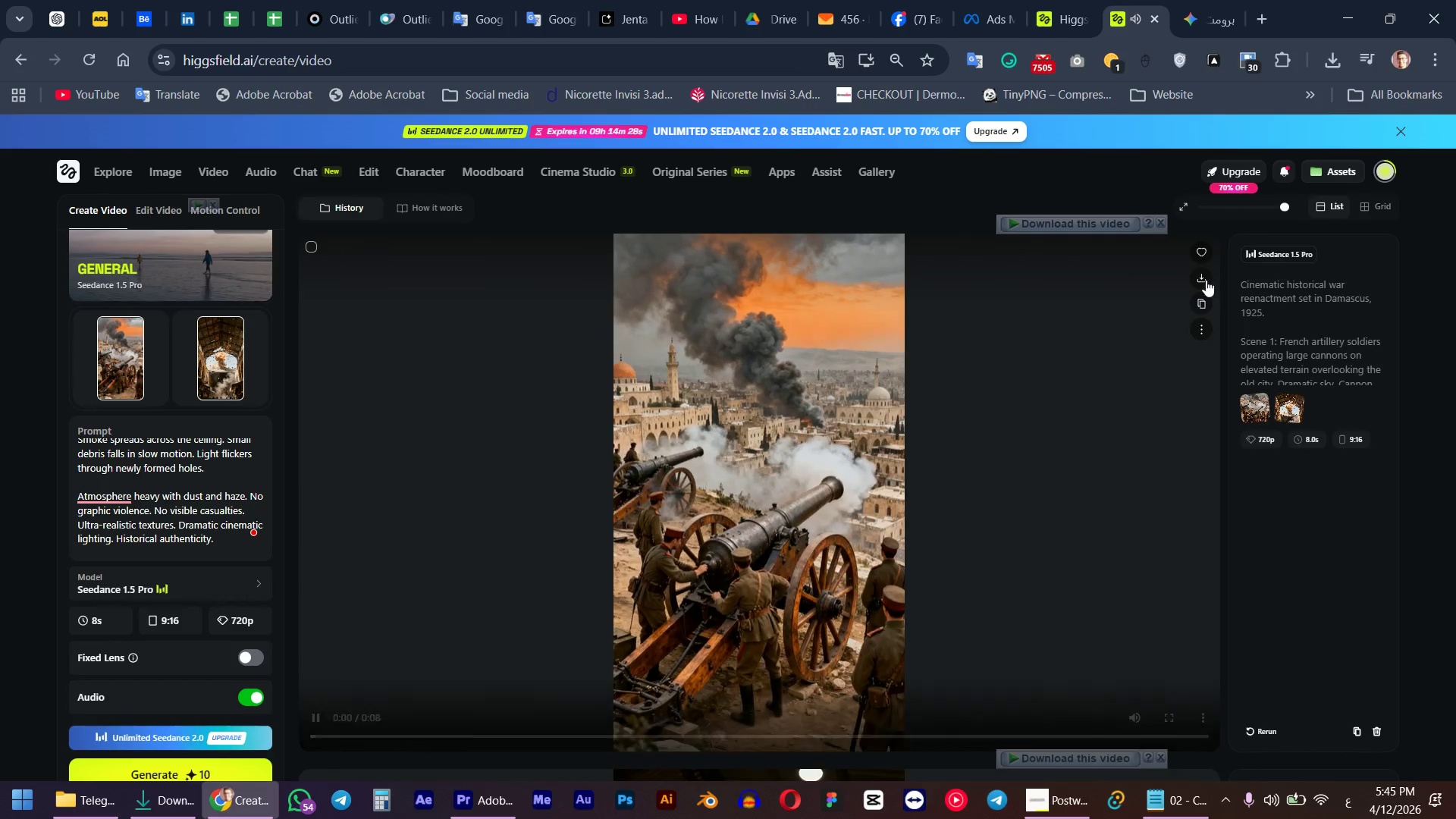 
left_click([1203, 279])
 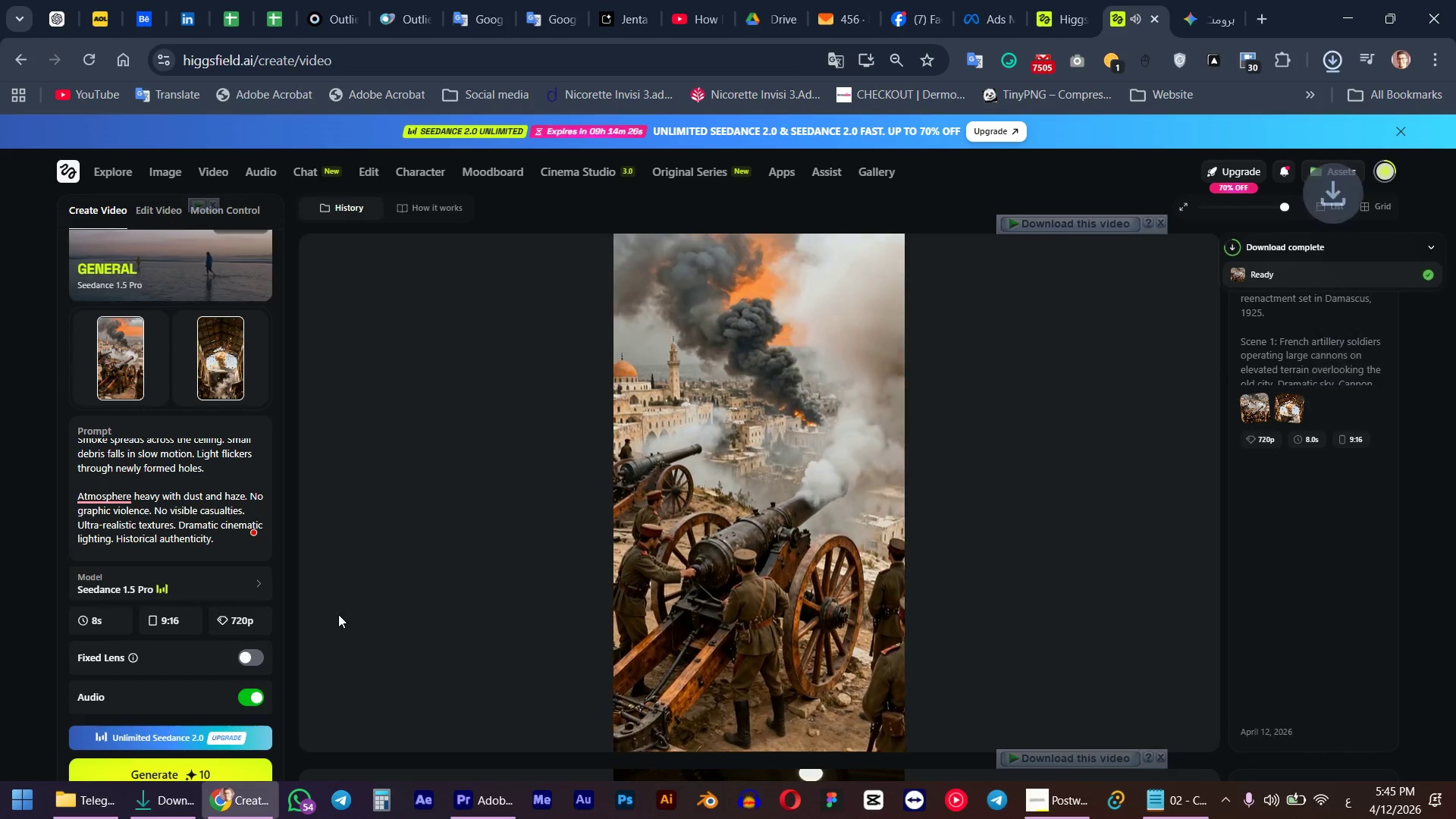 
left_click([1063, 0])
 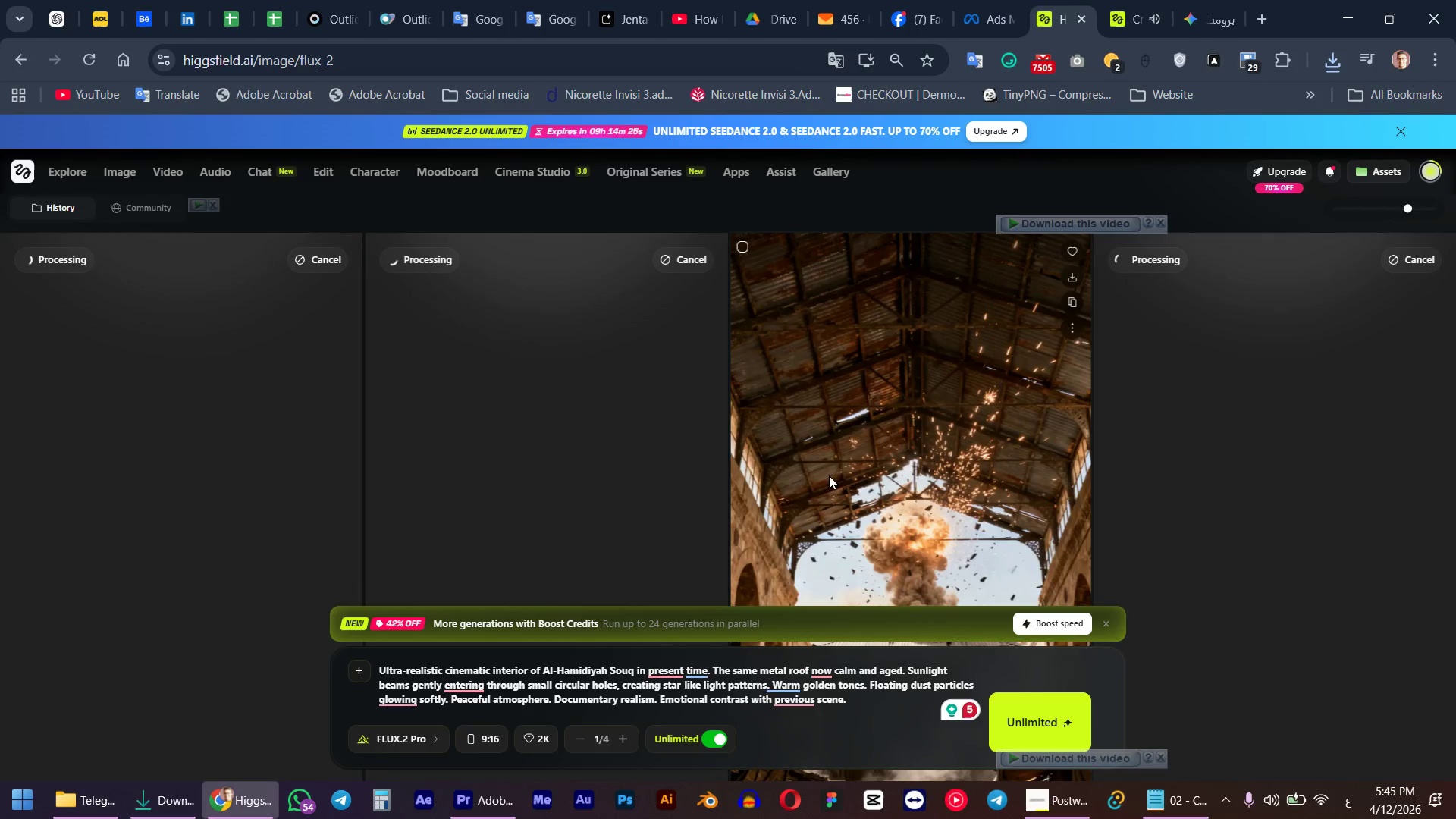 
scroll: coordinate [833, 443], scroll_direction: down, amount: 8.0
 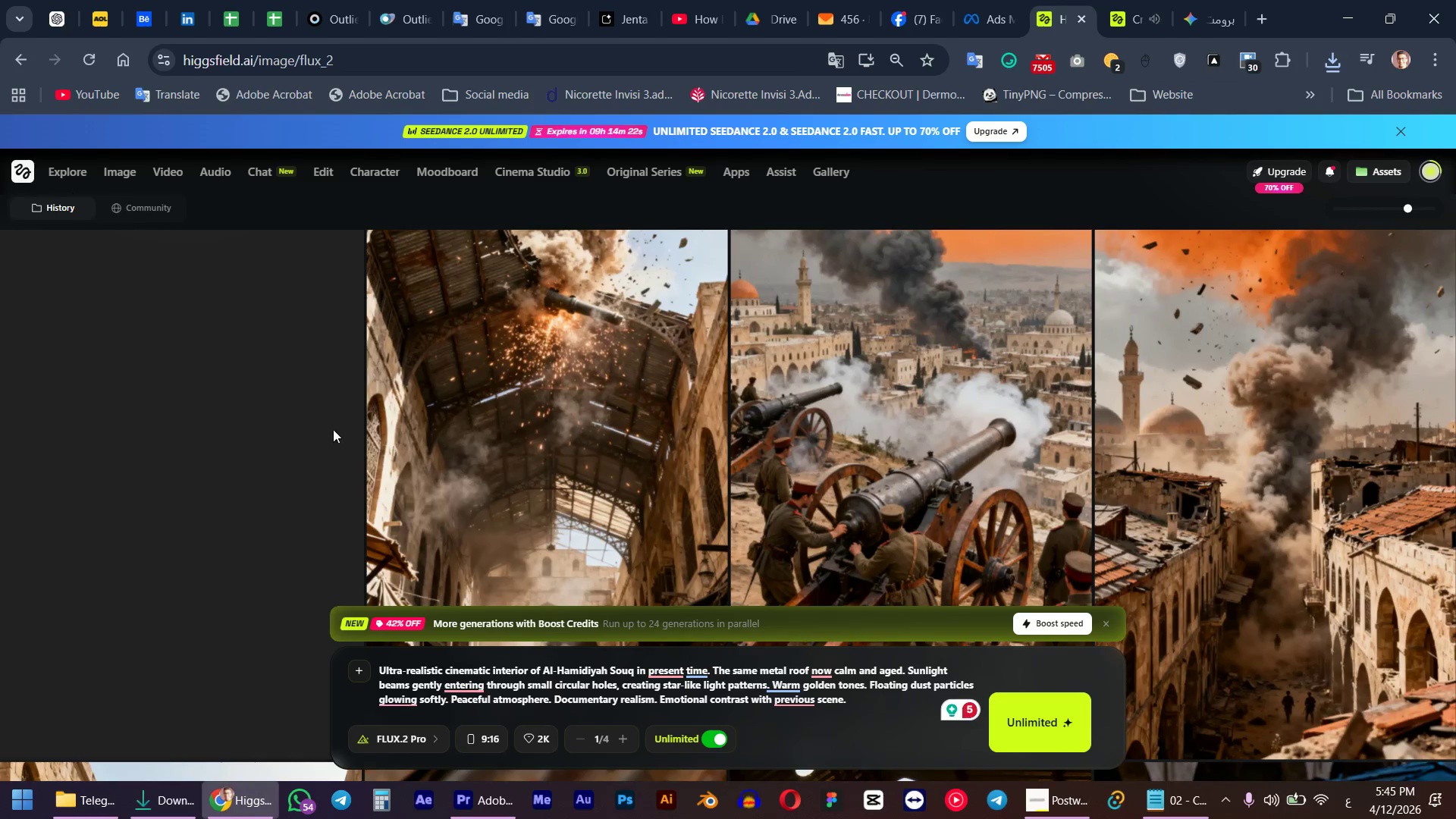 
scroll: coordinate [1212, 450], scroll_direction: up, amount: 7.0
 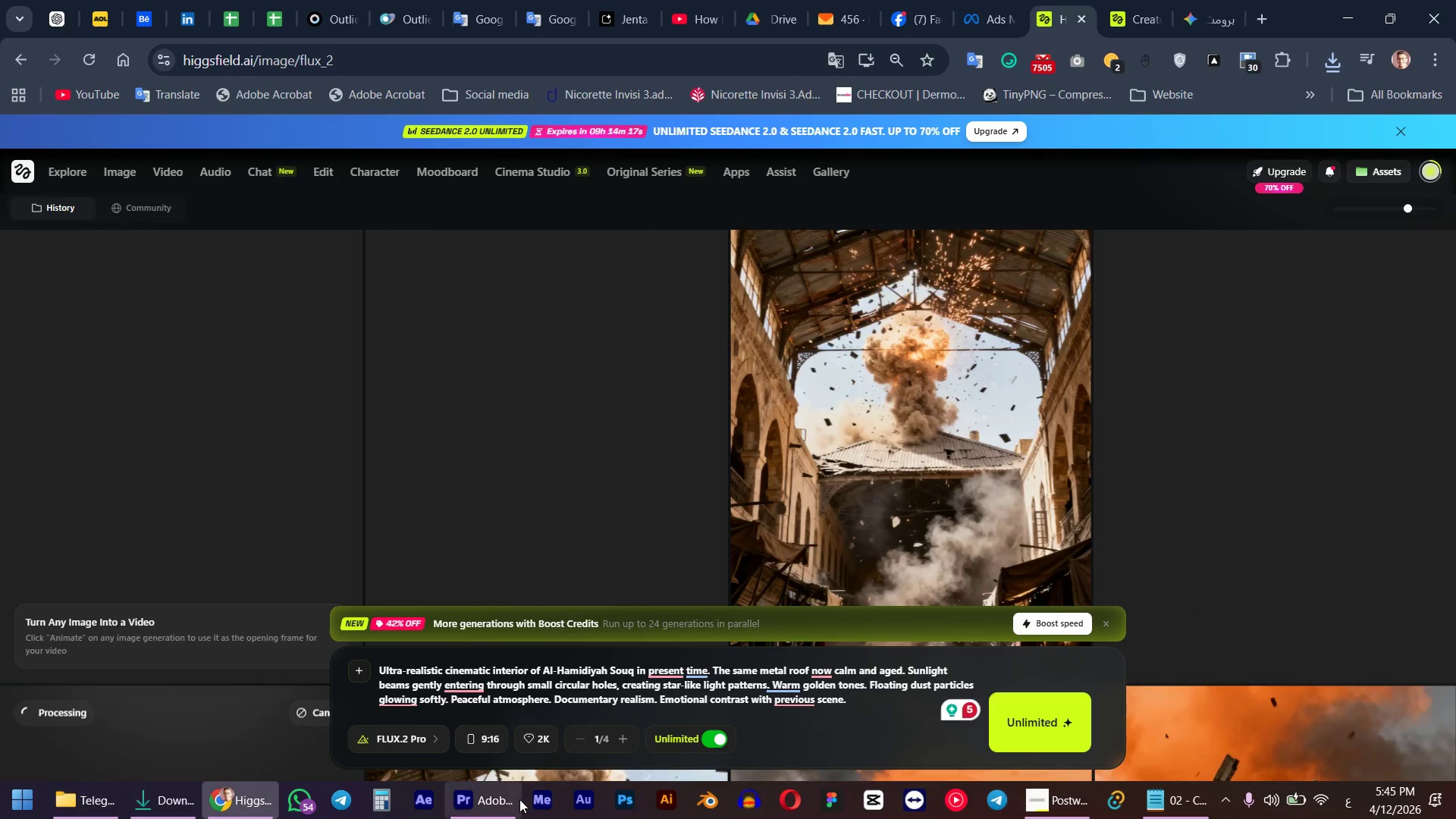 
left_click([501, 802])
 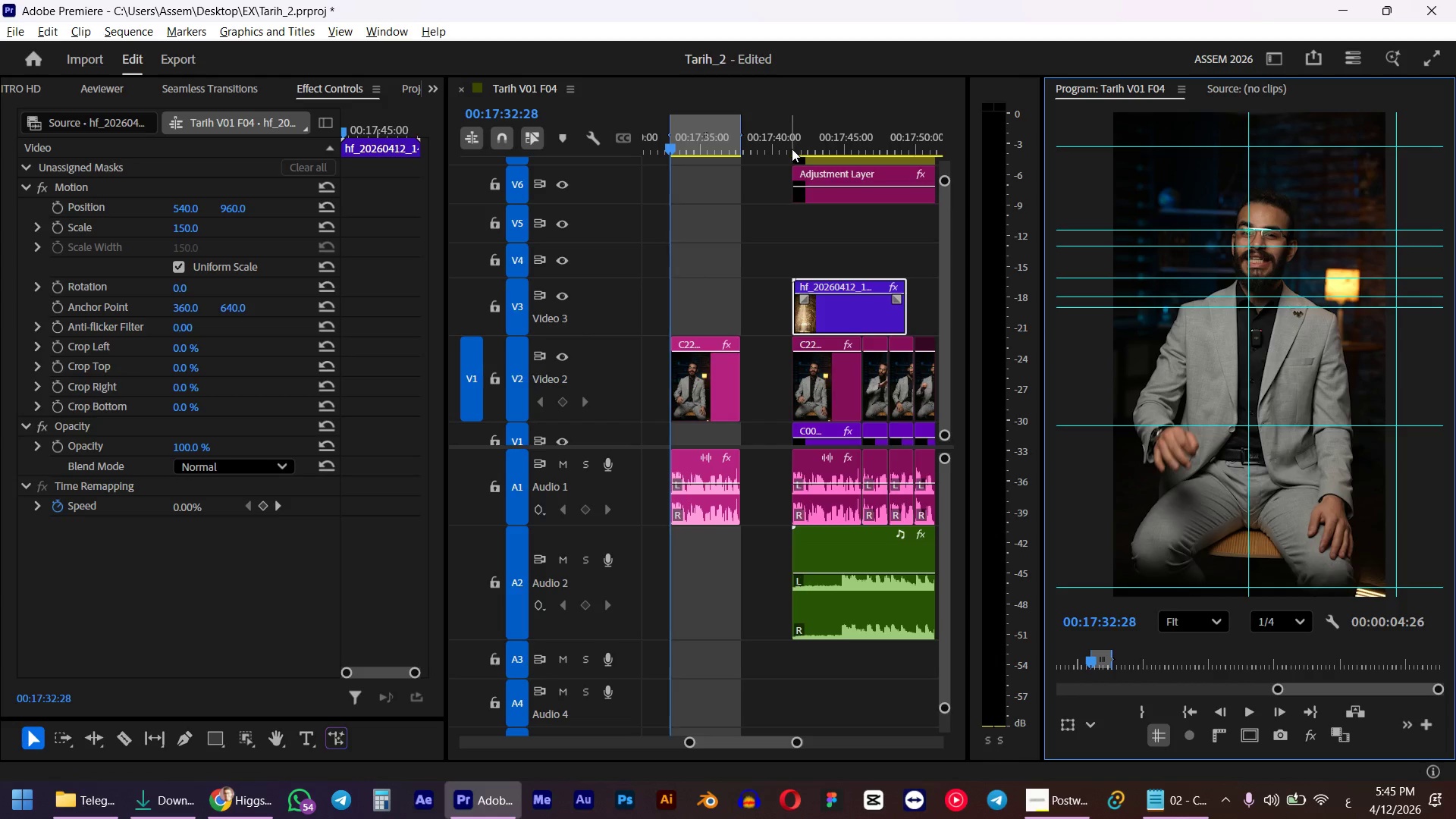 
left_click_drag(start_coordinate=[790, 149], to_coordinate=[795, 140])
 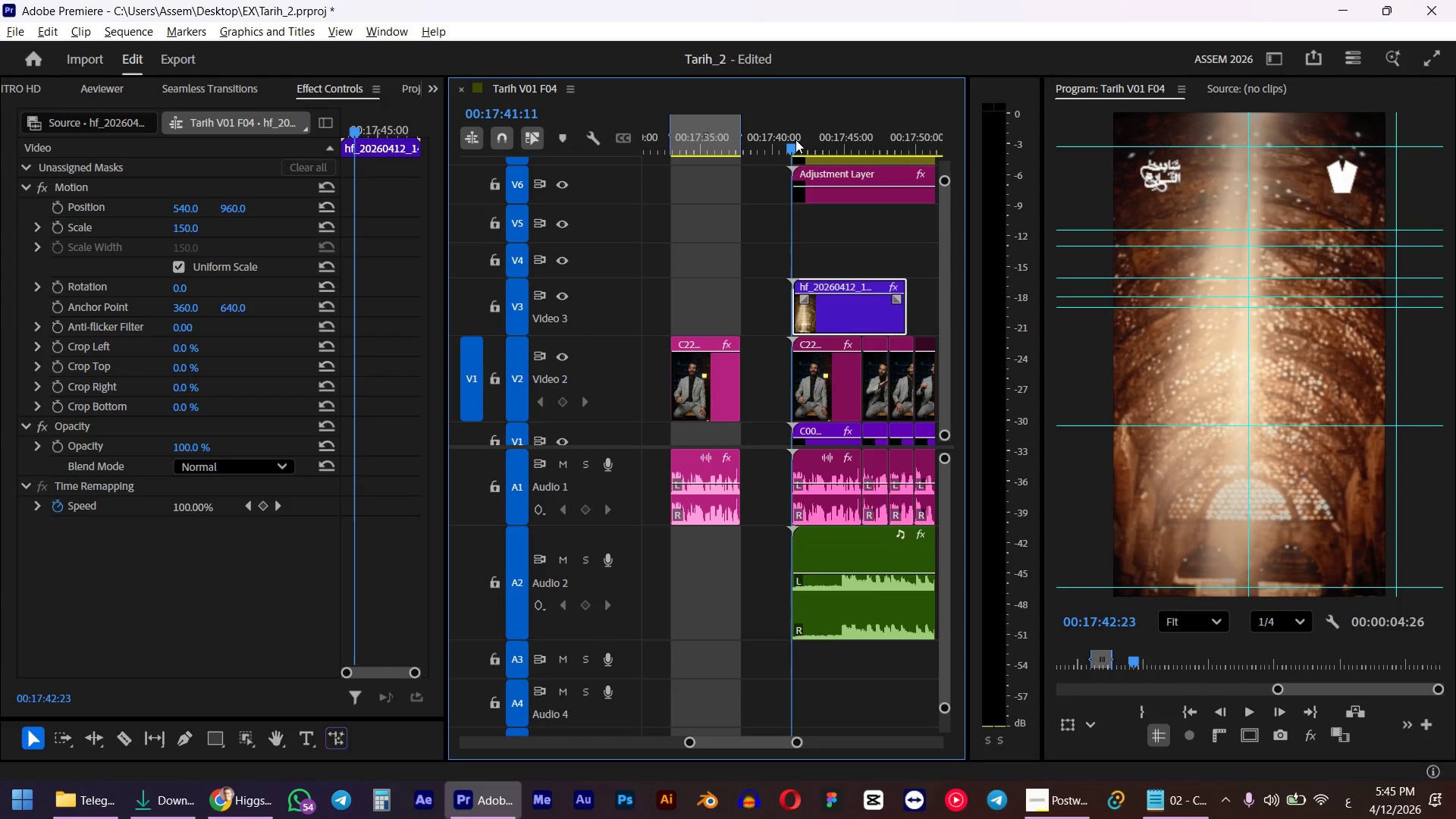 
hold_key(key=ShiftLeft, duration=1.31)
 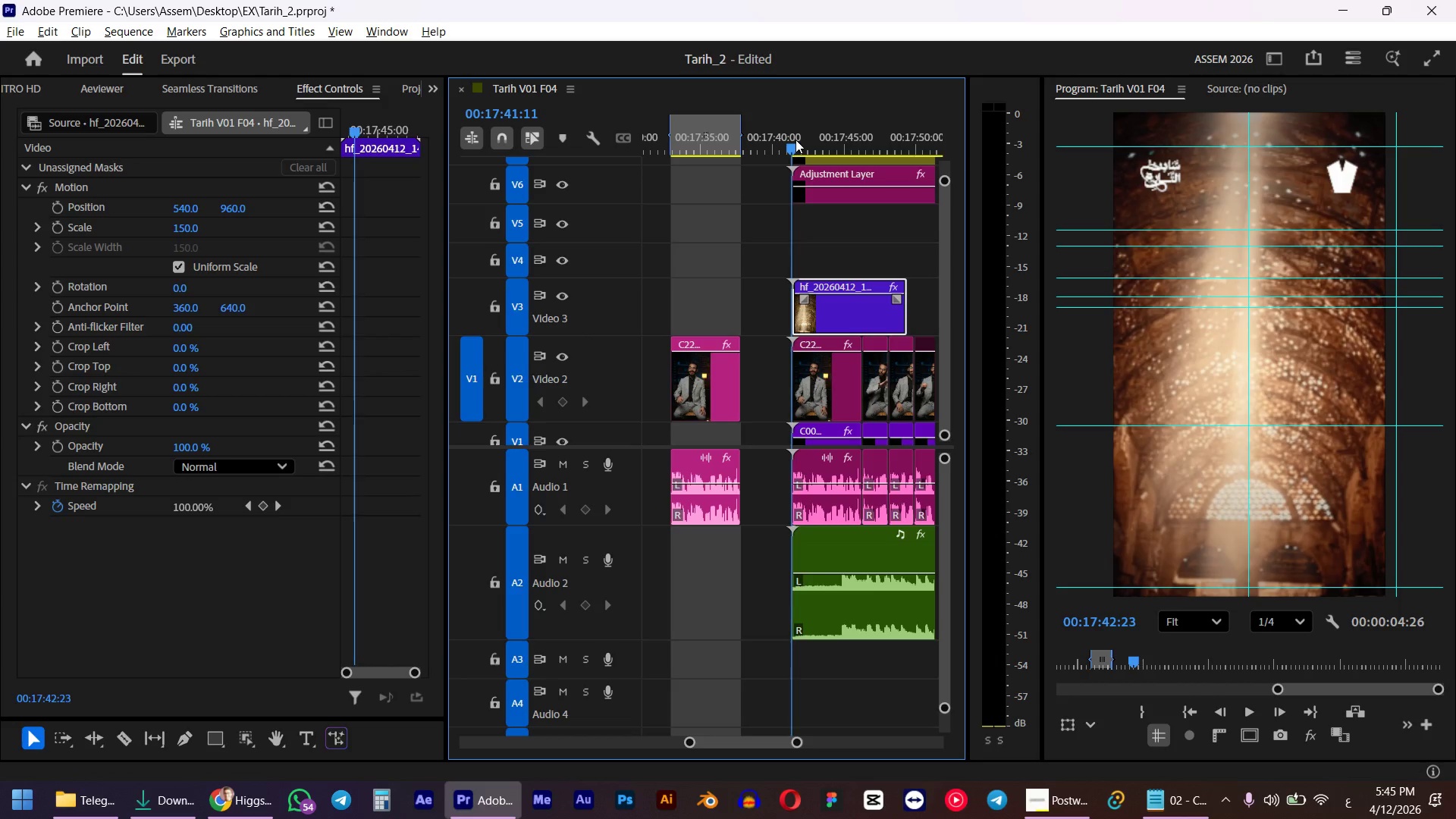 
key(Space)
 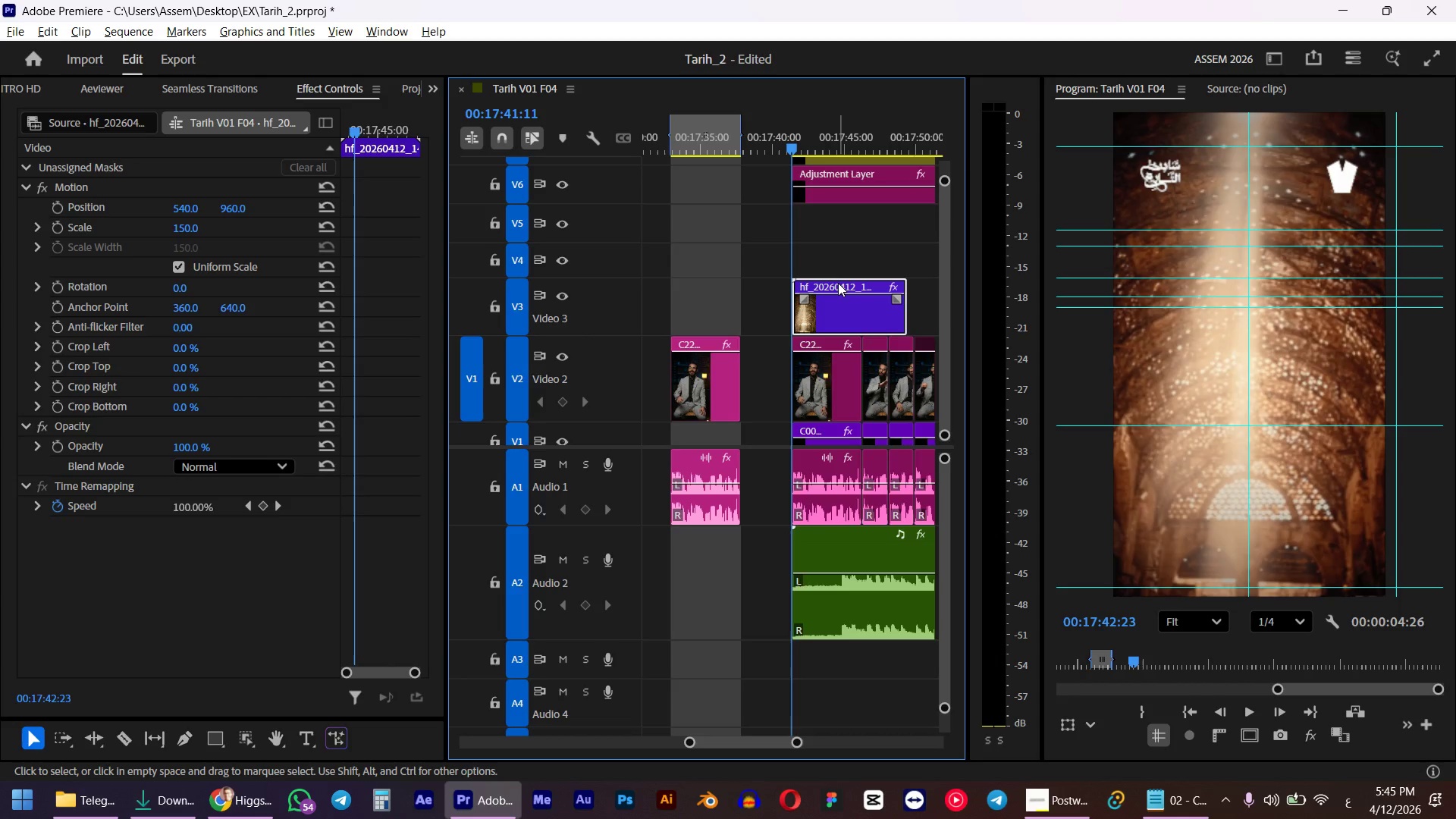 
scroll: coordinate [814, 351], scroll_direction: down, amount: 2.0
 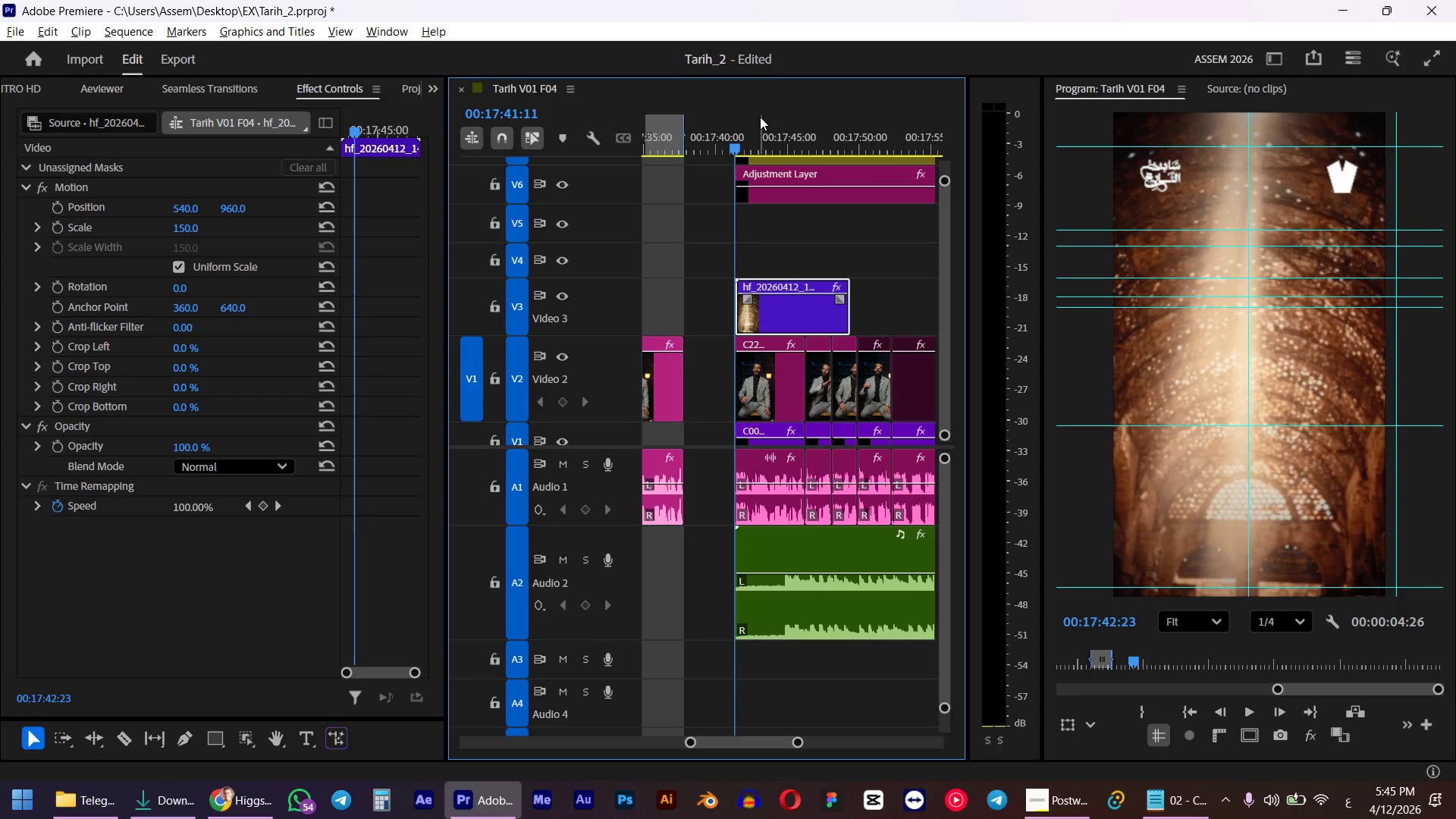 
left_click([769, 246])
 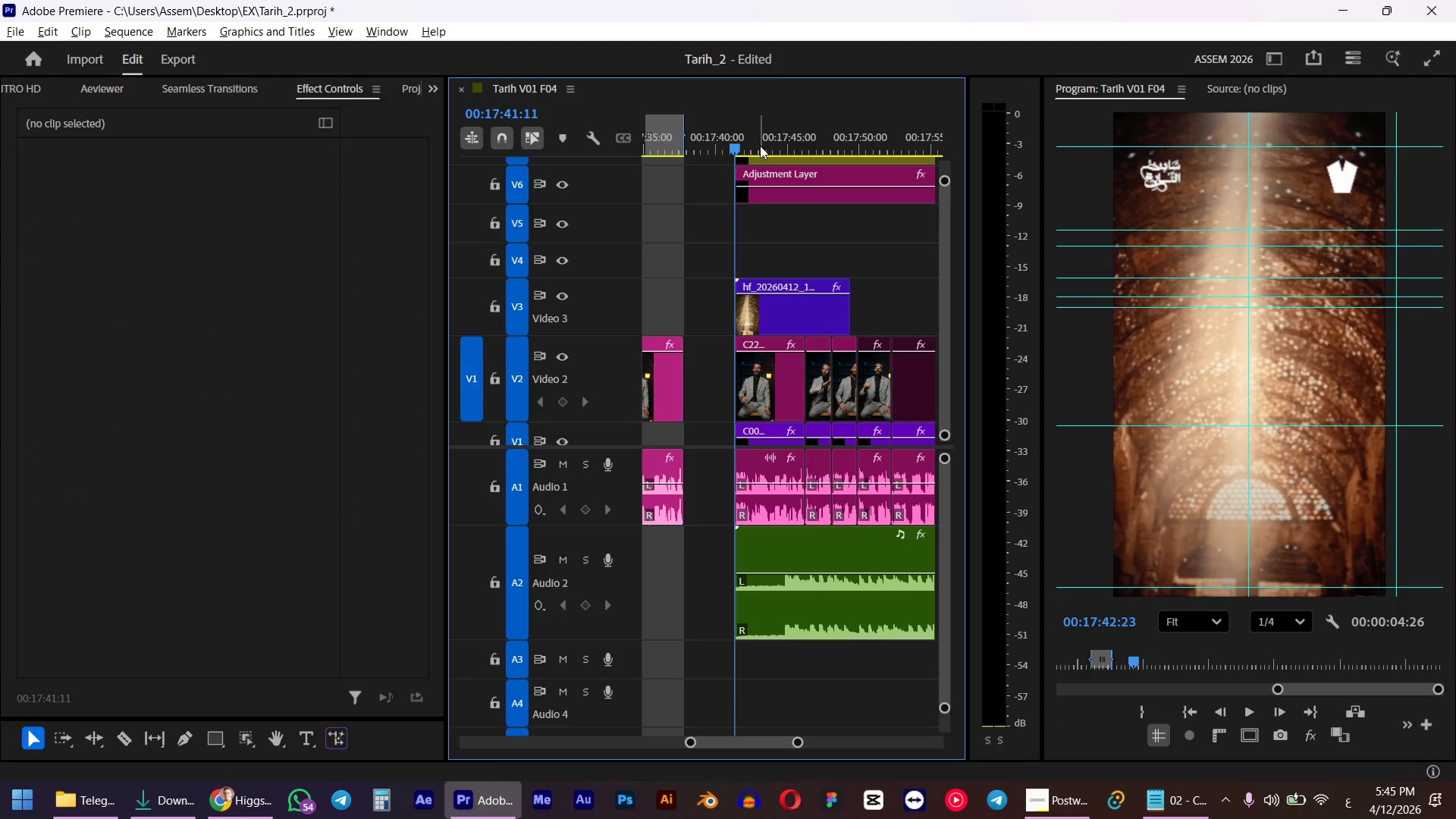 
left_click_drag(start_coordinate=[760, 143], to_coordinate=[732, 150])
 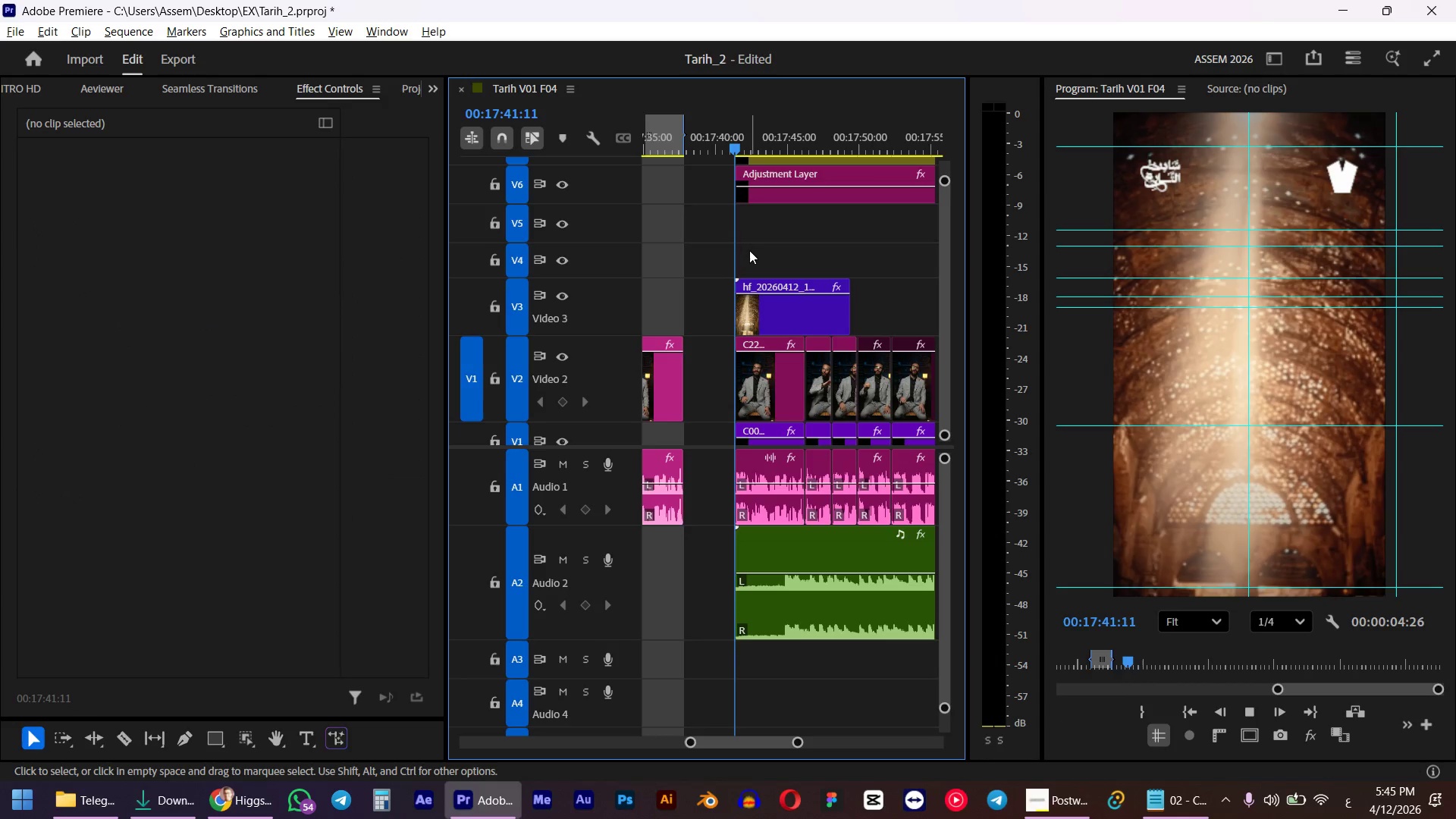 
hold_key(key=ShiftLeft, duration=0.53)
 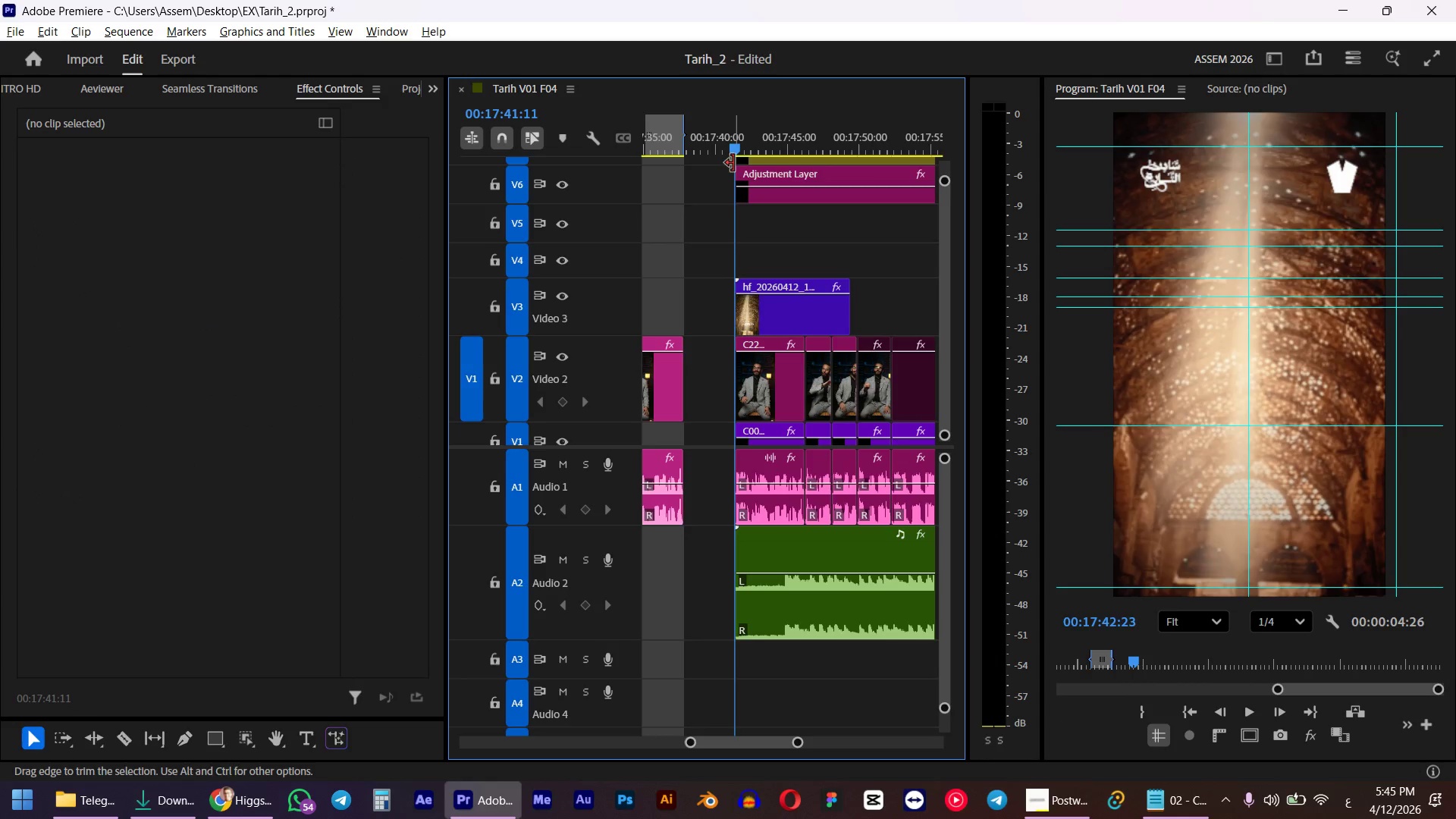 
key(Space)
 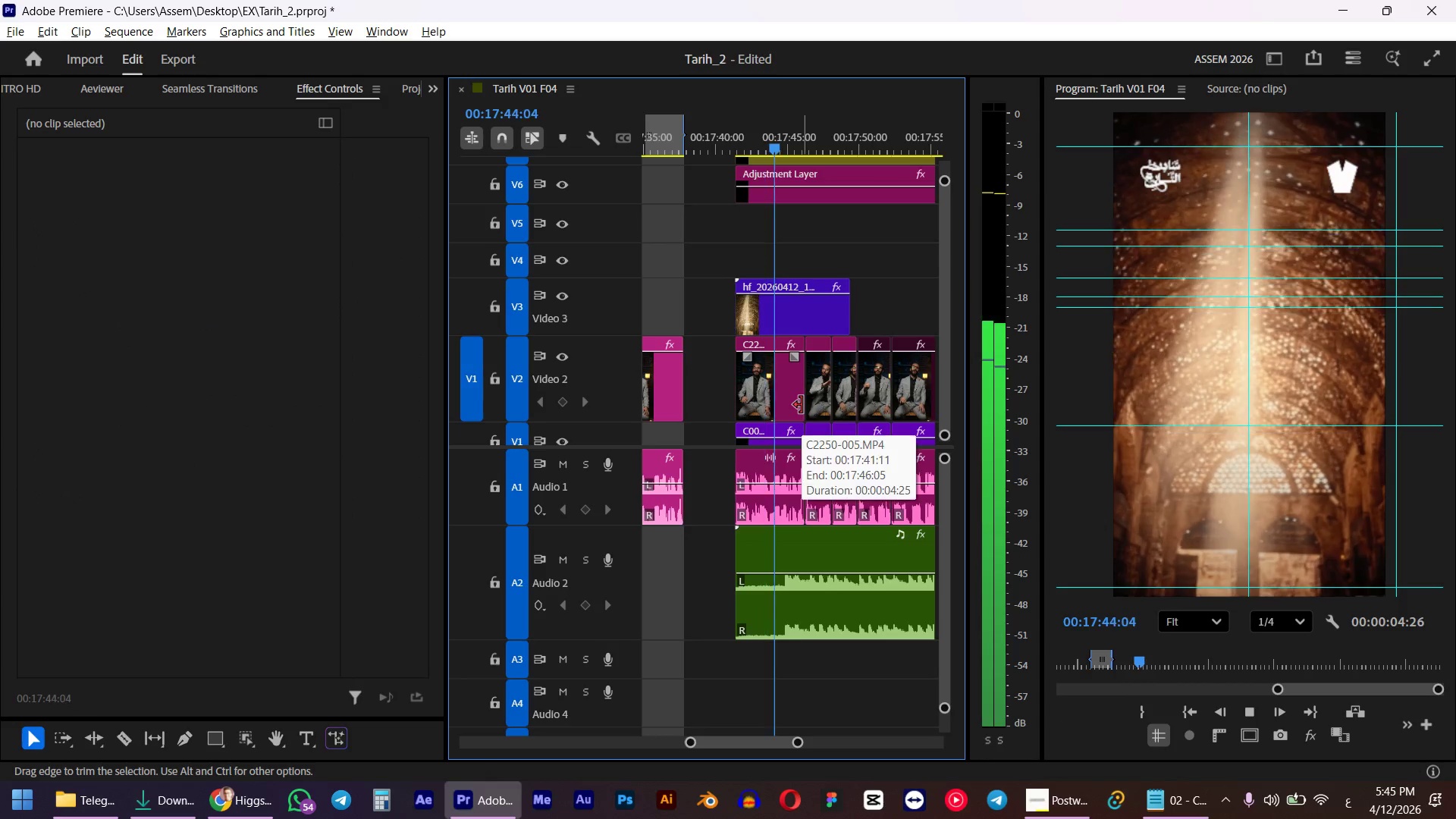 
wait(5.7)
 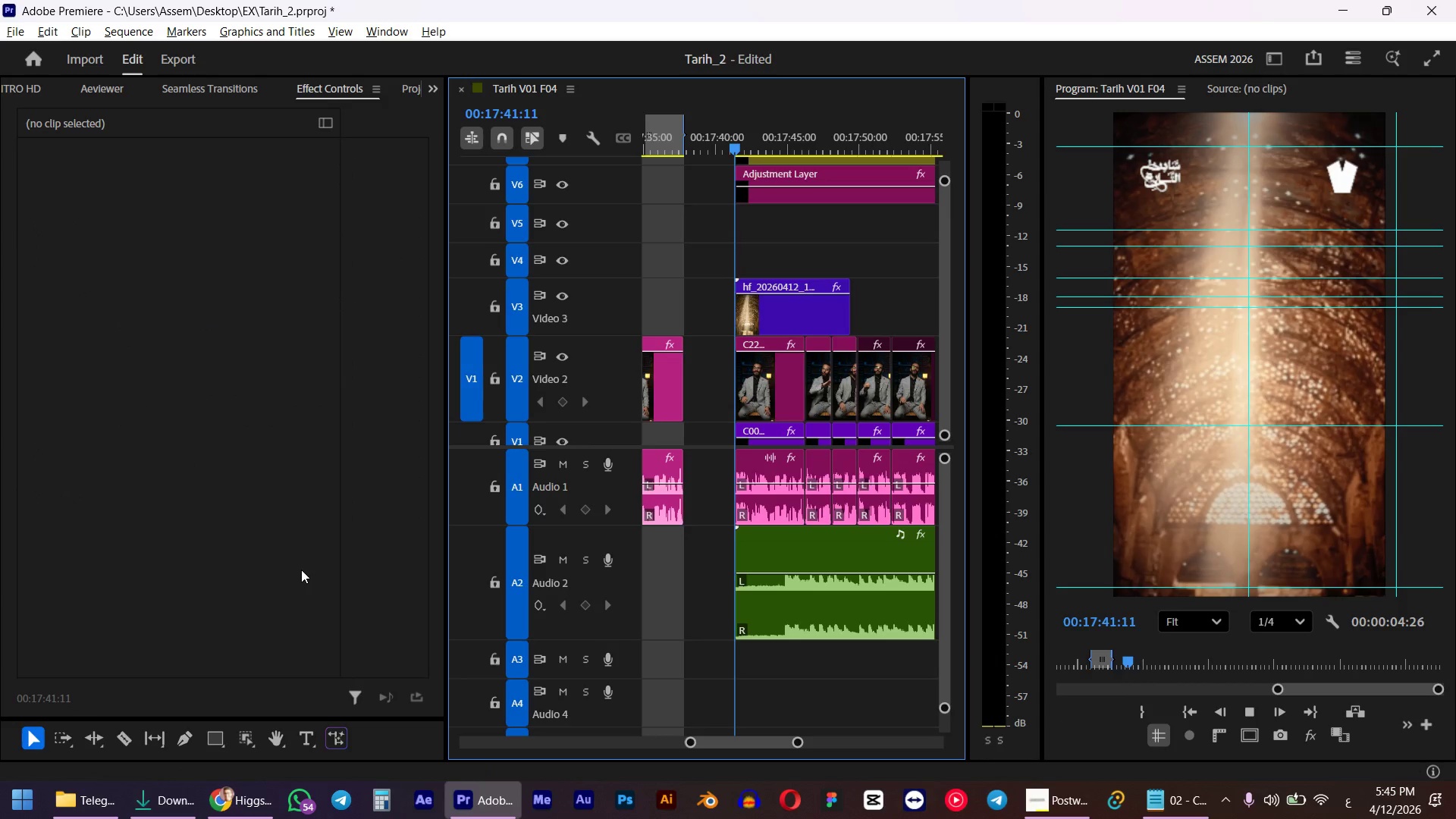 
key(Space)
 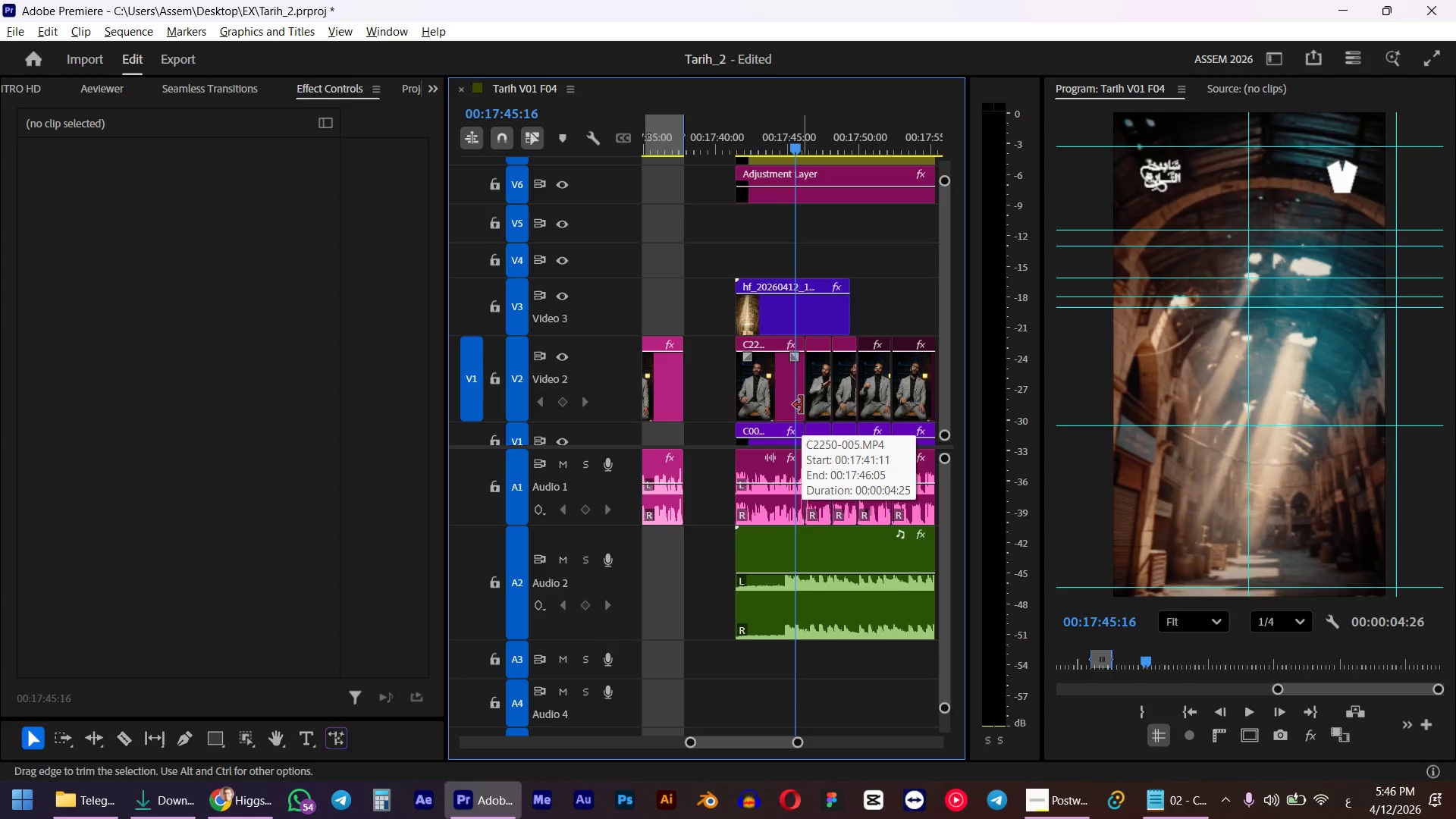 
scroll: coordinate [809, 416], scroll_direction: up, amount: 3.0
 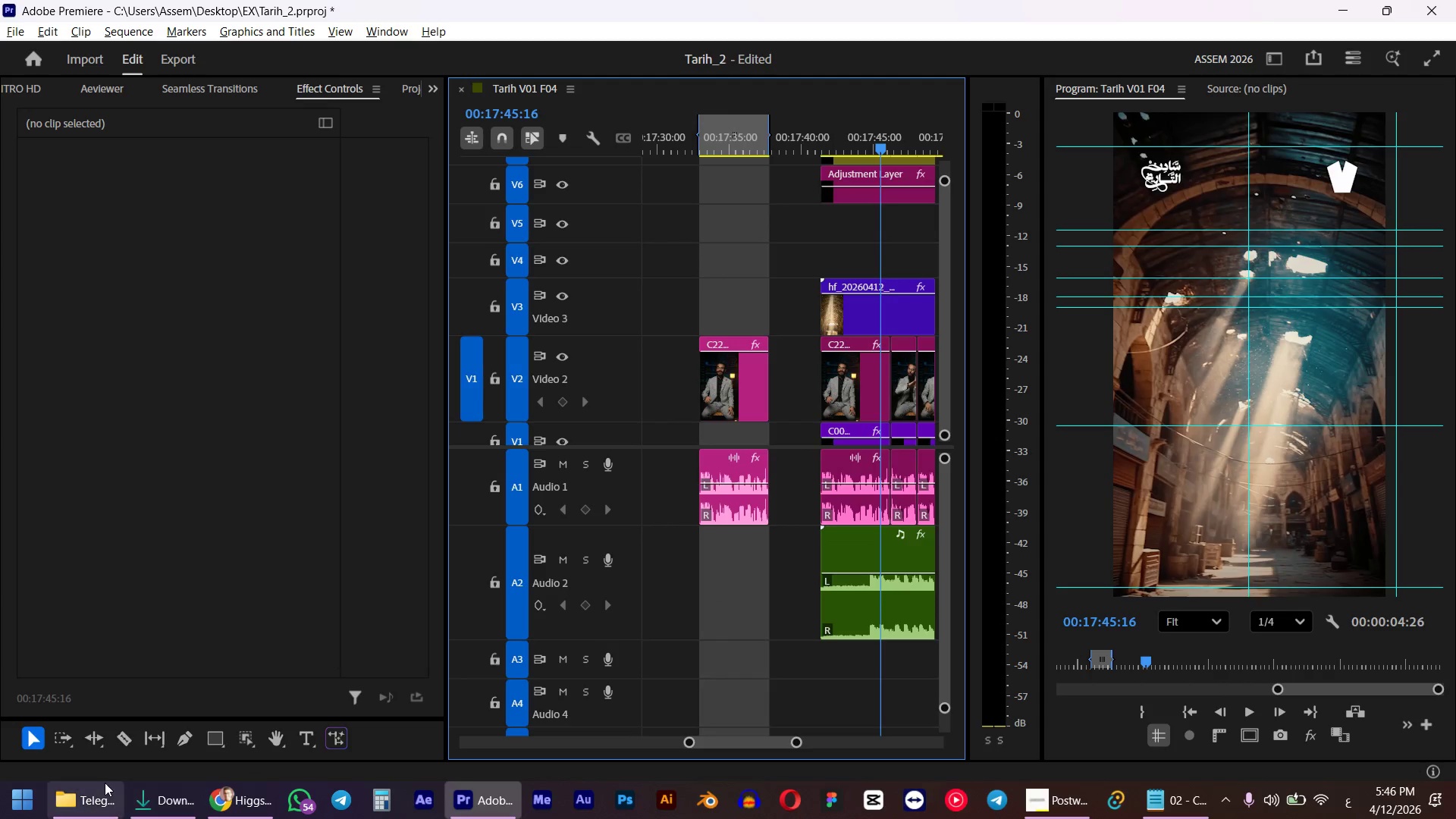 
left_click([131, 812])
 